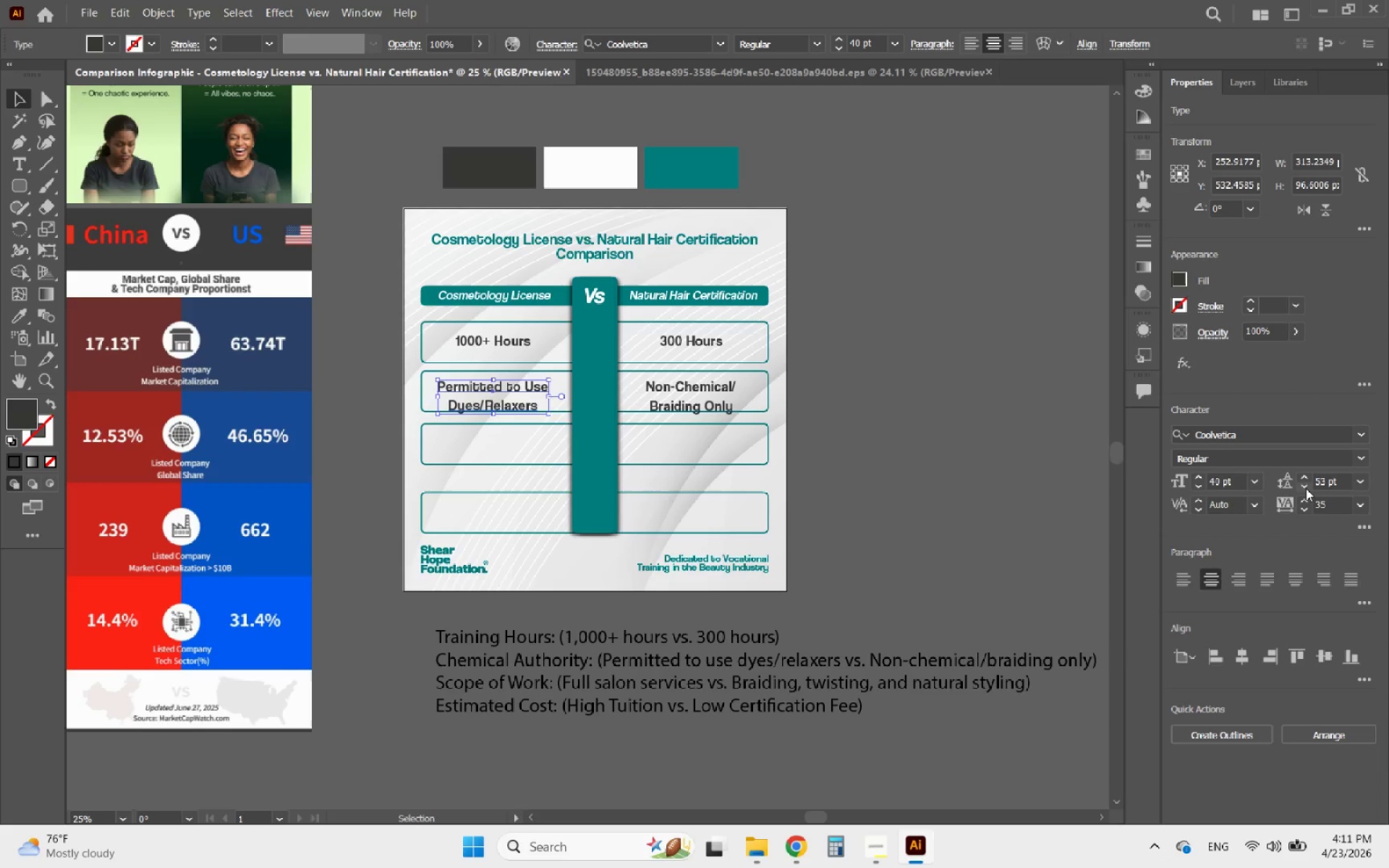 
triple_click([1306, 488])
 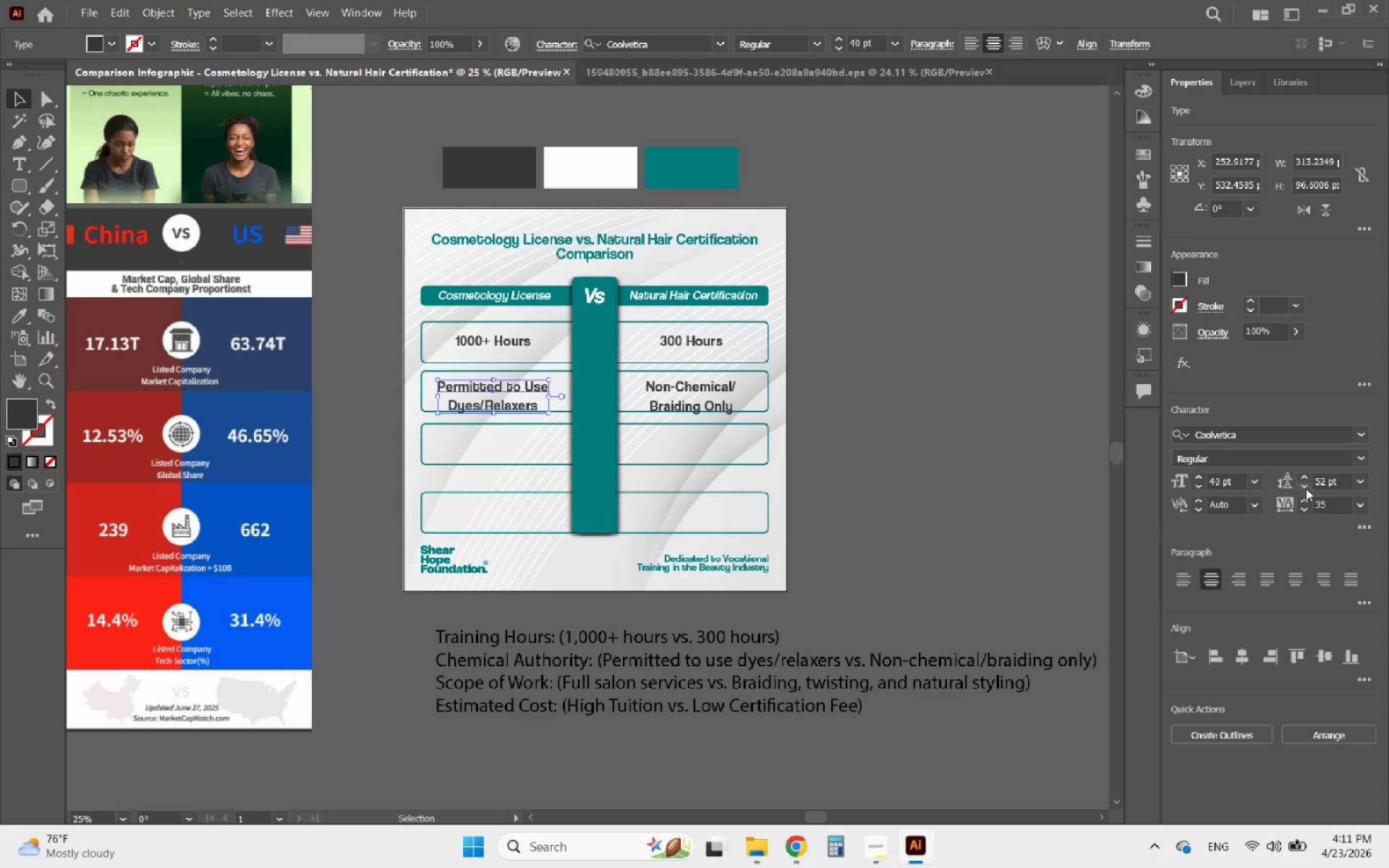 
triple_click([1306, 488])
 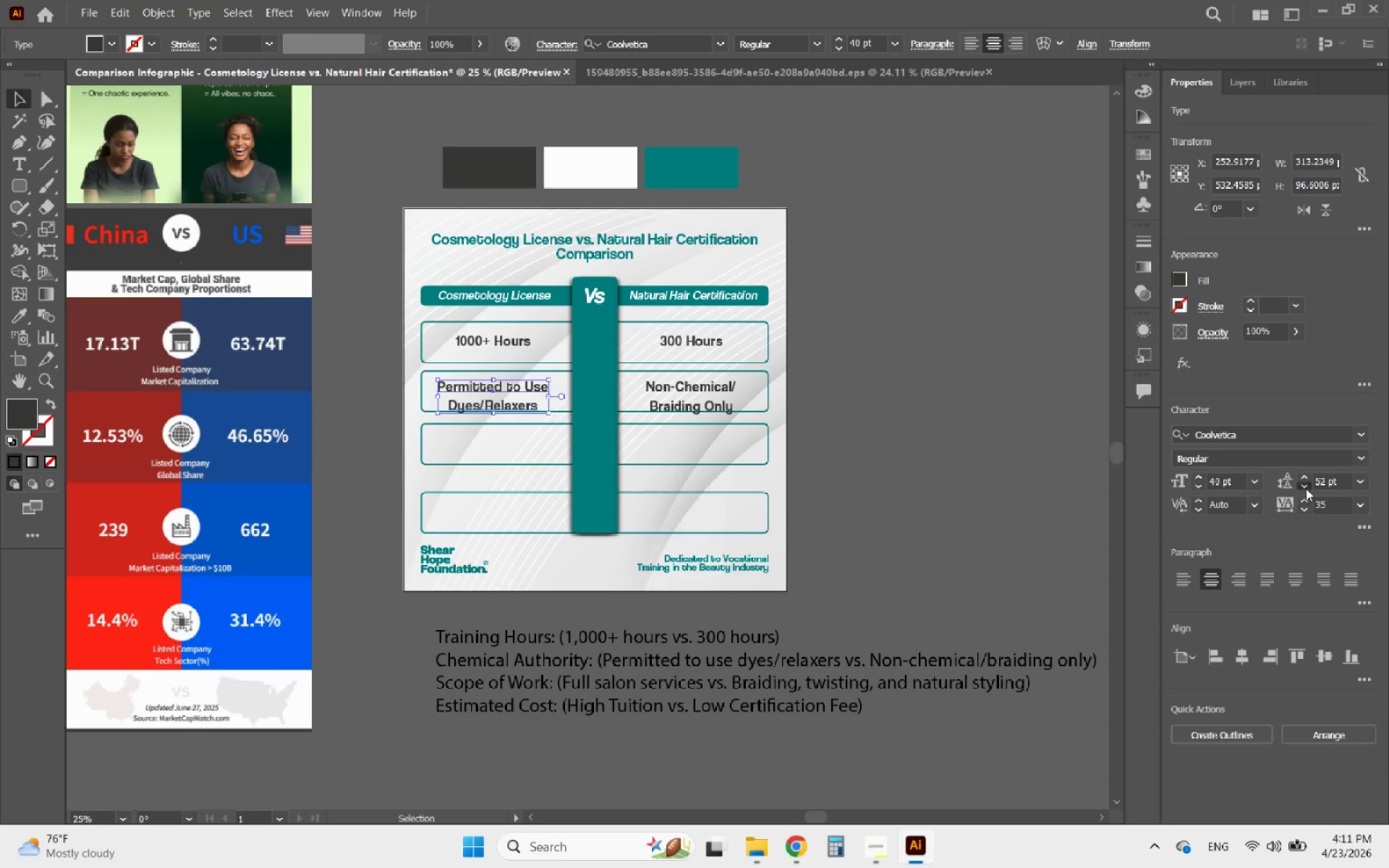 
triple_click([1306, 488])
 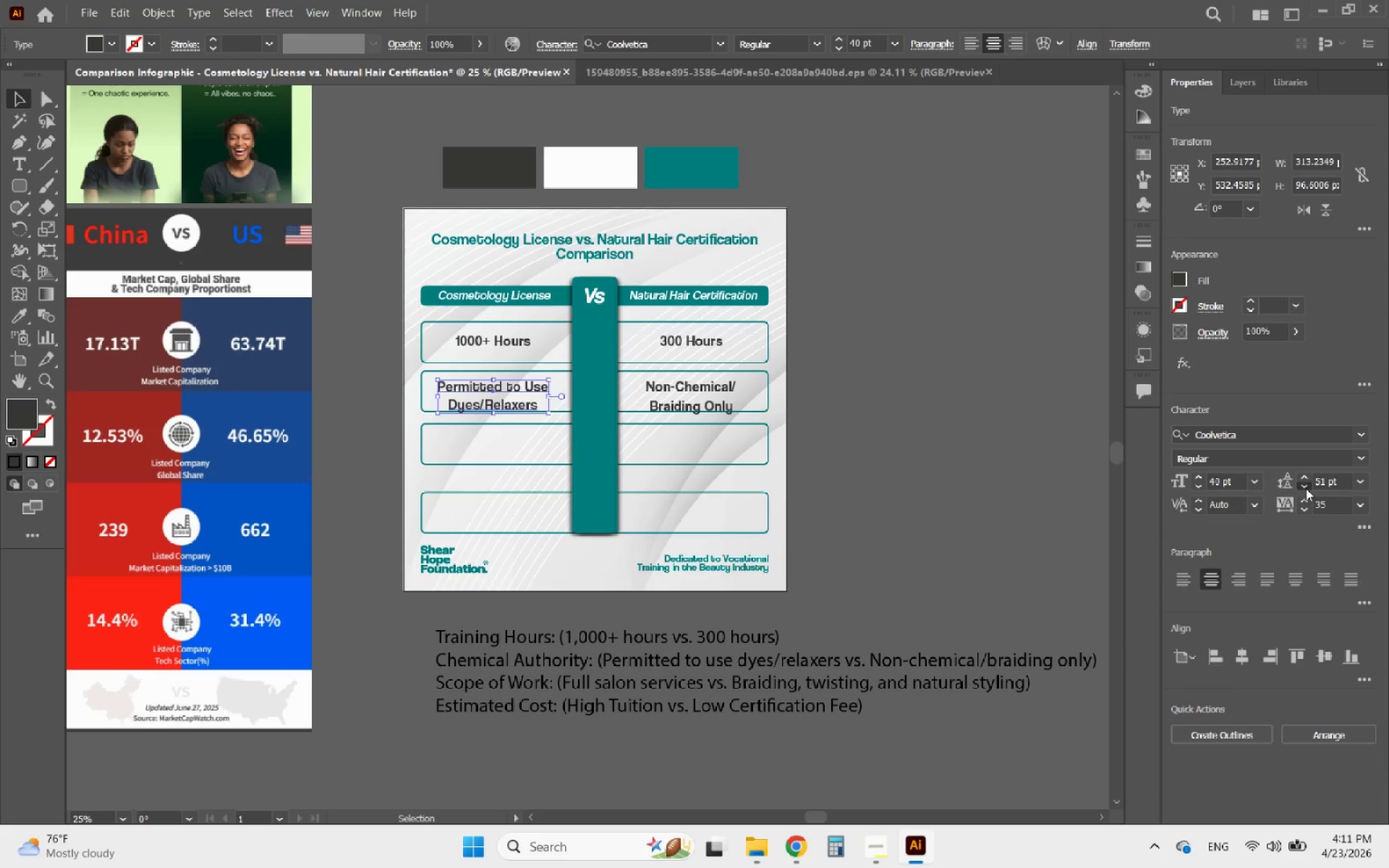 
triple_click([1306, 488])
 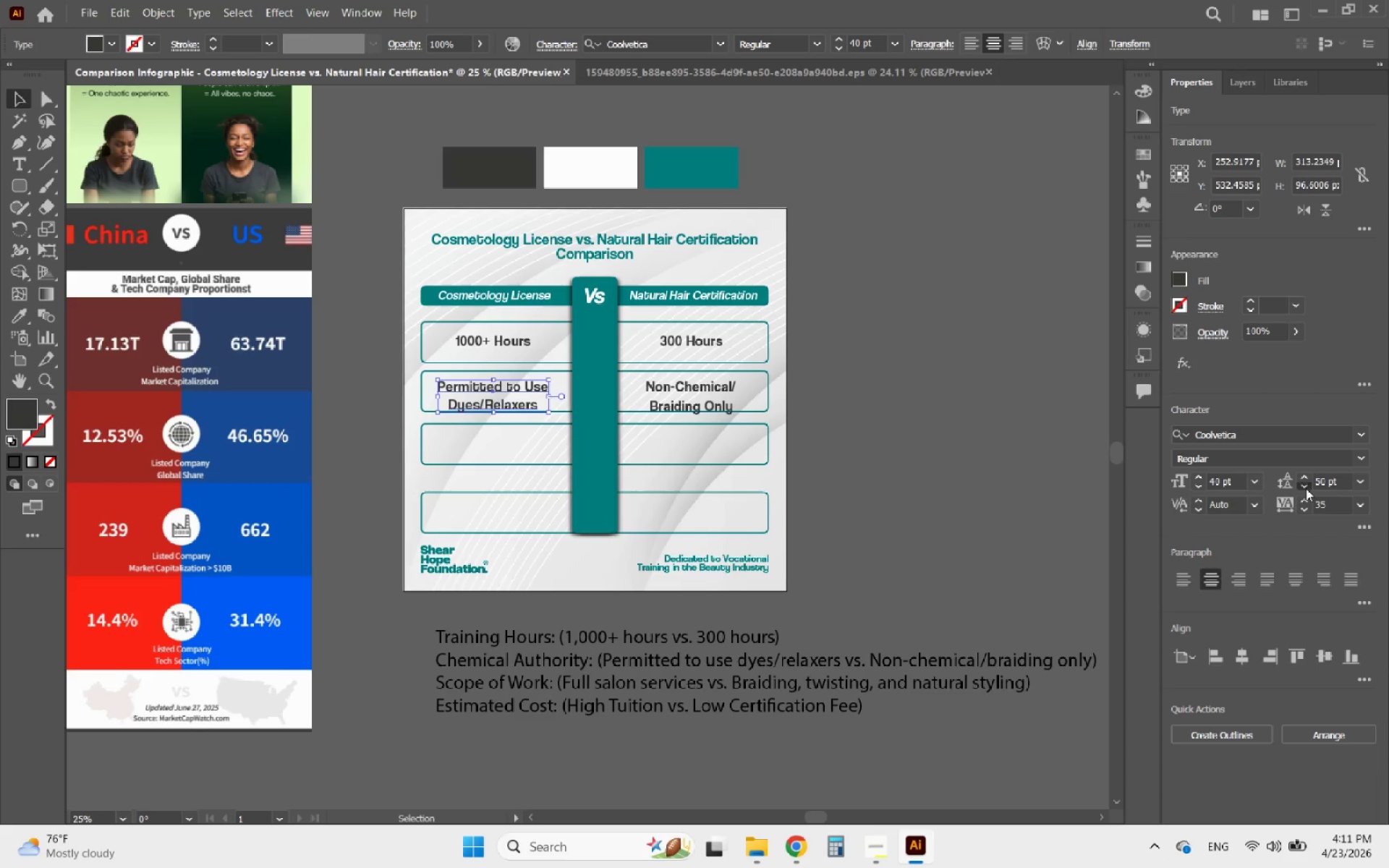 
triple_click([1306, 488])
 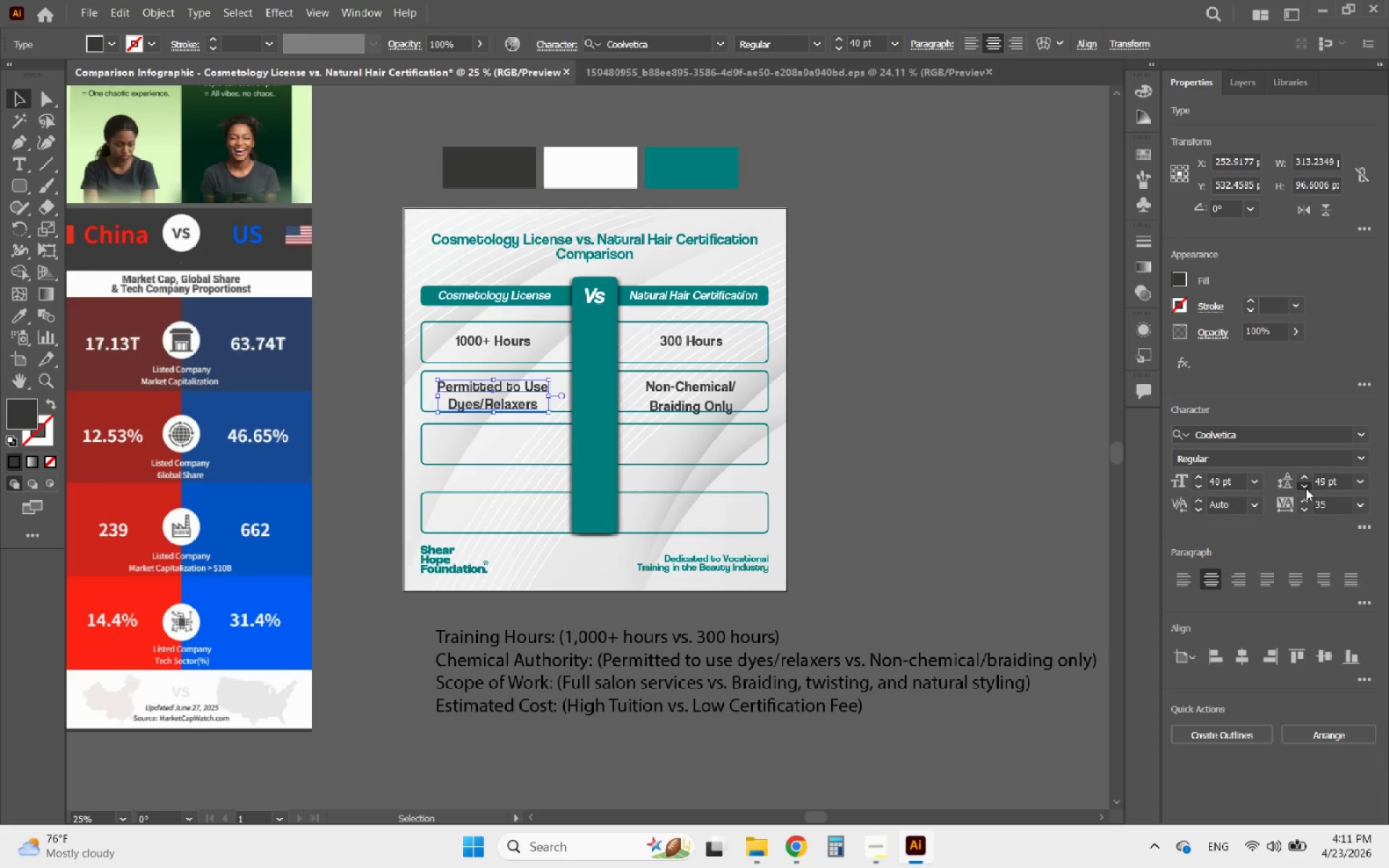 
triple_click([1306, 488])
 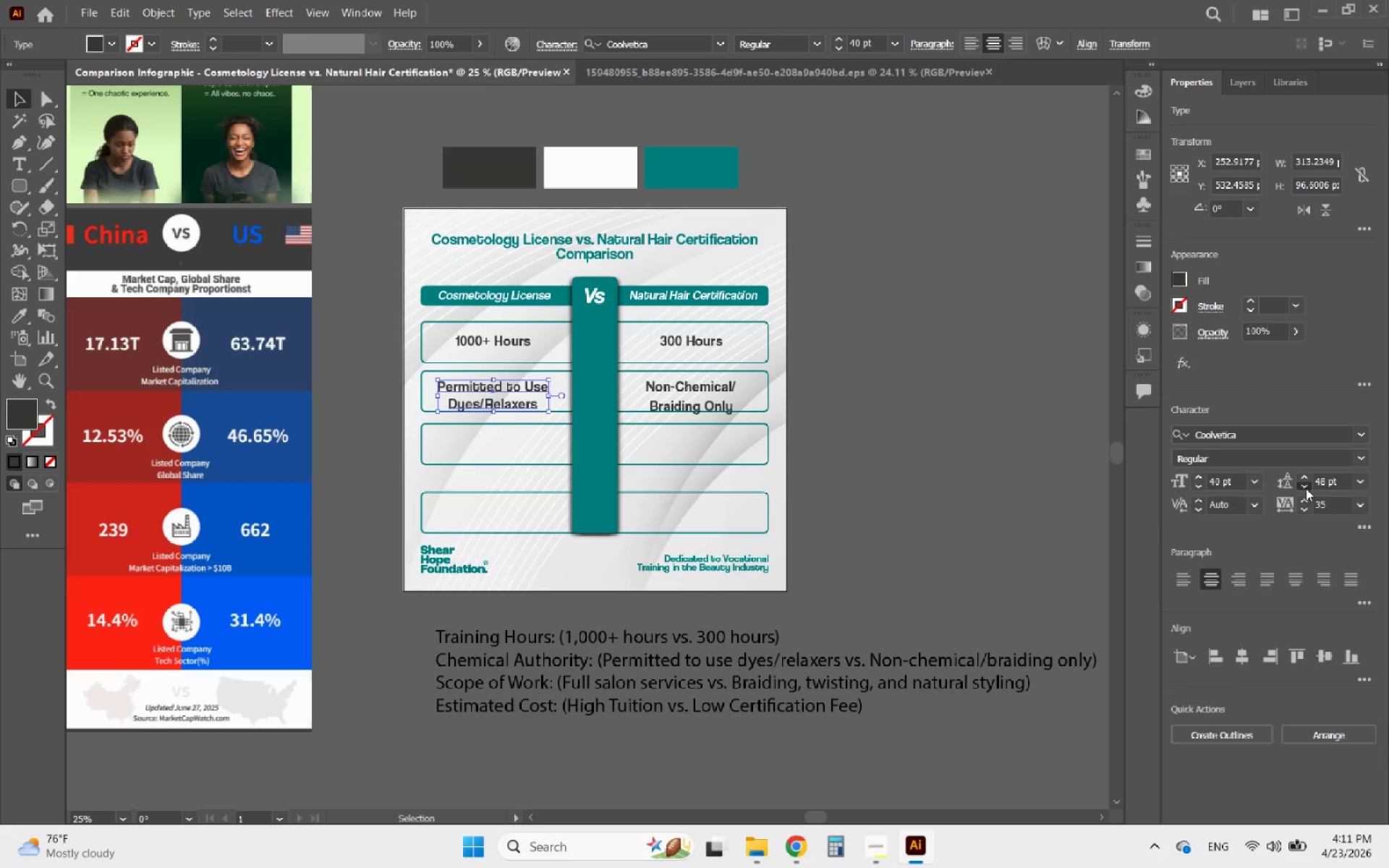 
triple_click([1306, 488])
 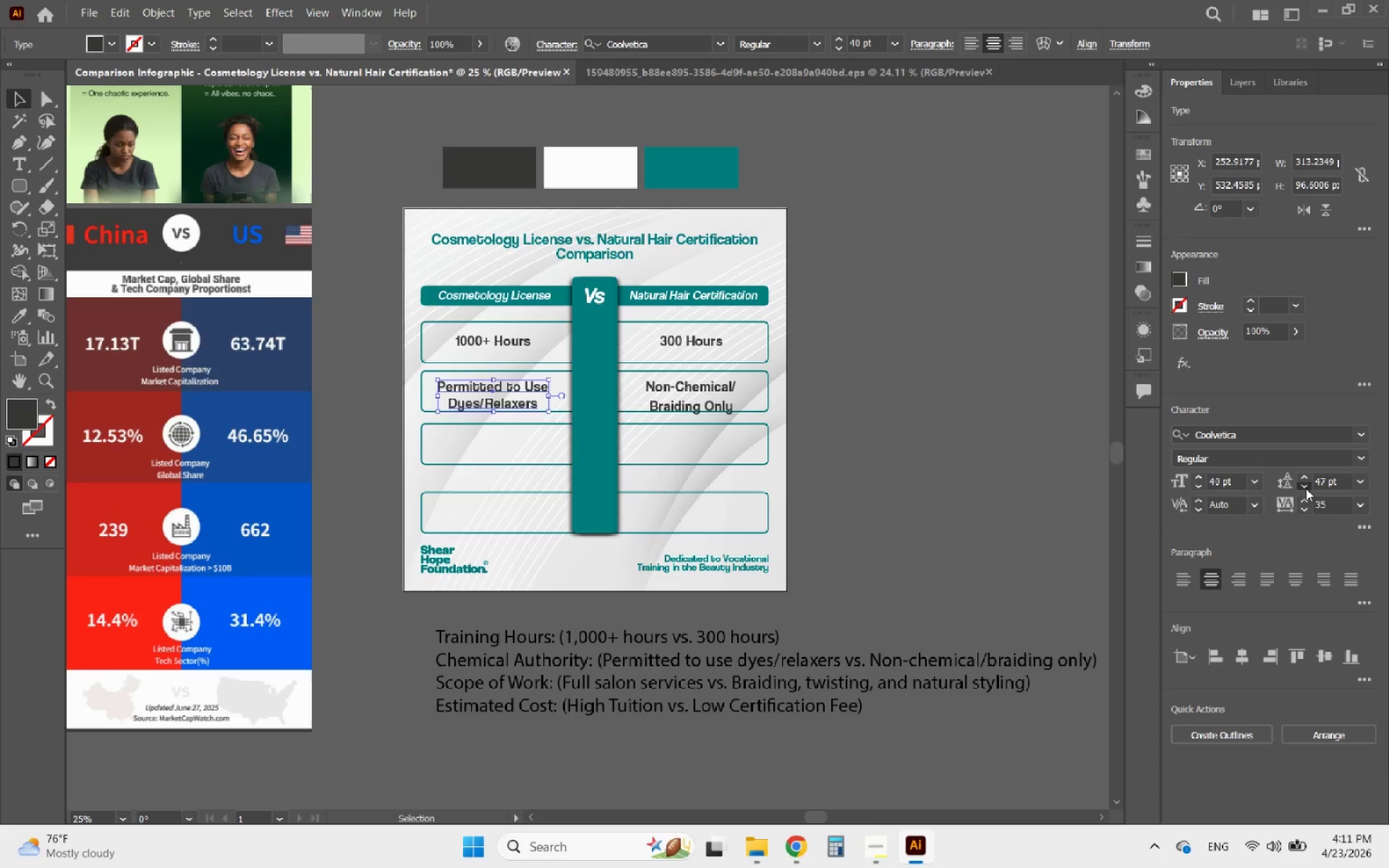 
triple_click([1306, 488])
 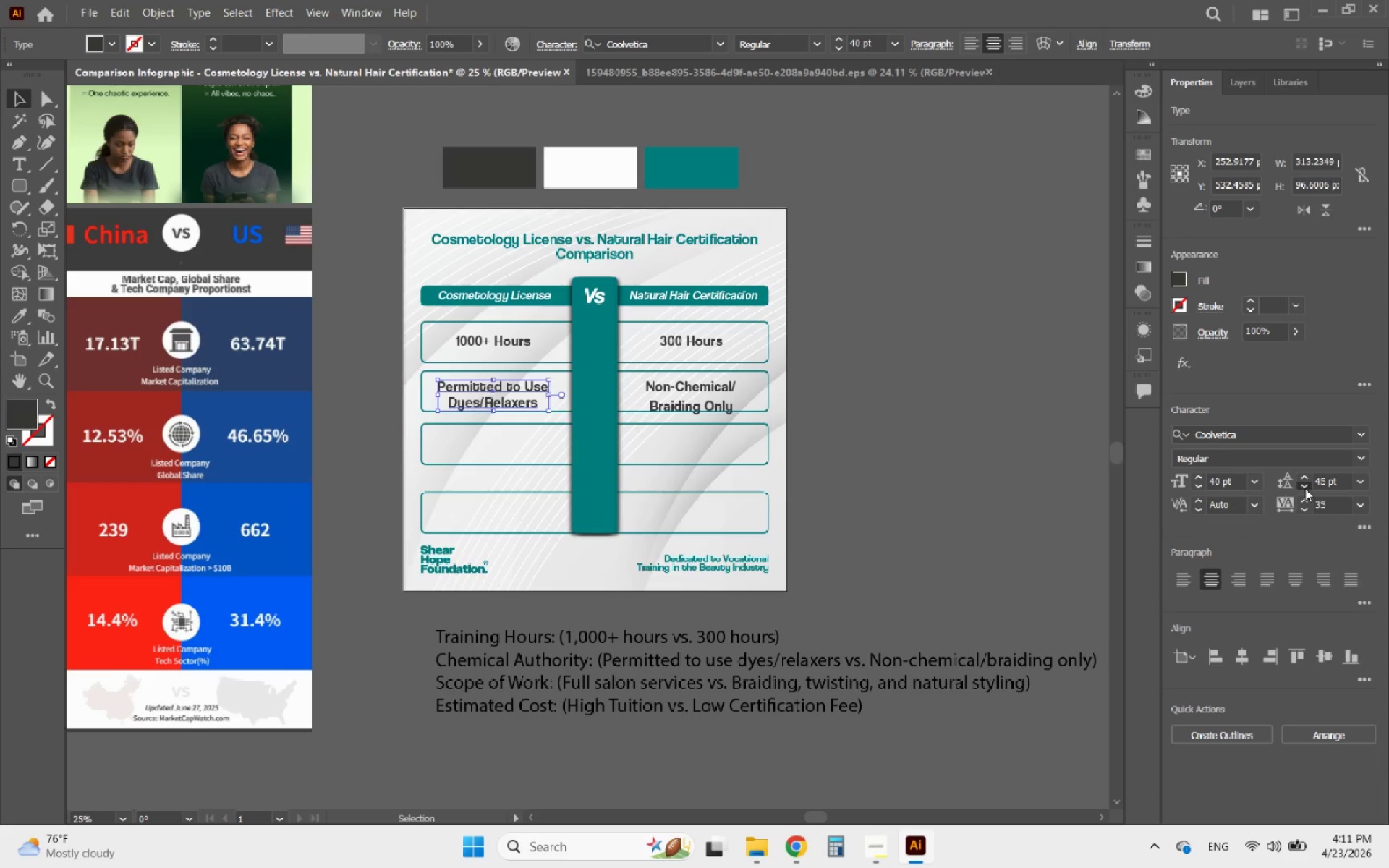 
triple_click([1305, 488])
 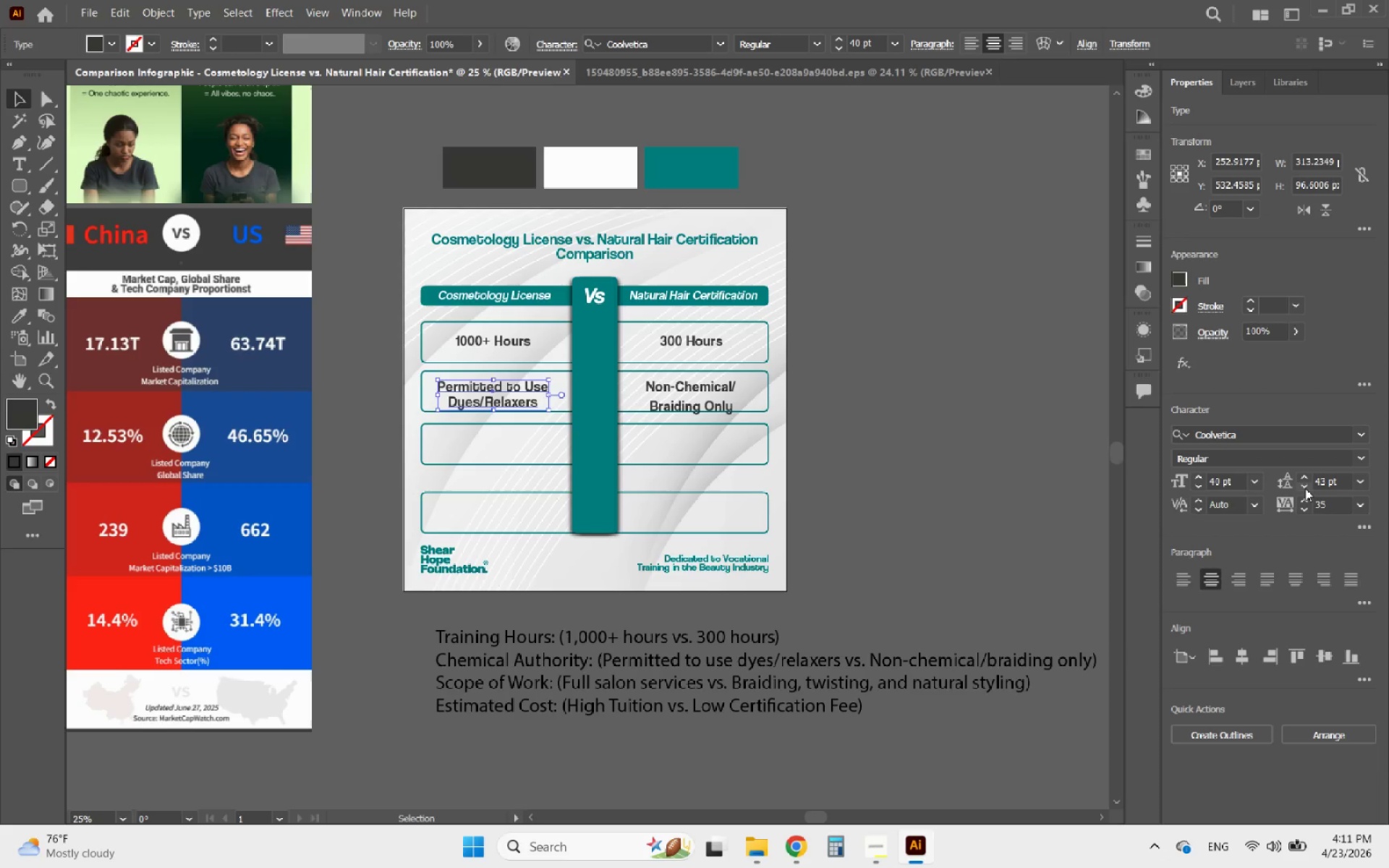 
triple_click([1305, 488])
 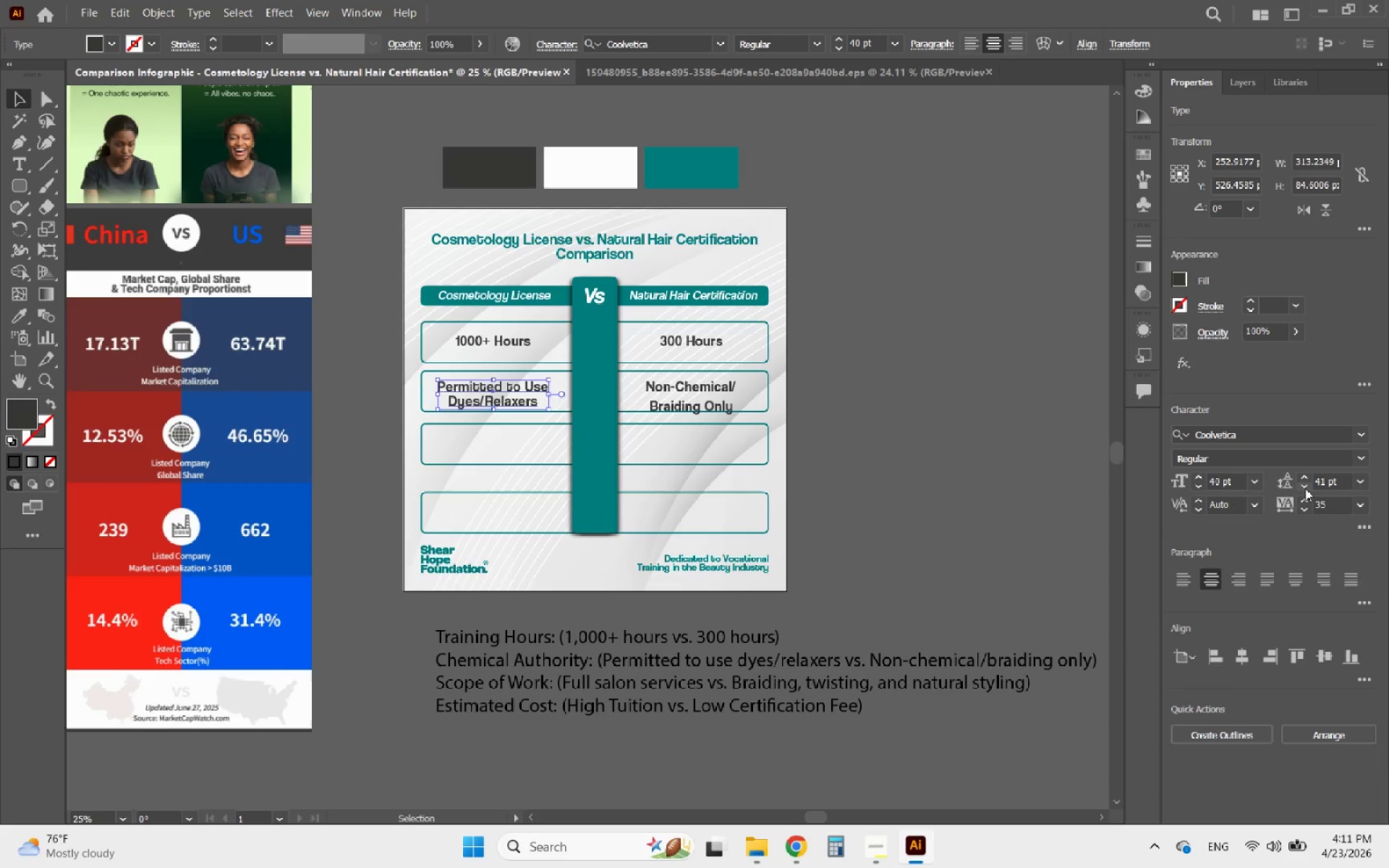 
double_click([1305, 488])
 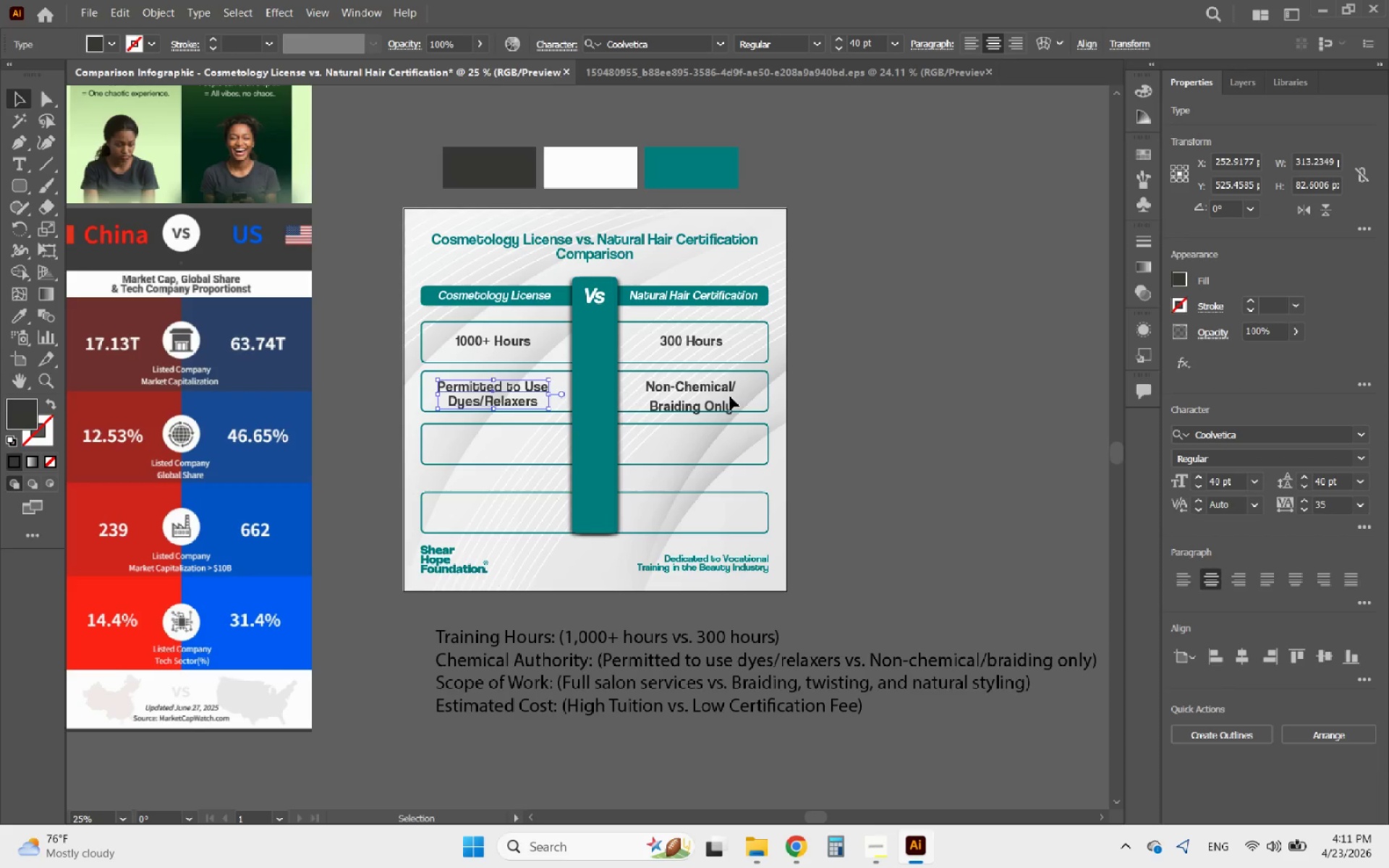 
left_click([715, 391])
 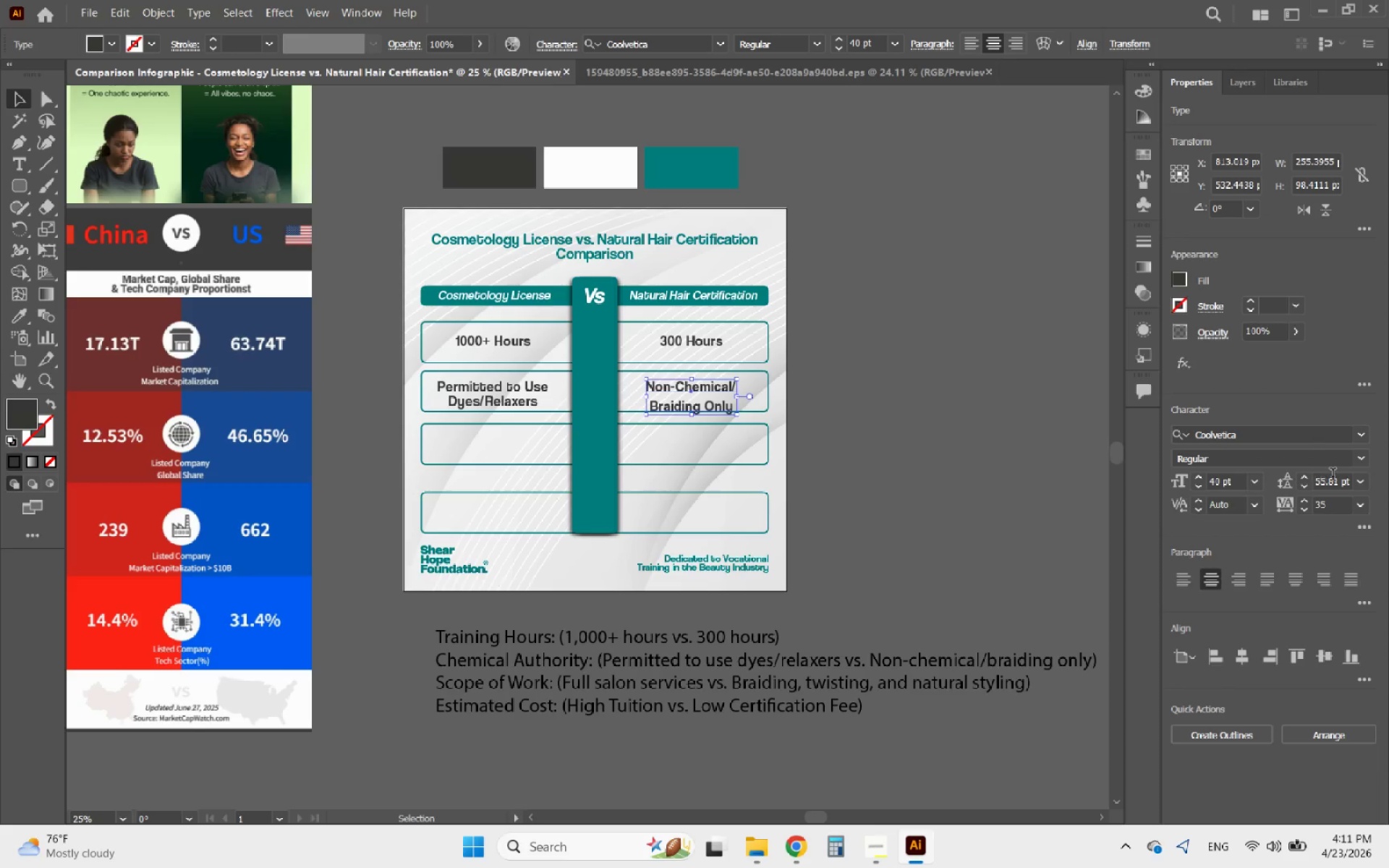 
left_click_drag(start_coordinate=[1339, 478], to_coordinate=[1304, 483])
 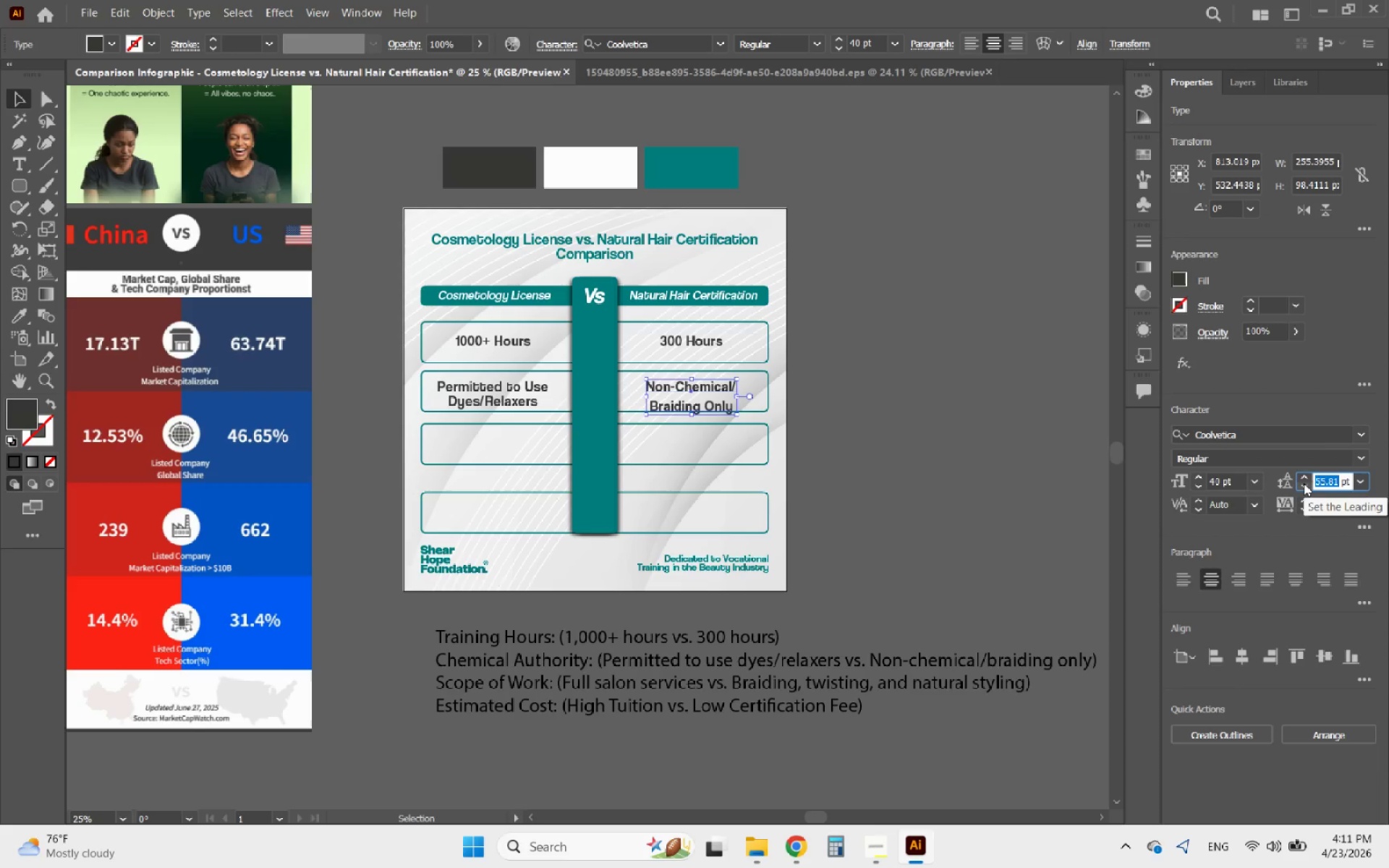 
type(40)
 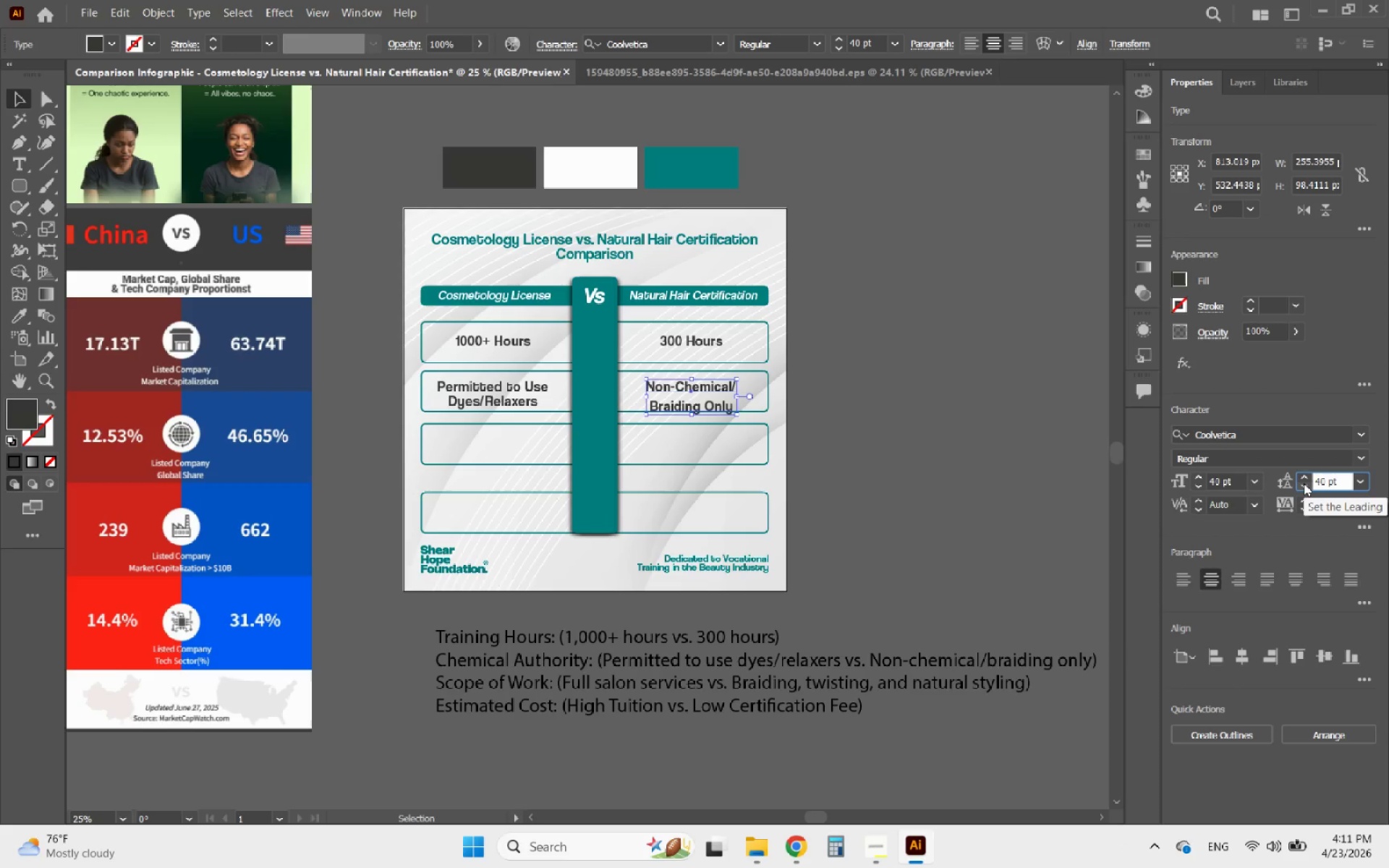 
key(Enter)
 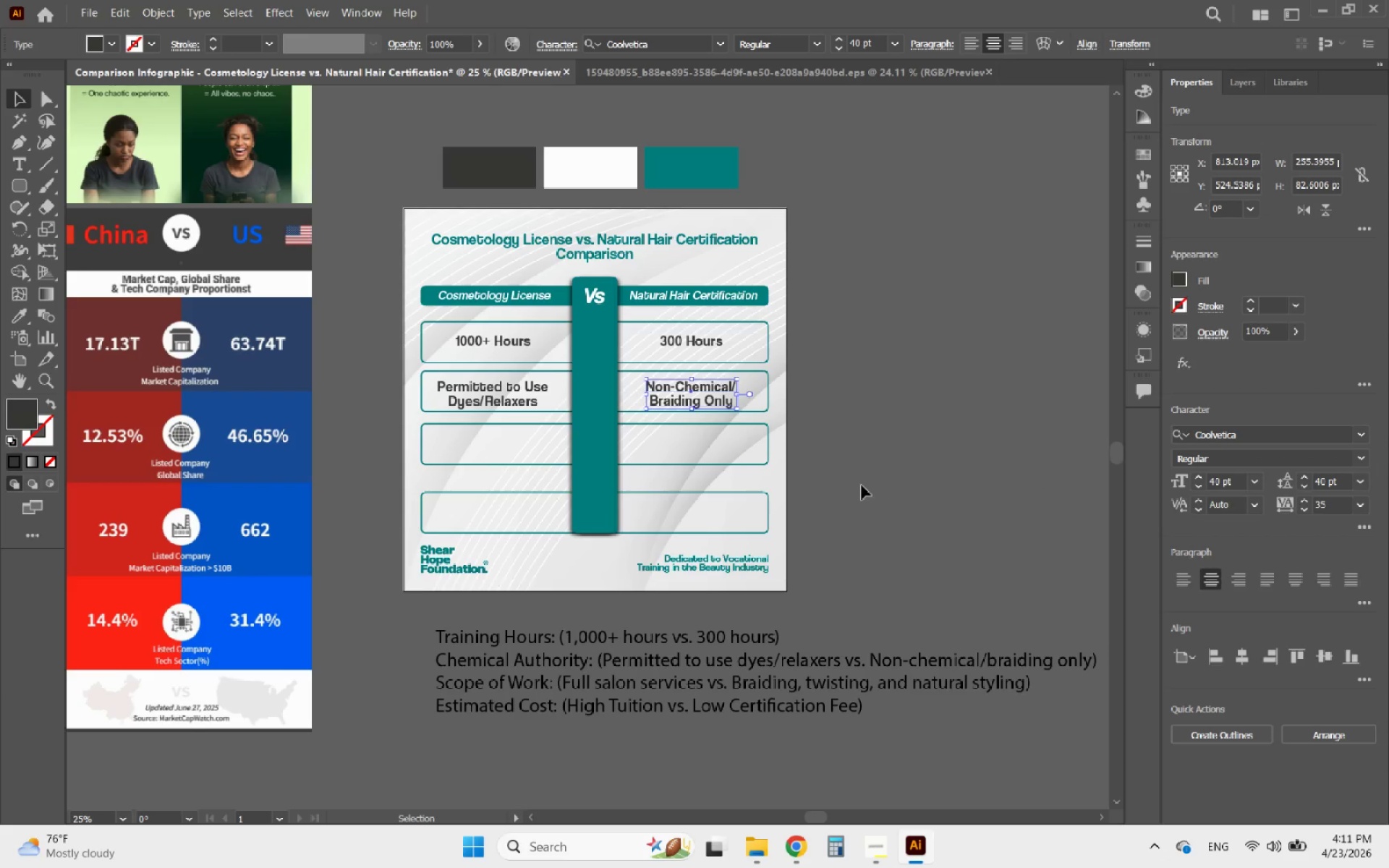 
left_click([921, 422])
 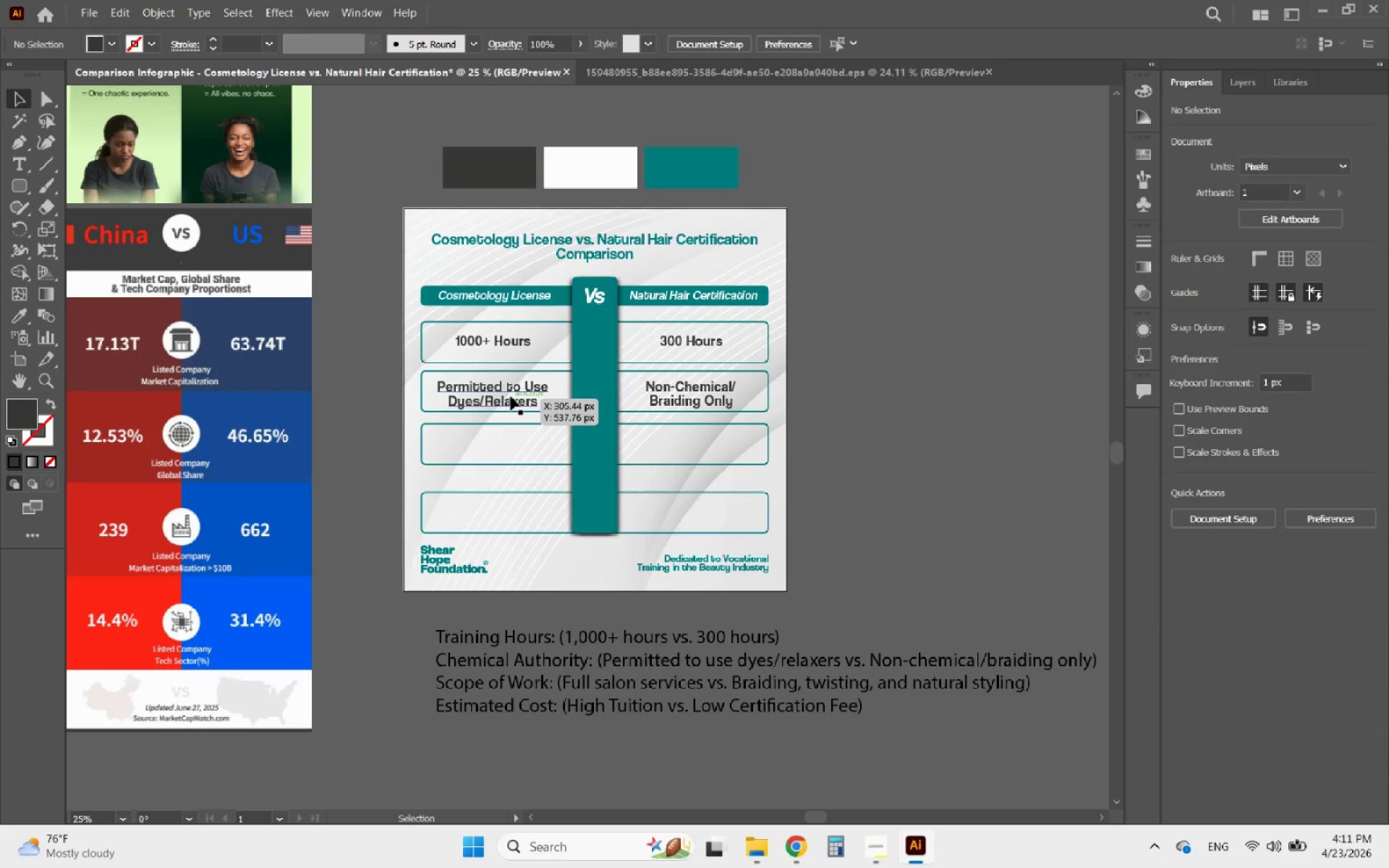 
hold_key(key=AltLeft, duration=0.61)
scroll: coordinate [514, 396], scroll_direction: up, amount: 2.0
 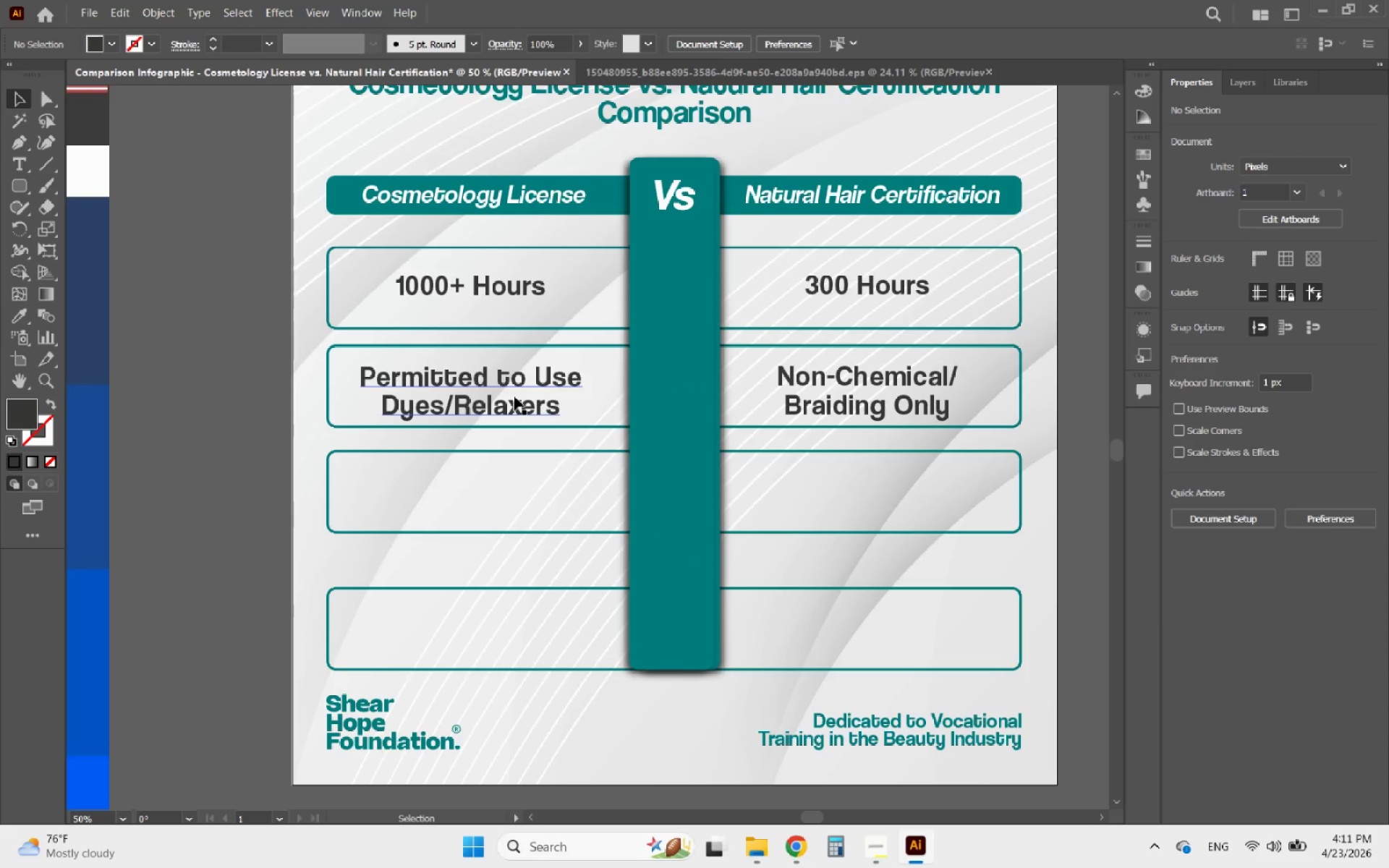 
left_click([514, 396])
 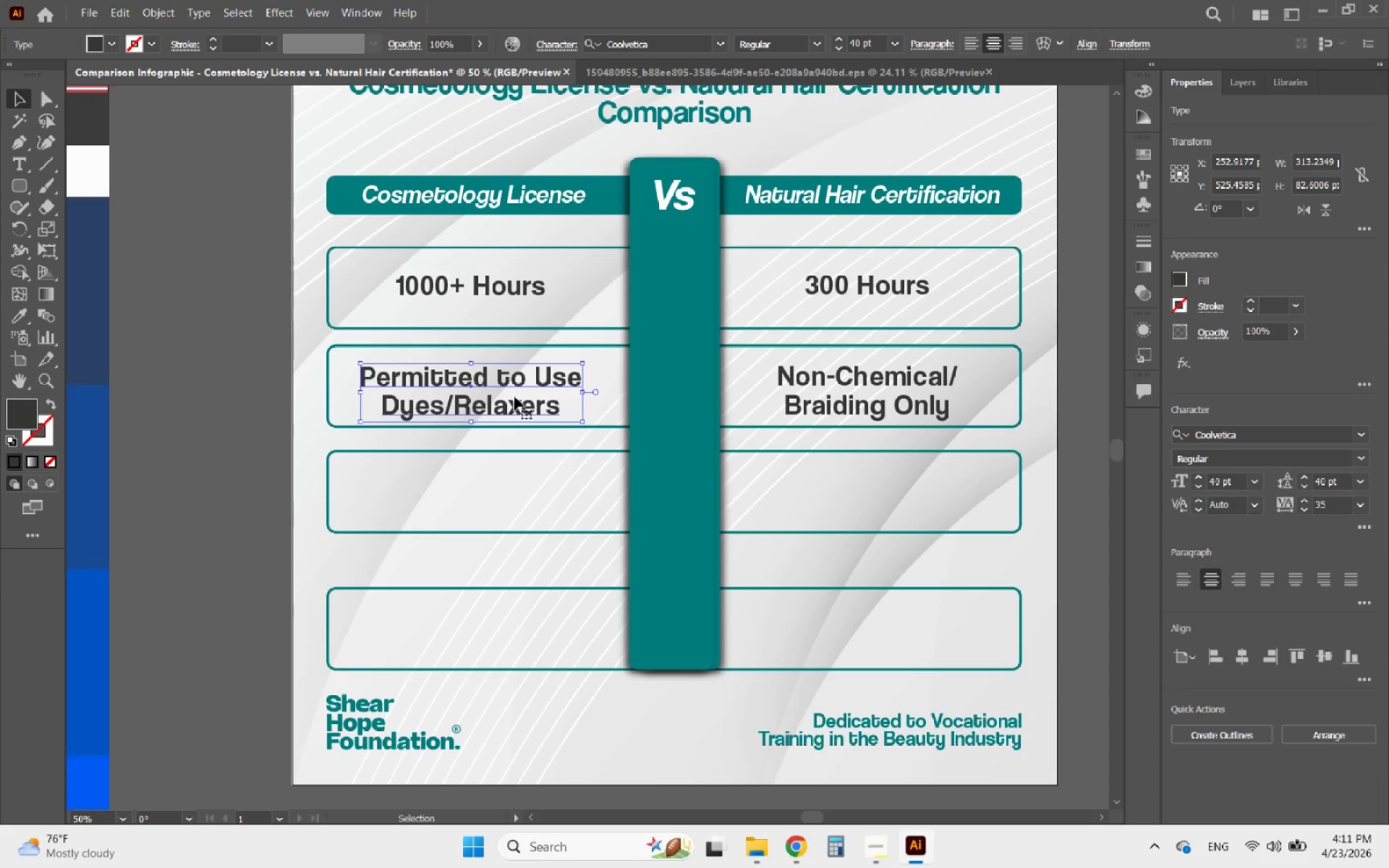 
key(ArrowUp)
 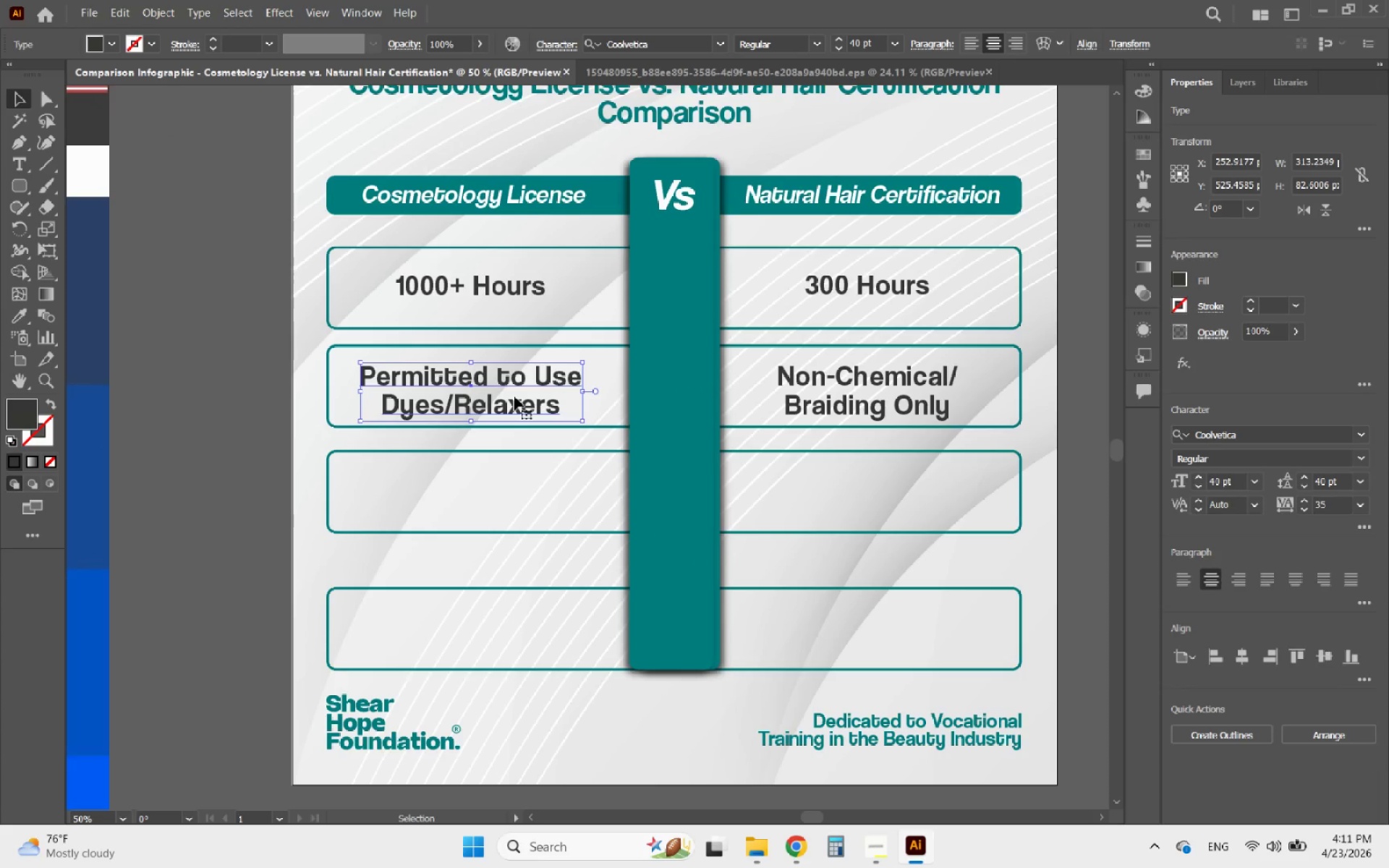 
key(ArrowUp)
 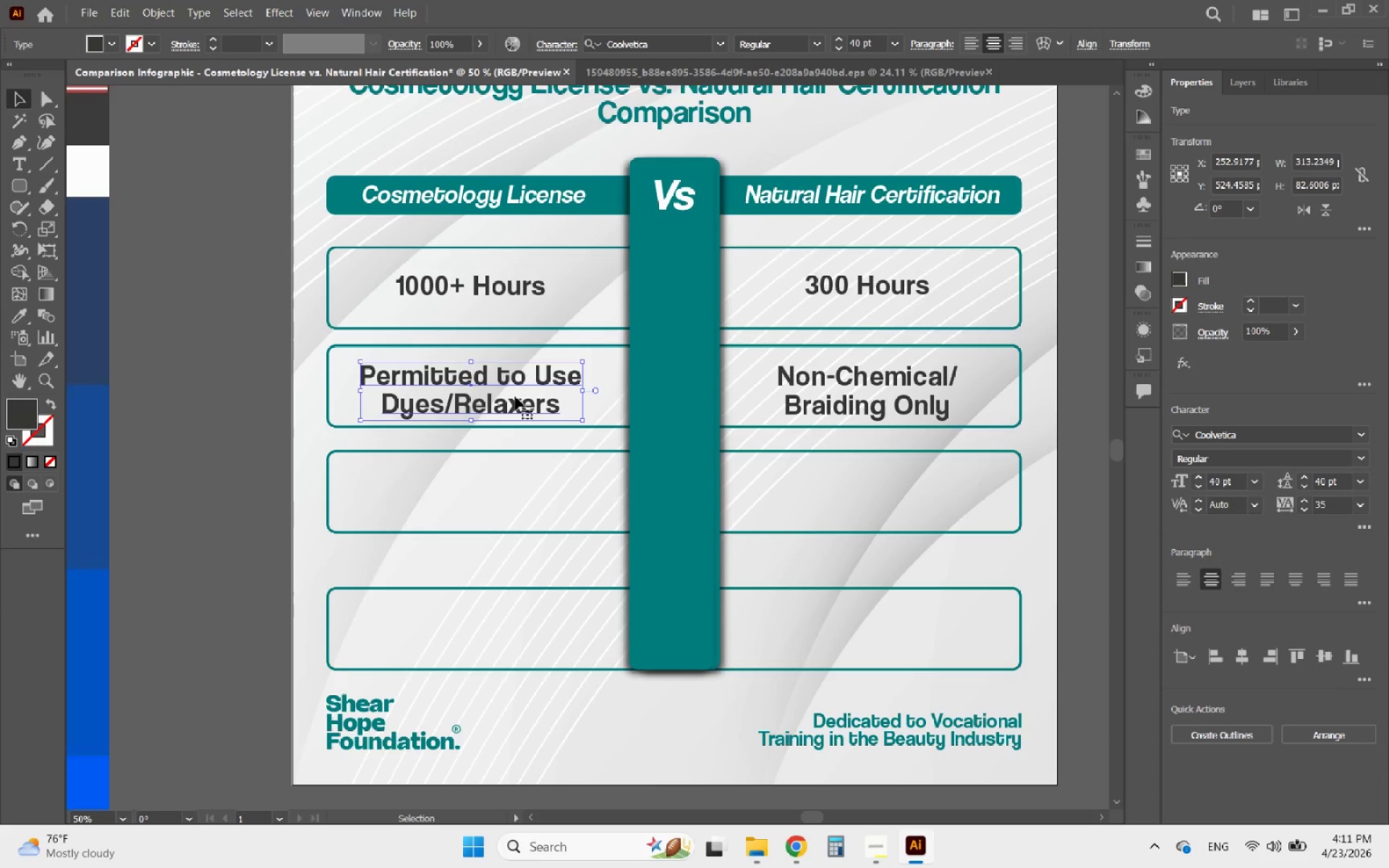 
key(ArrowUp)
 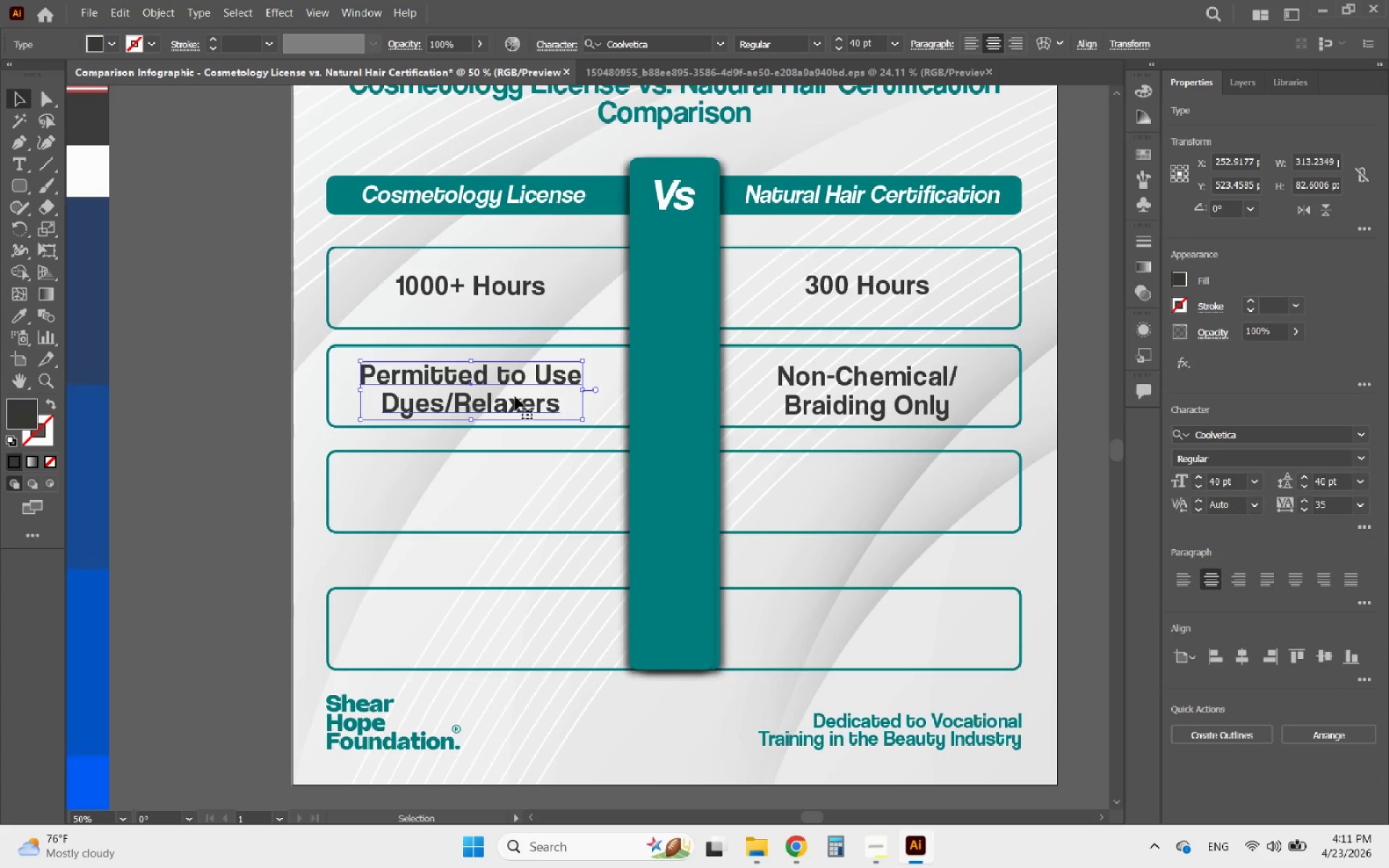 
key(ArrowUp)
 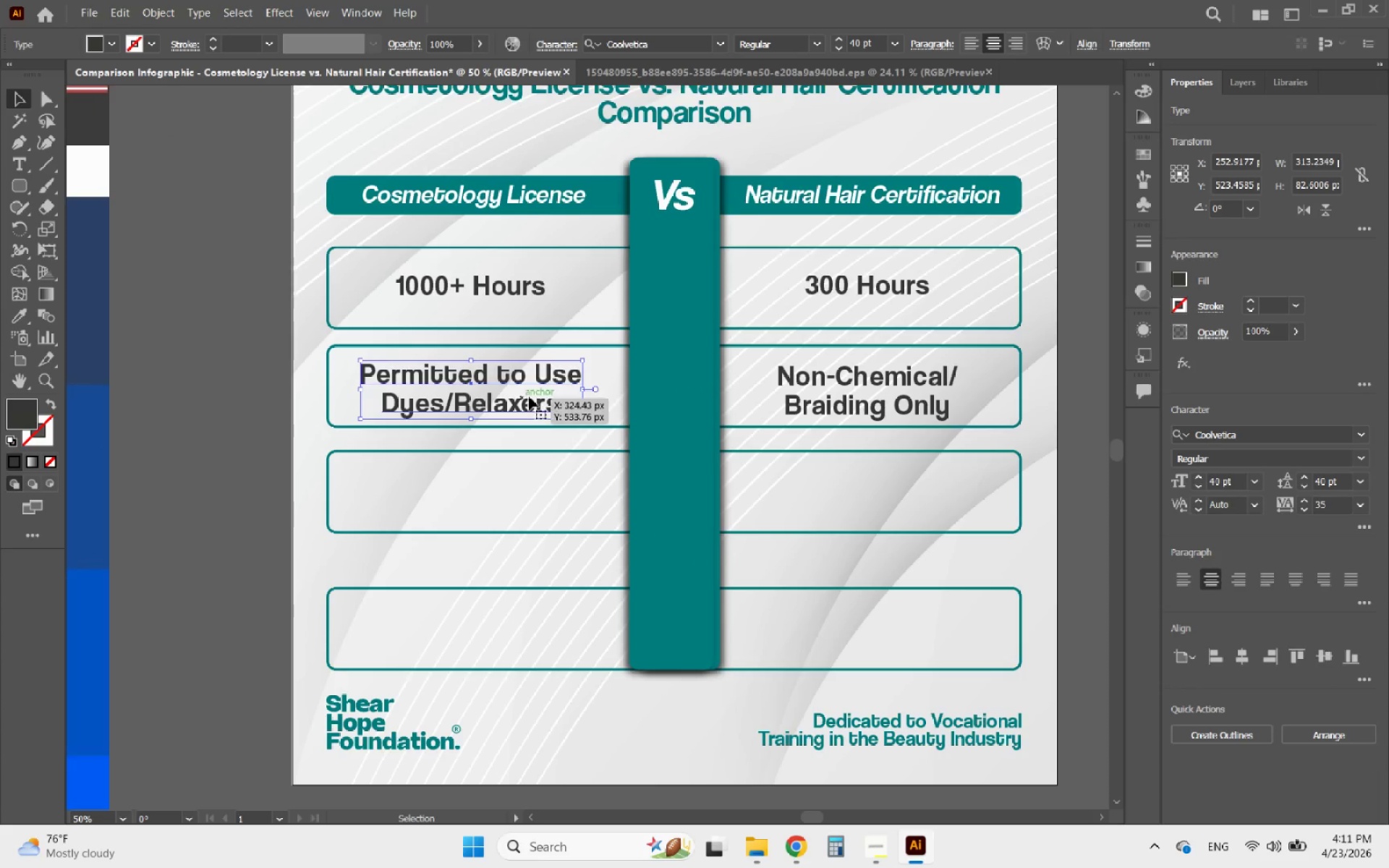 
key(ArrowUp)
 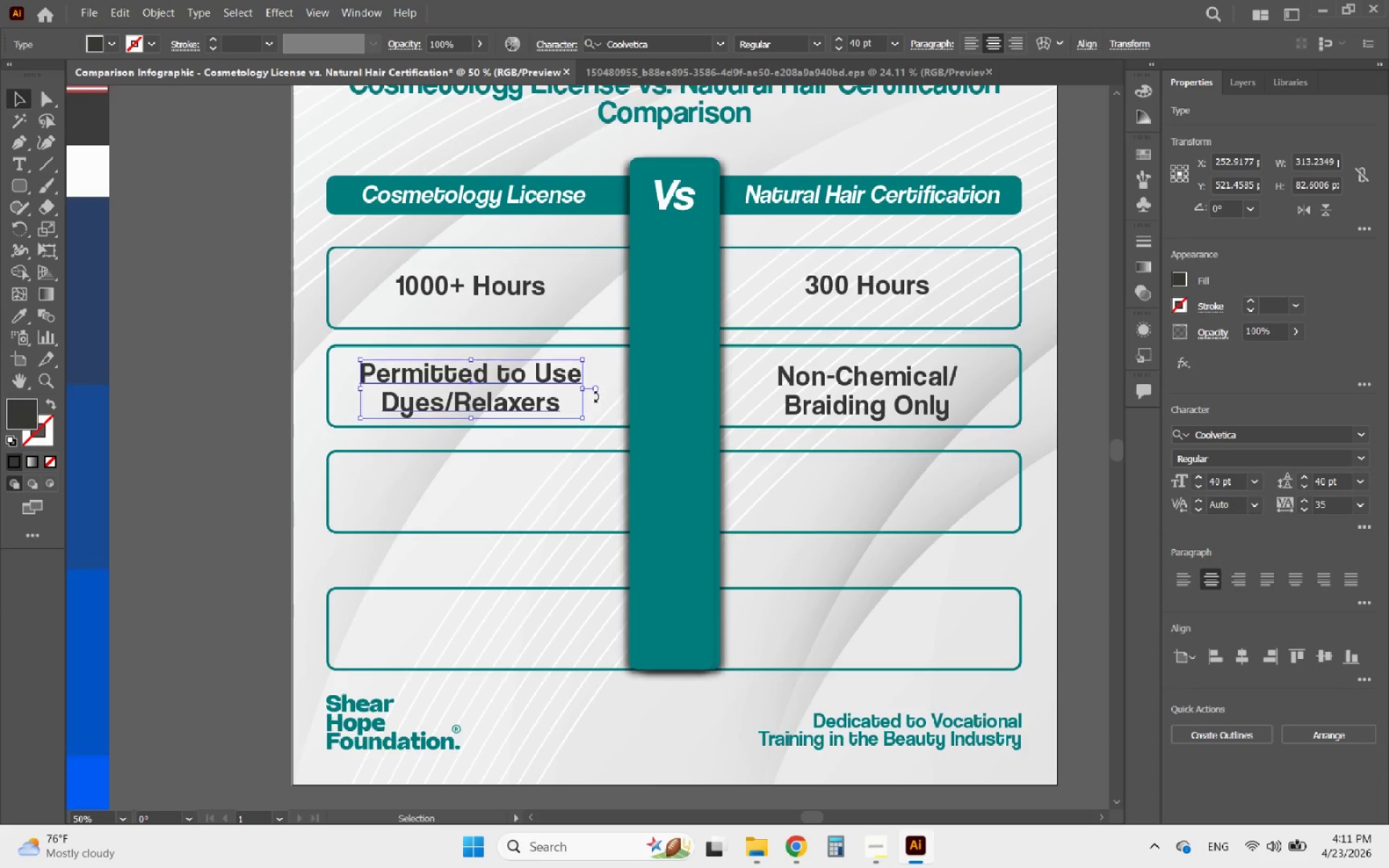 
key(ArrowUp)
 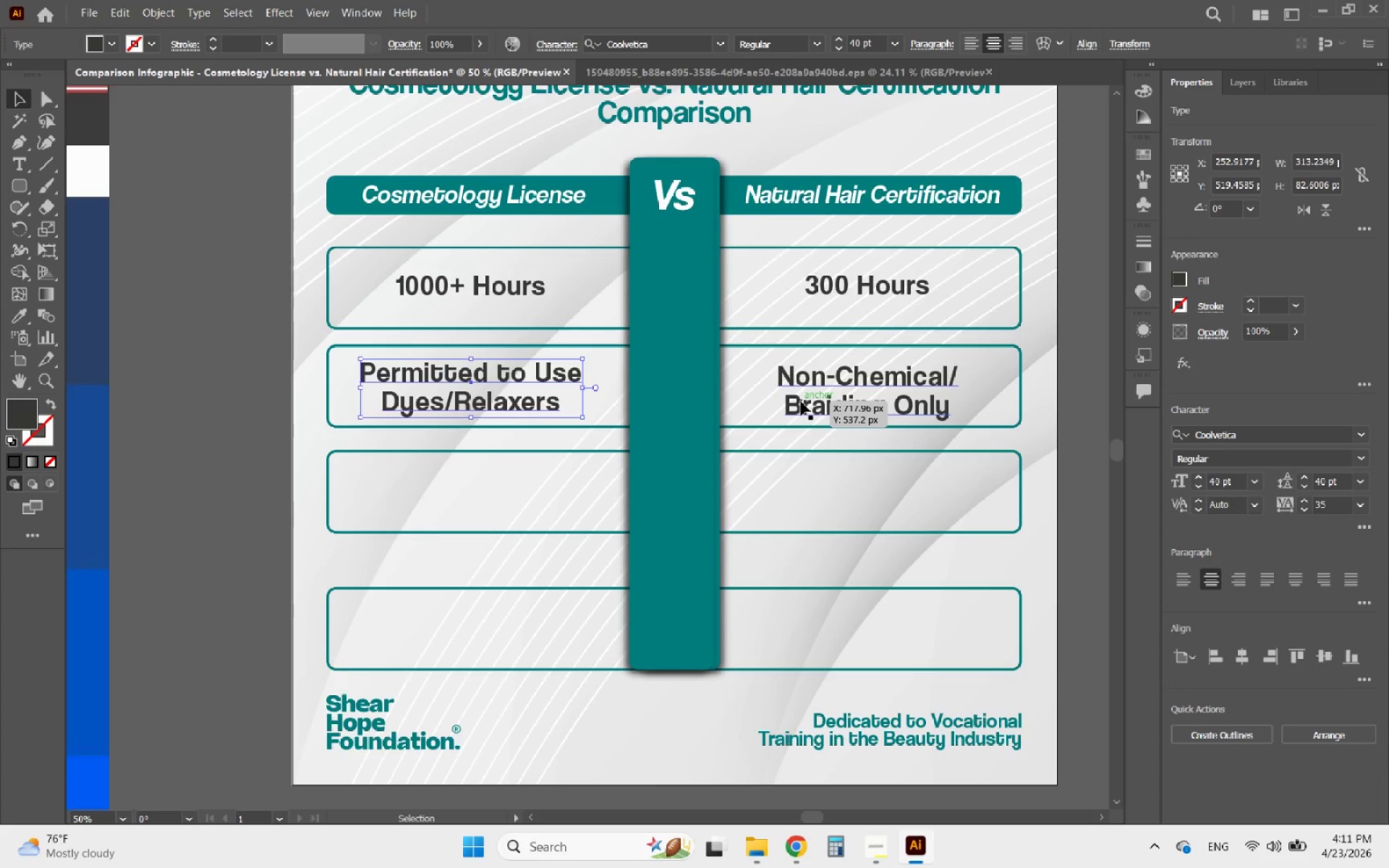 
left_click([801, 401])
 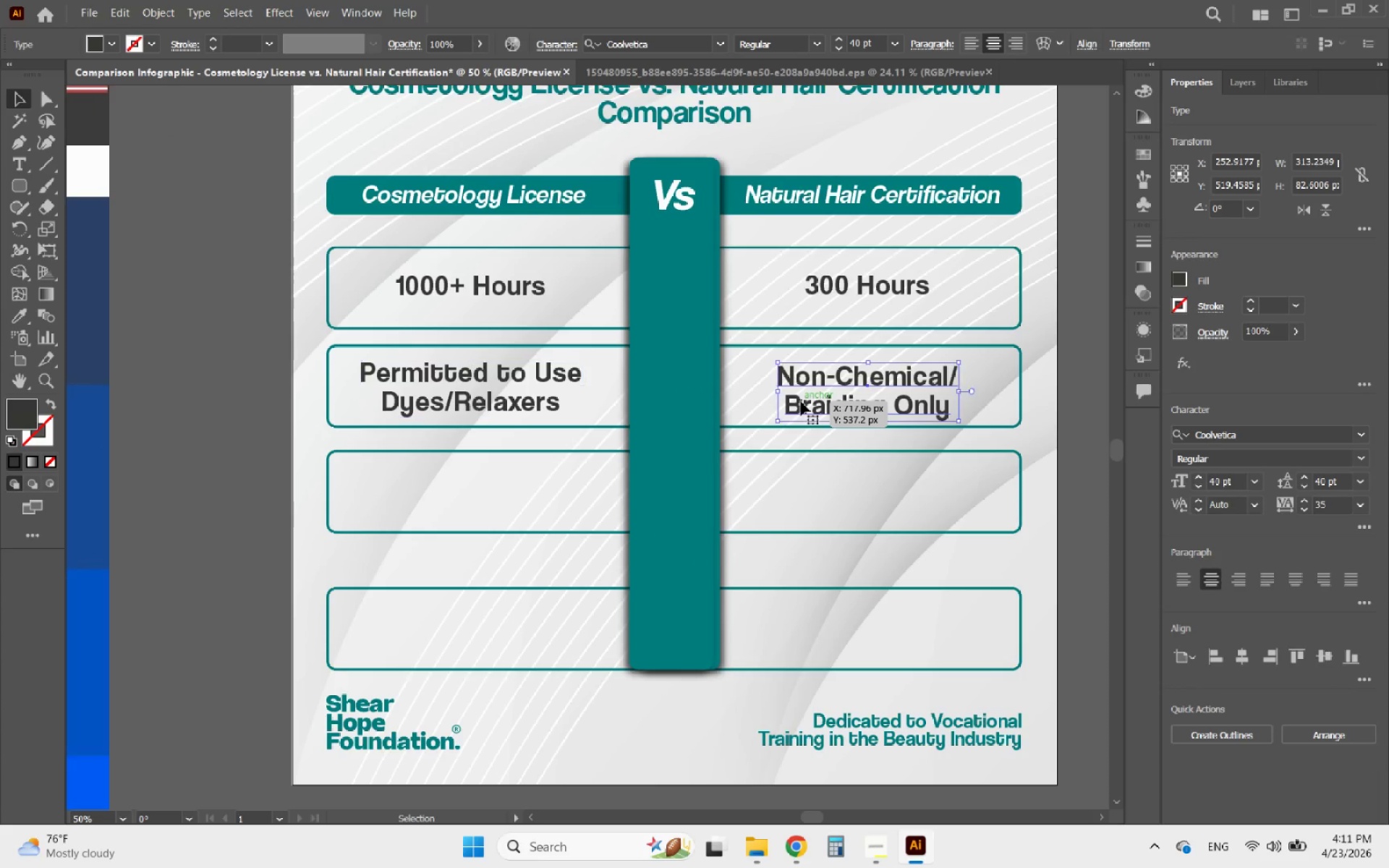 
key(ArrowUp)
 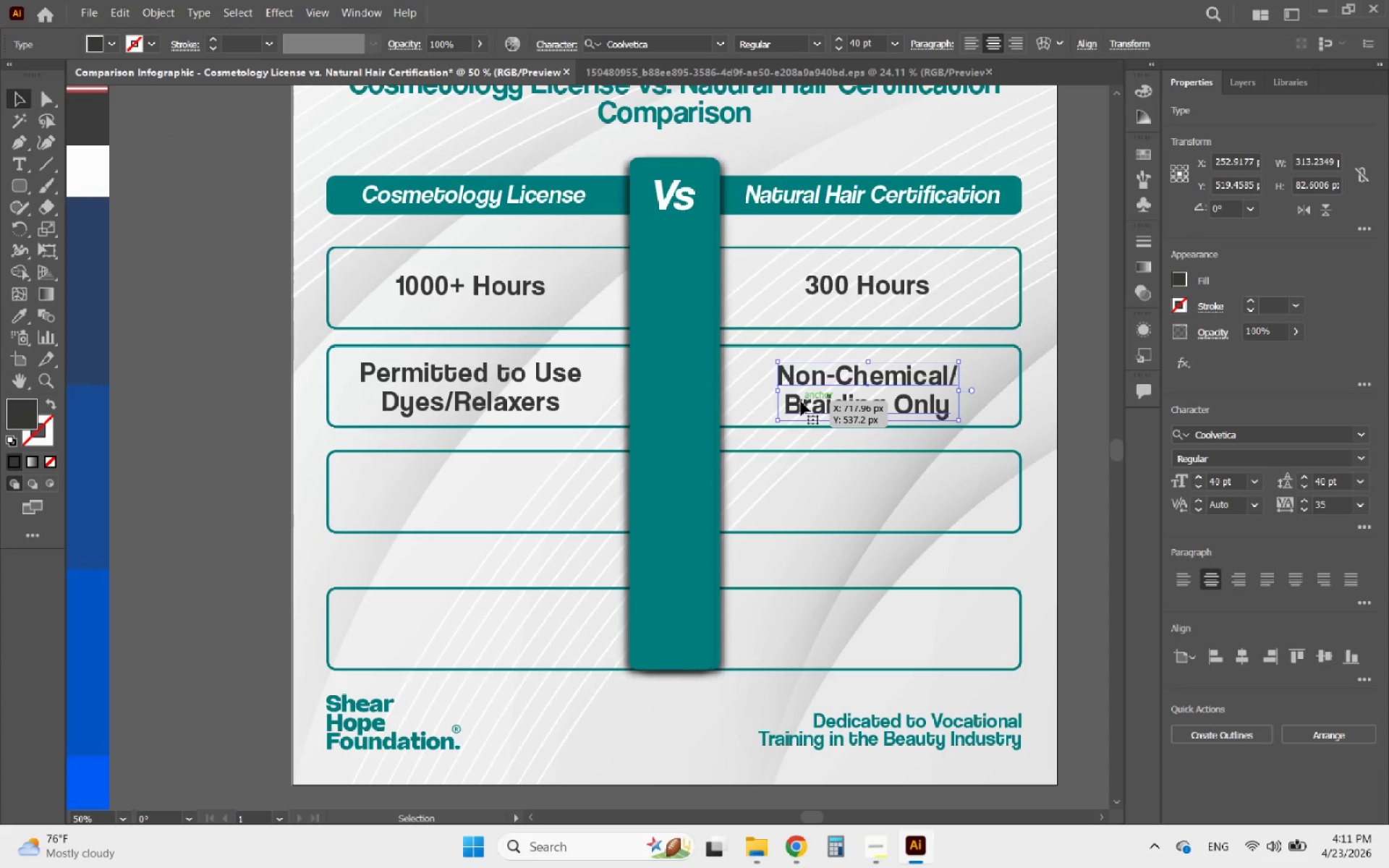 
key(ArrowUp)
 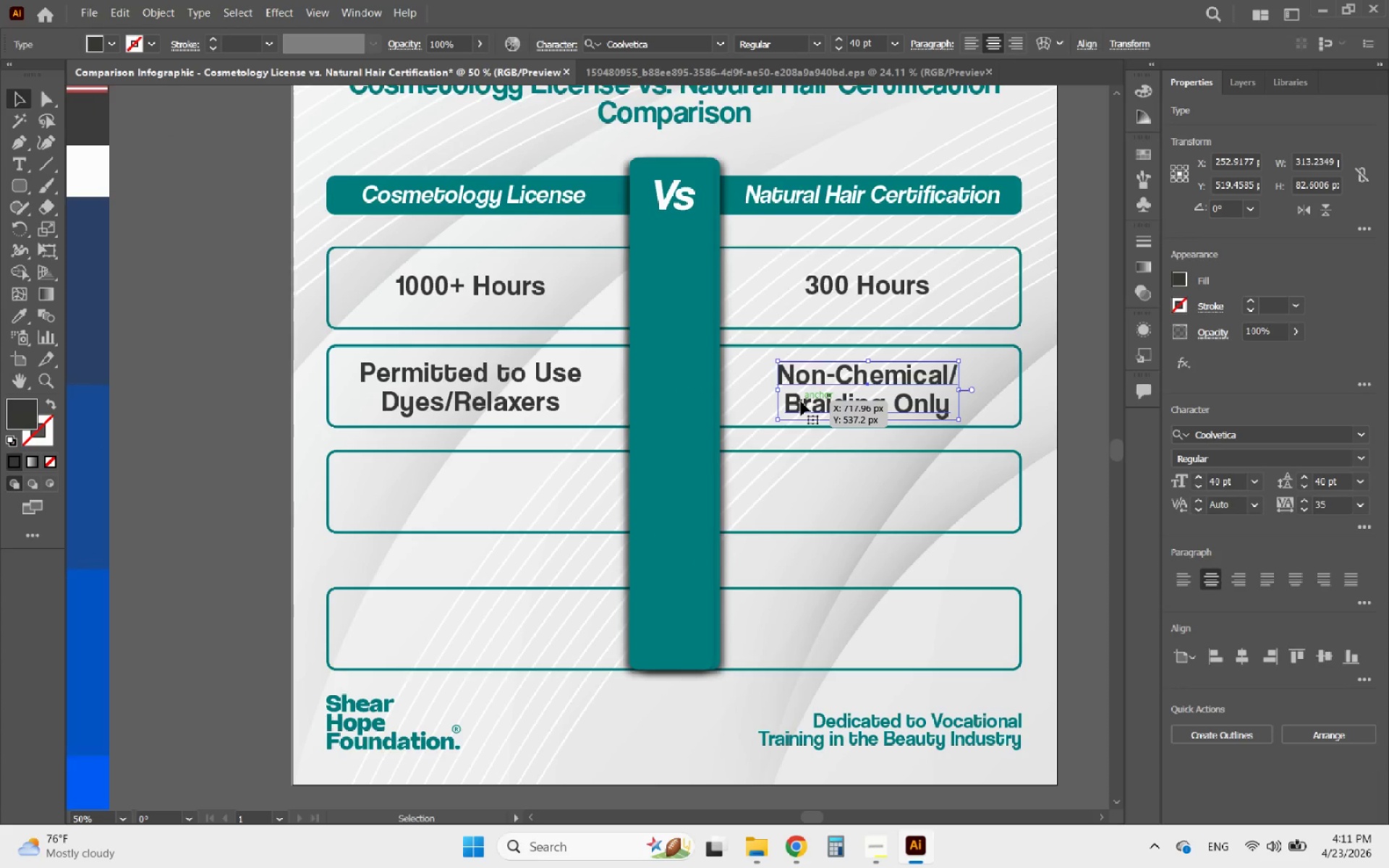 
key(ArrowUp)
 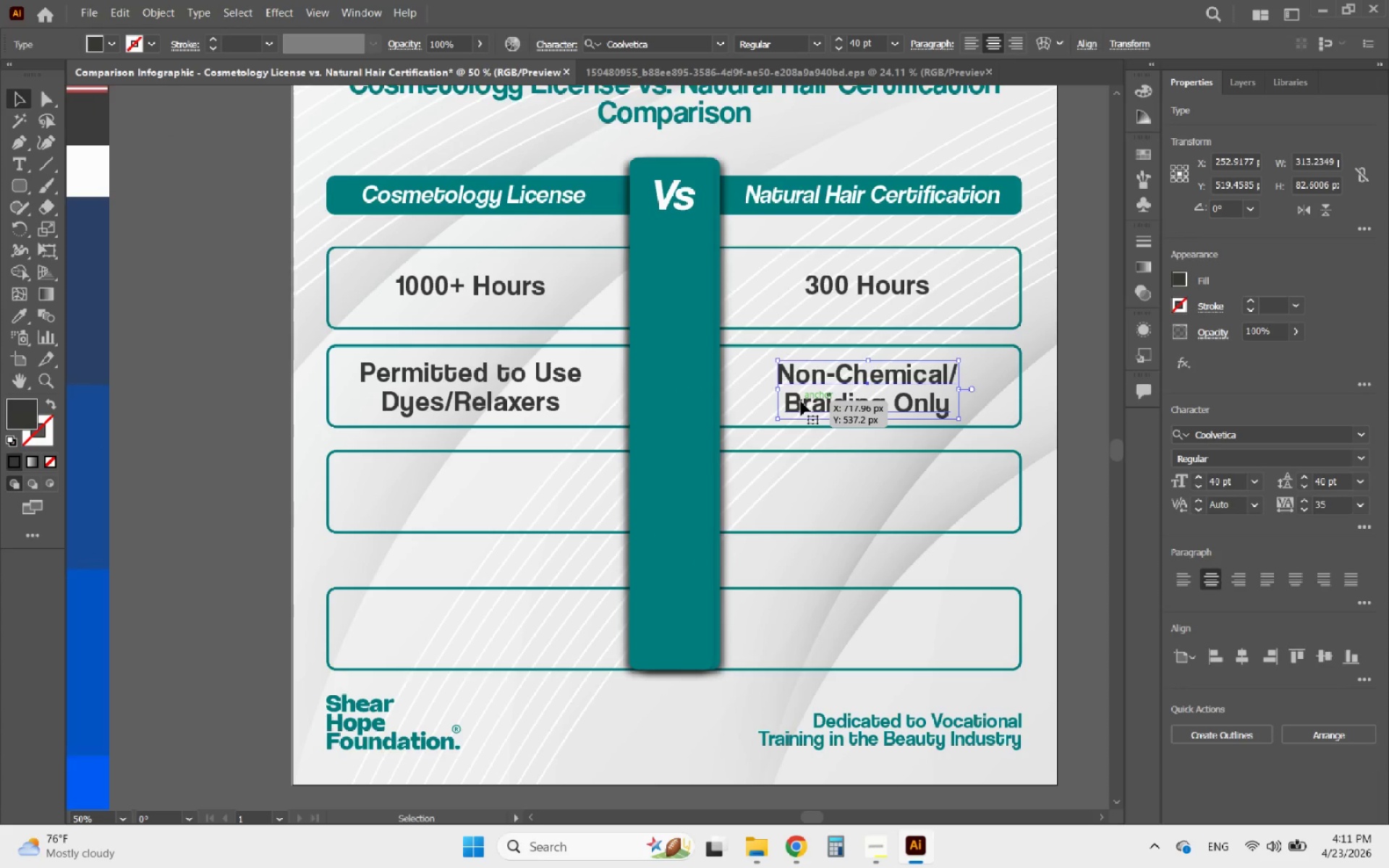 
key(ArrowUp)
 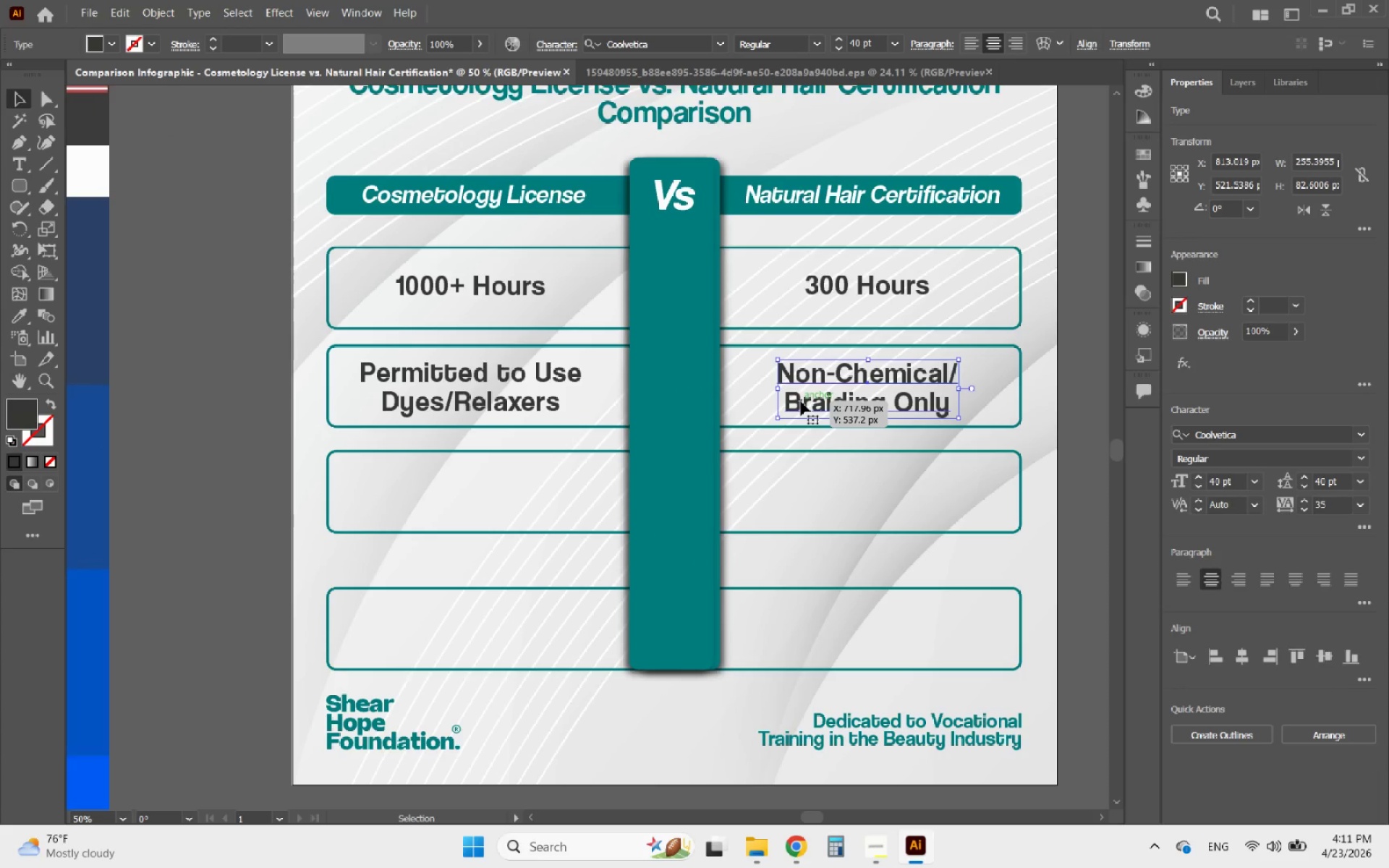 
key(ArrowUp)
 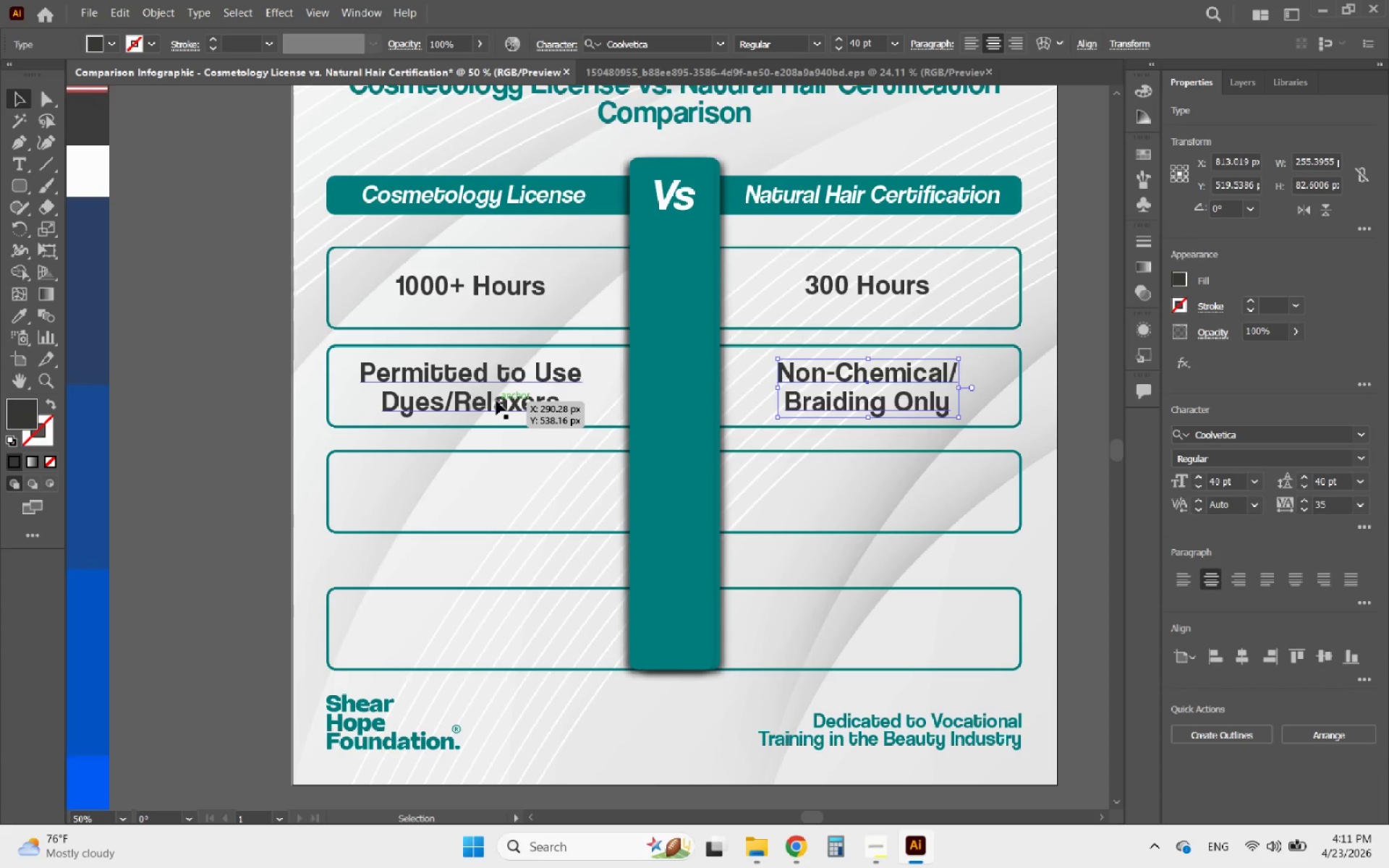 
key(Shift+ShiftLeft)
 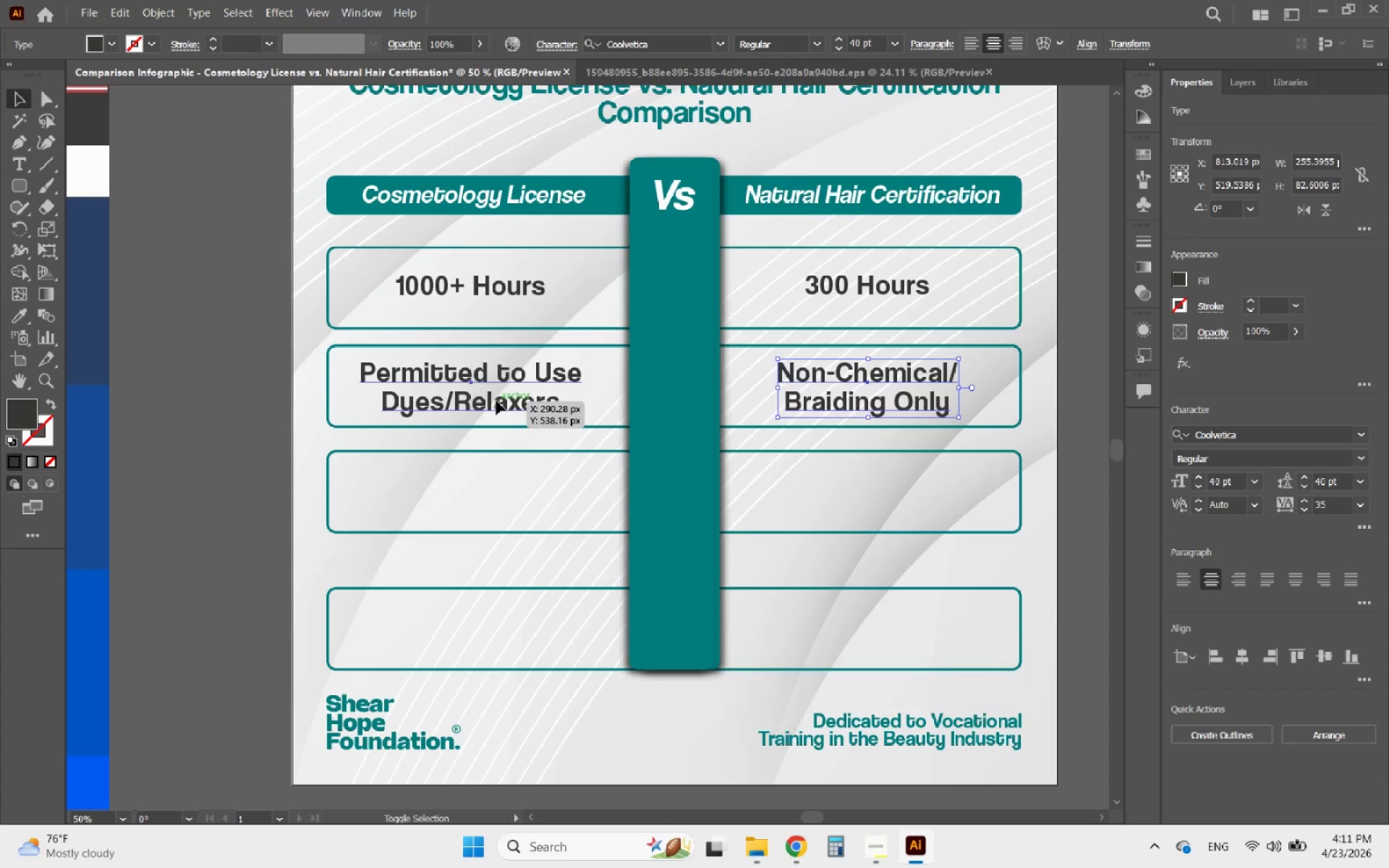 
left_click([496, 401])
 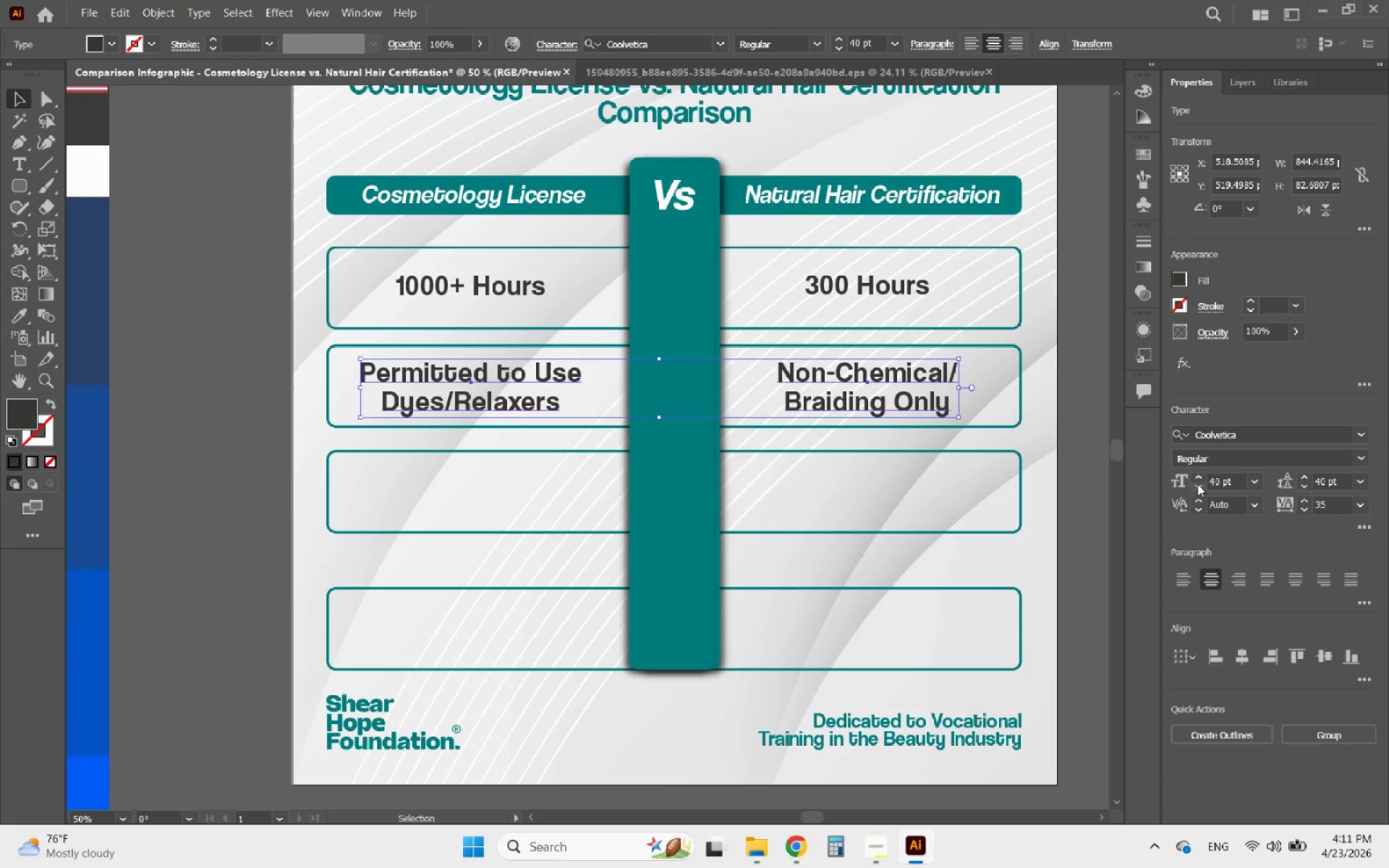 
double_click([1197, 484])
 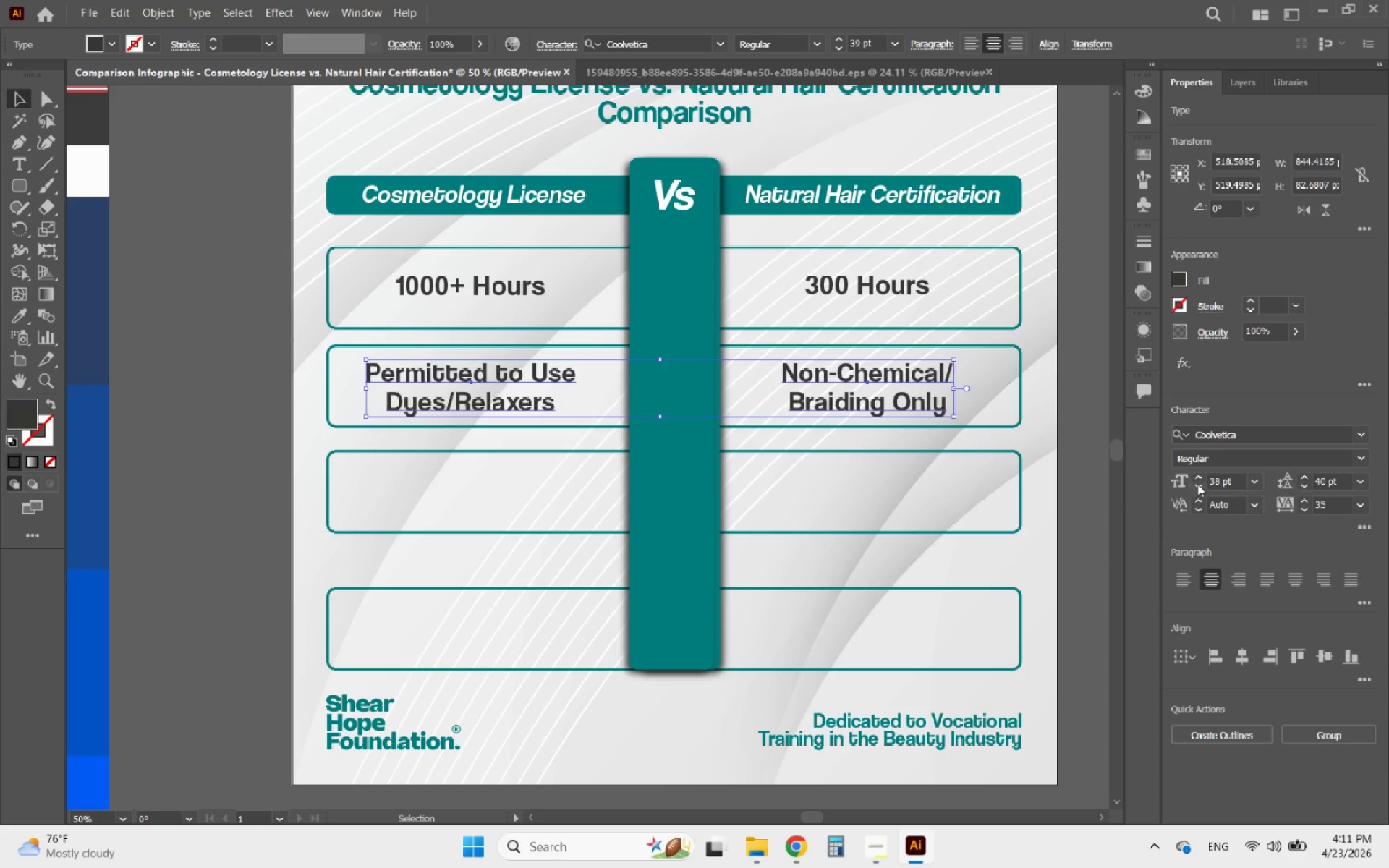 
triple_click([1197, 484])
 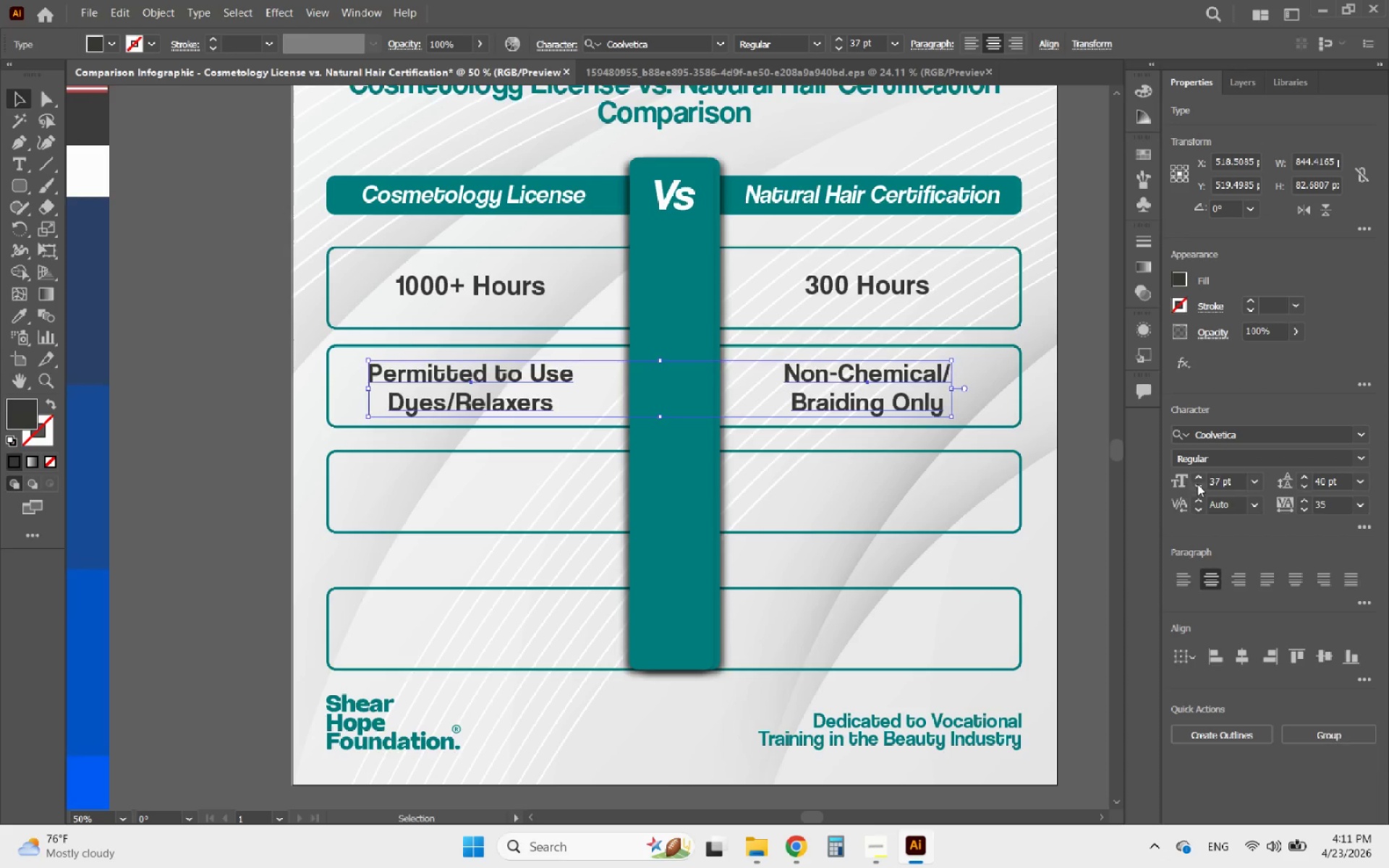 
triple_click([1197, 484])
 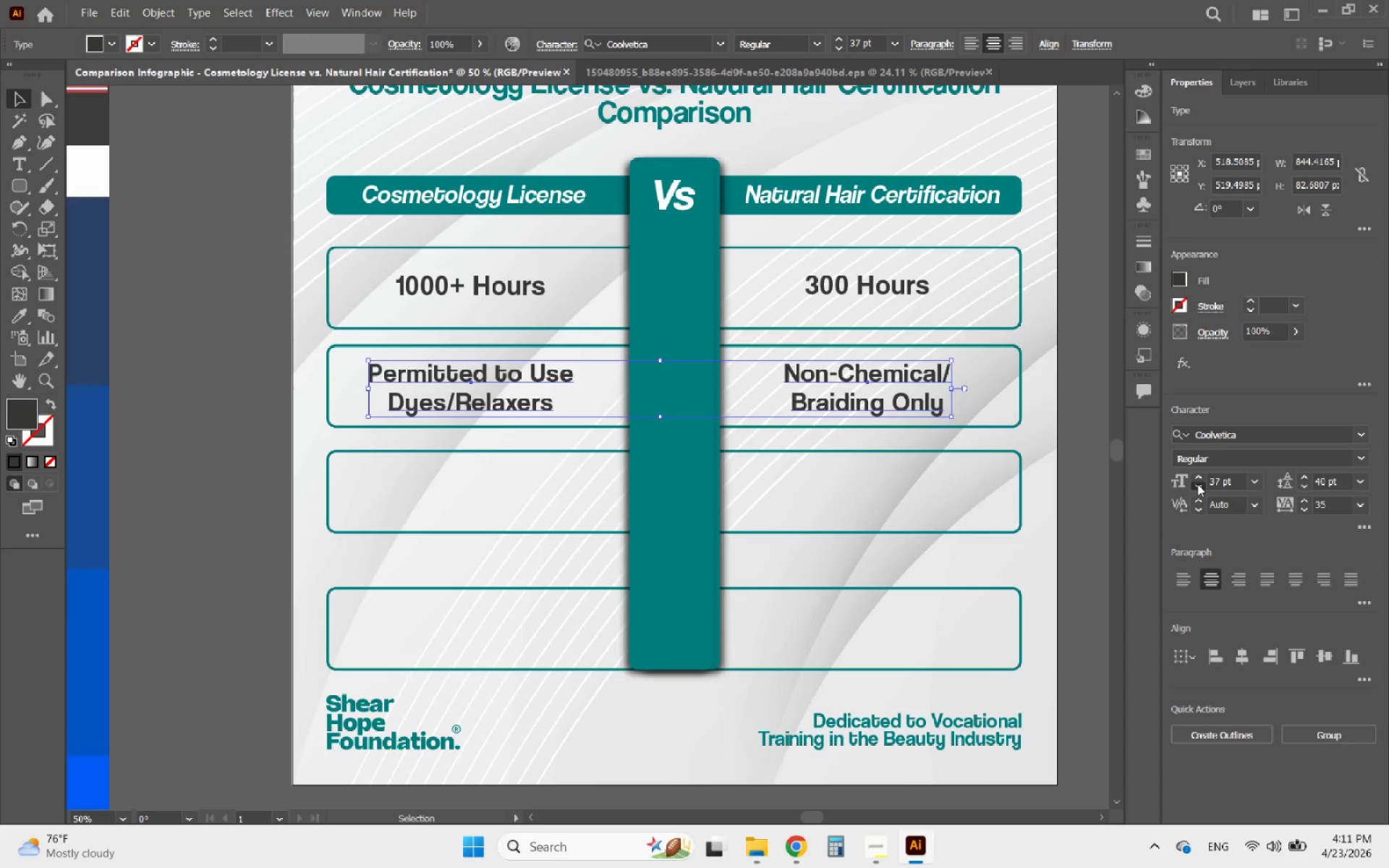 
triple_click([1197, 484])
 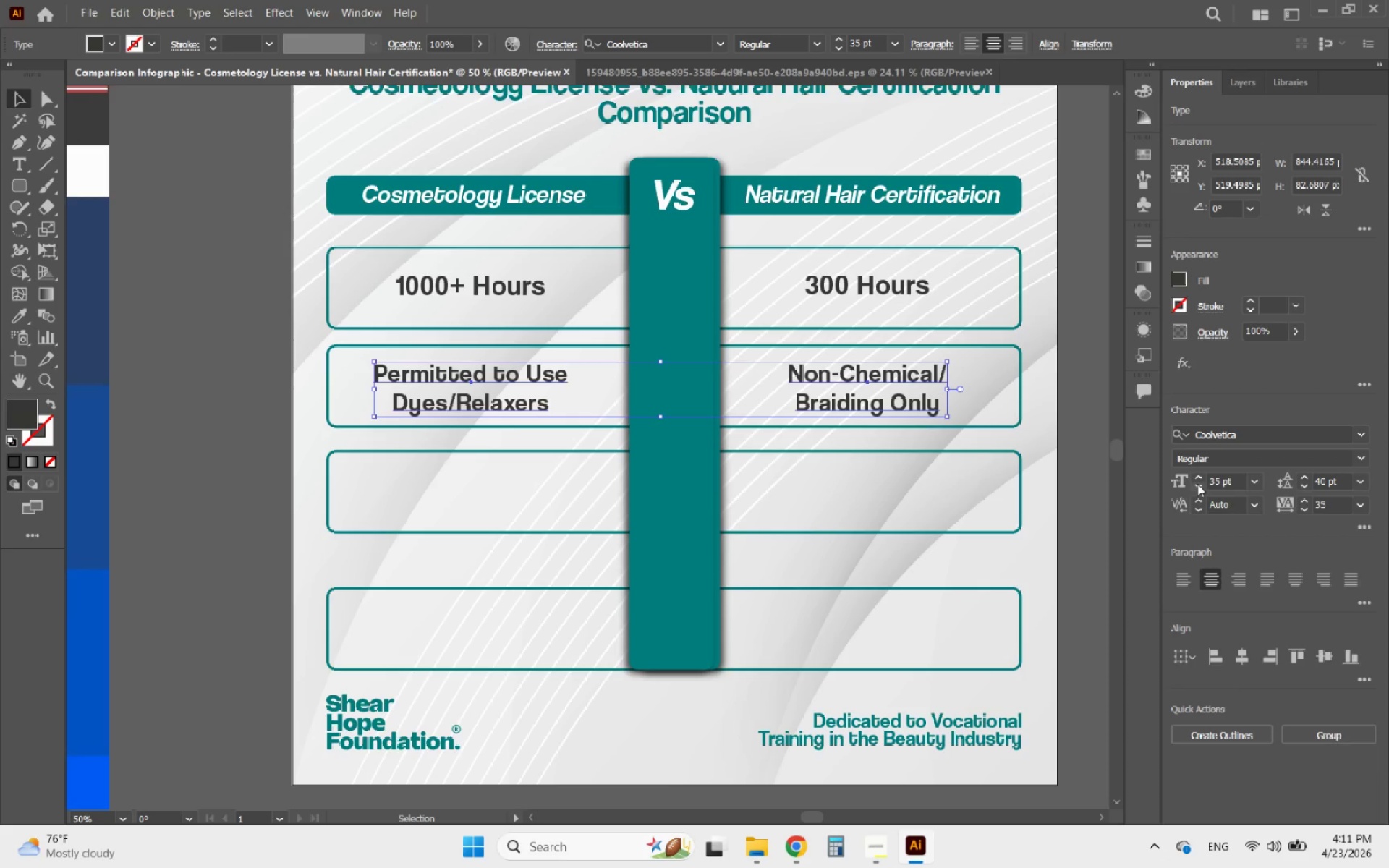 
triple_click([1197, 484])
 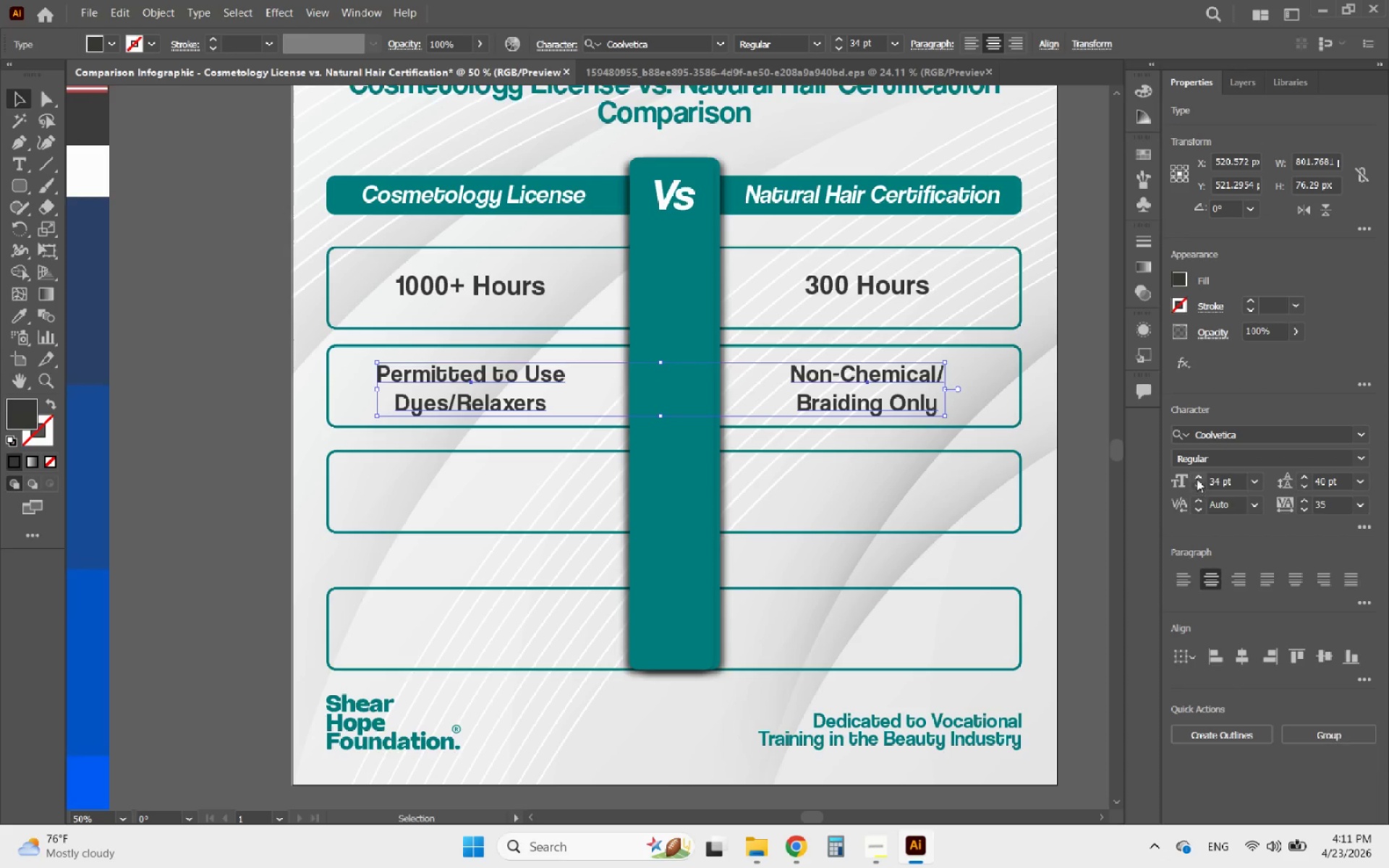 
left_click([1198, 474])
 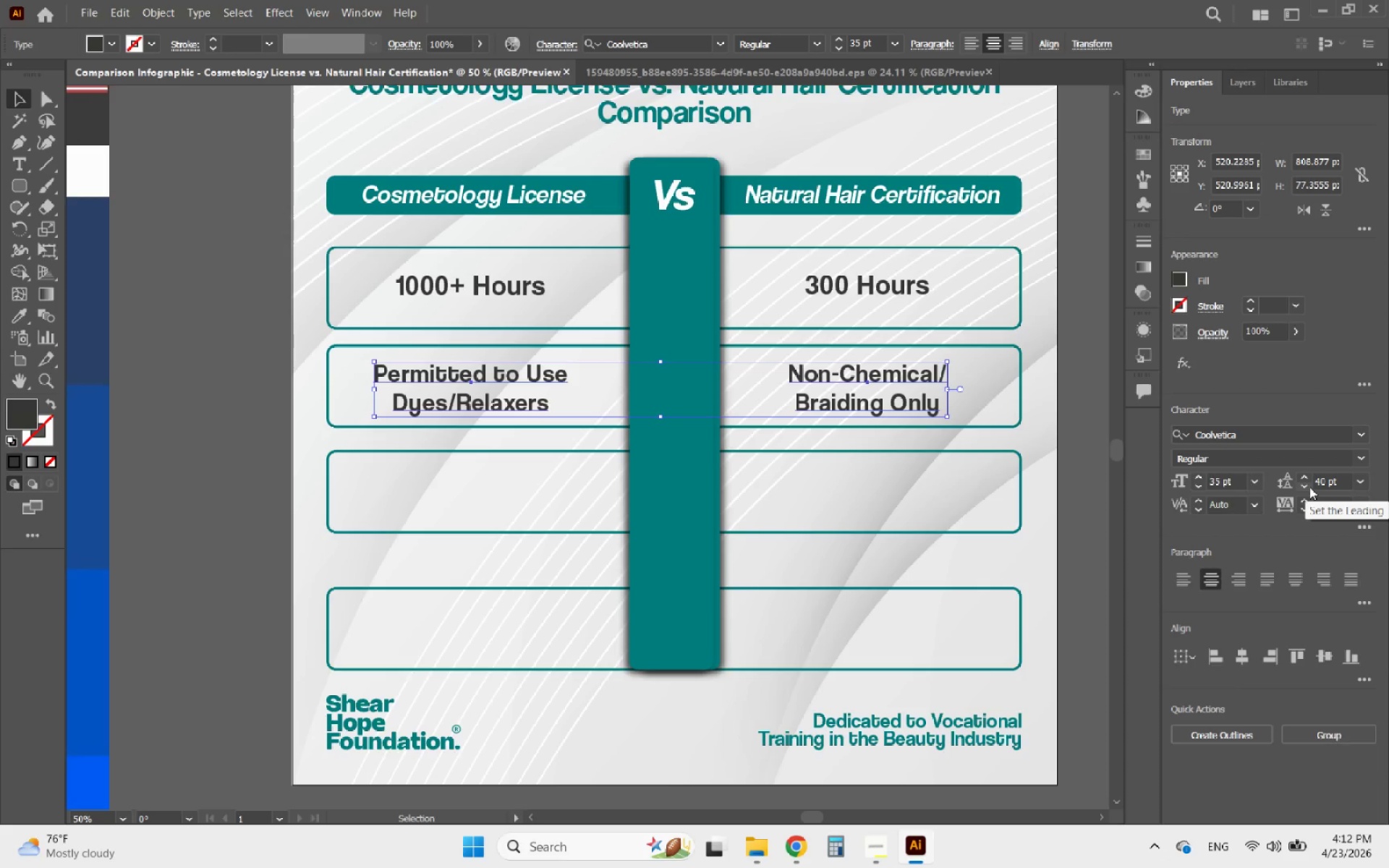 
double_click([1197, 484])
 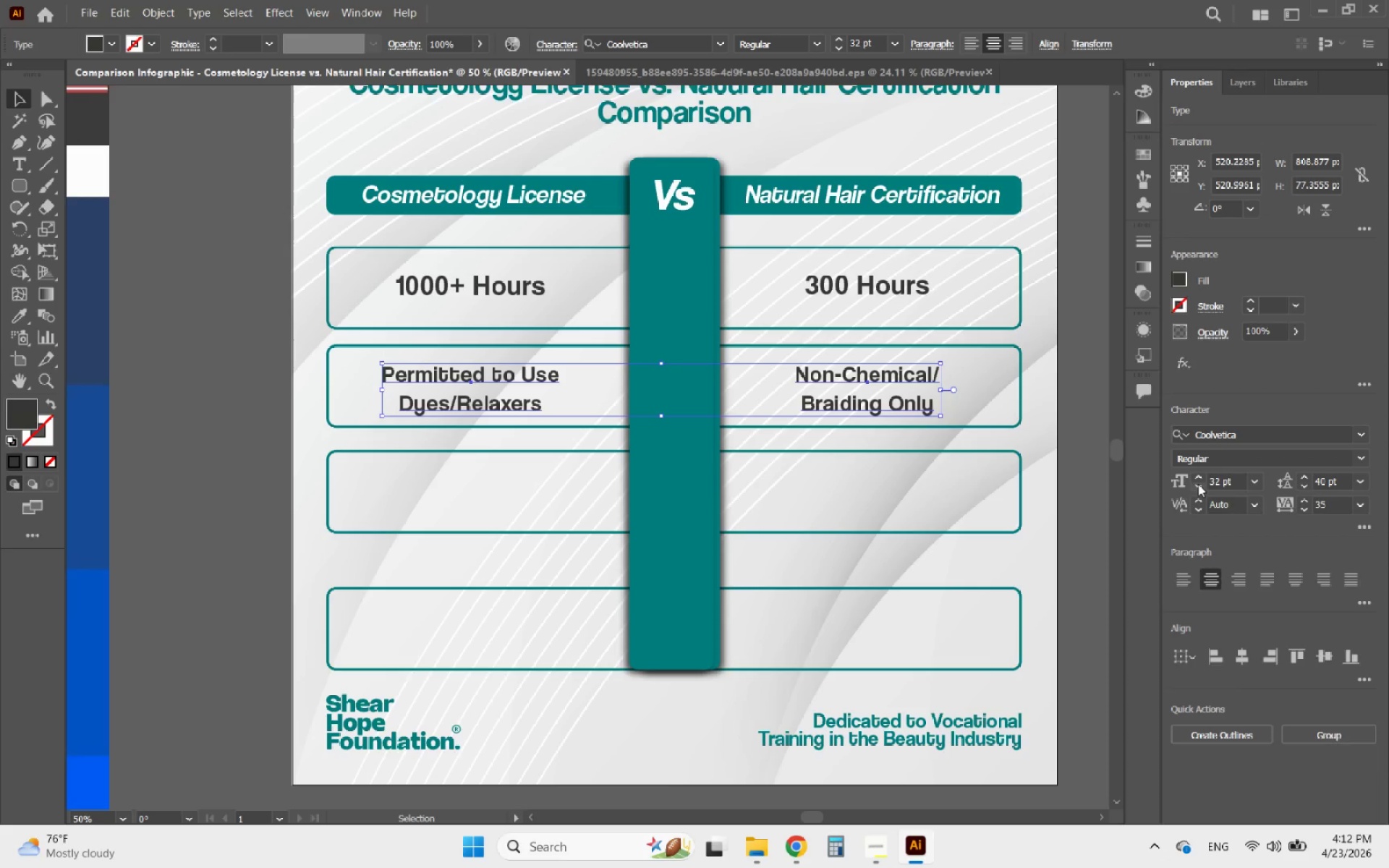 
triple_click([1198, 484])
 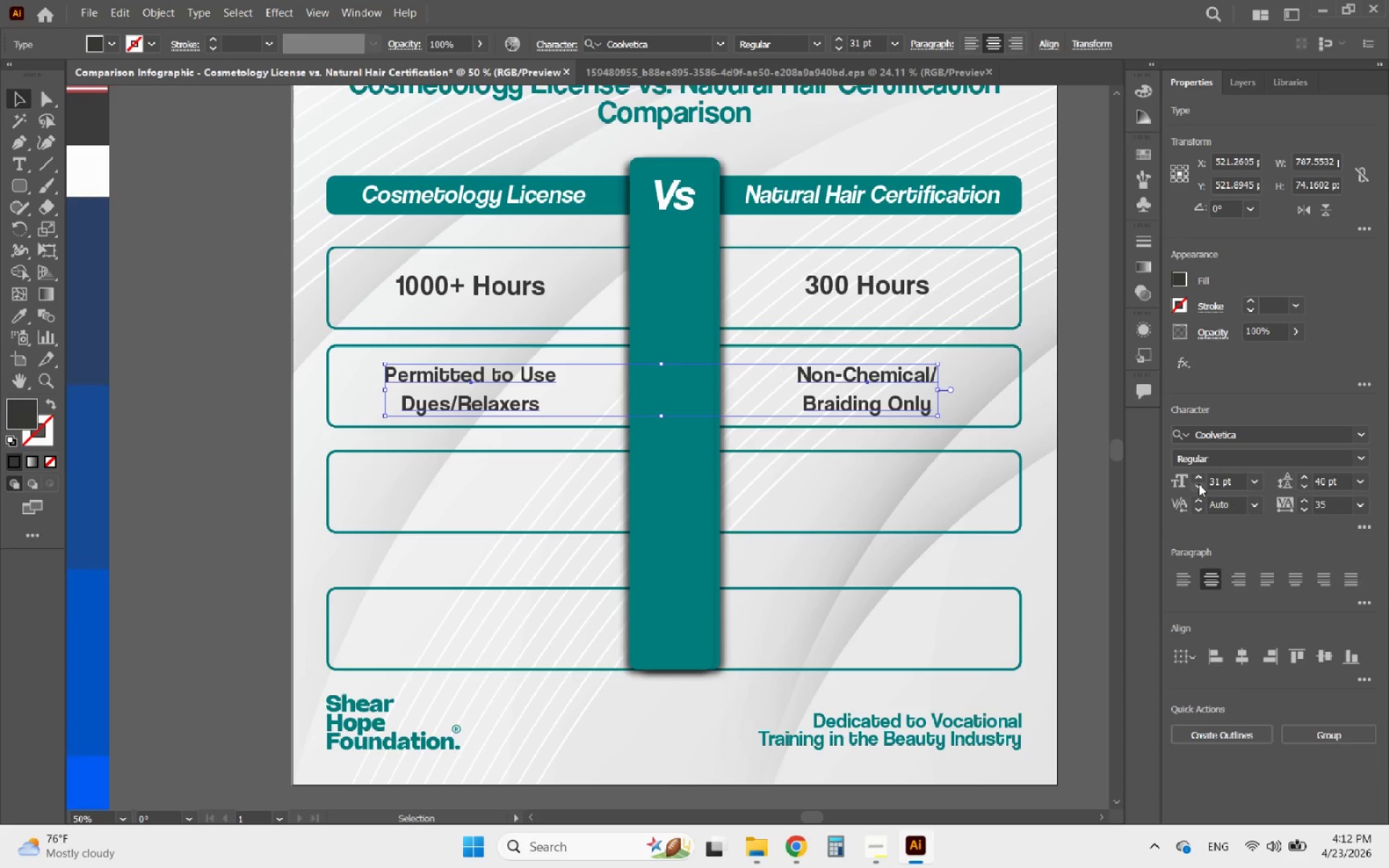 
triple_click([1199, 484])
 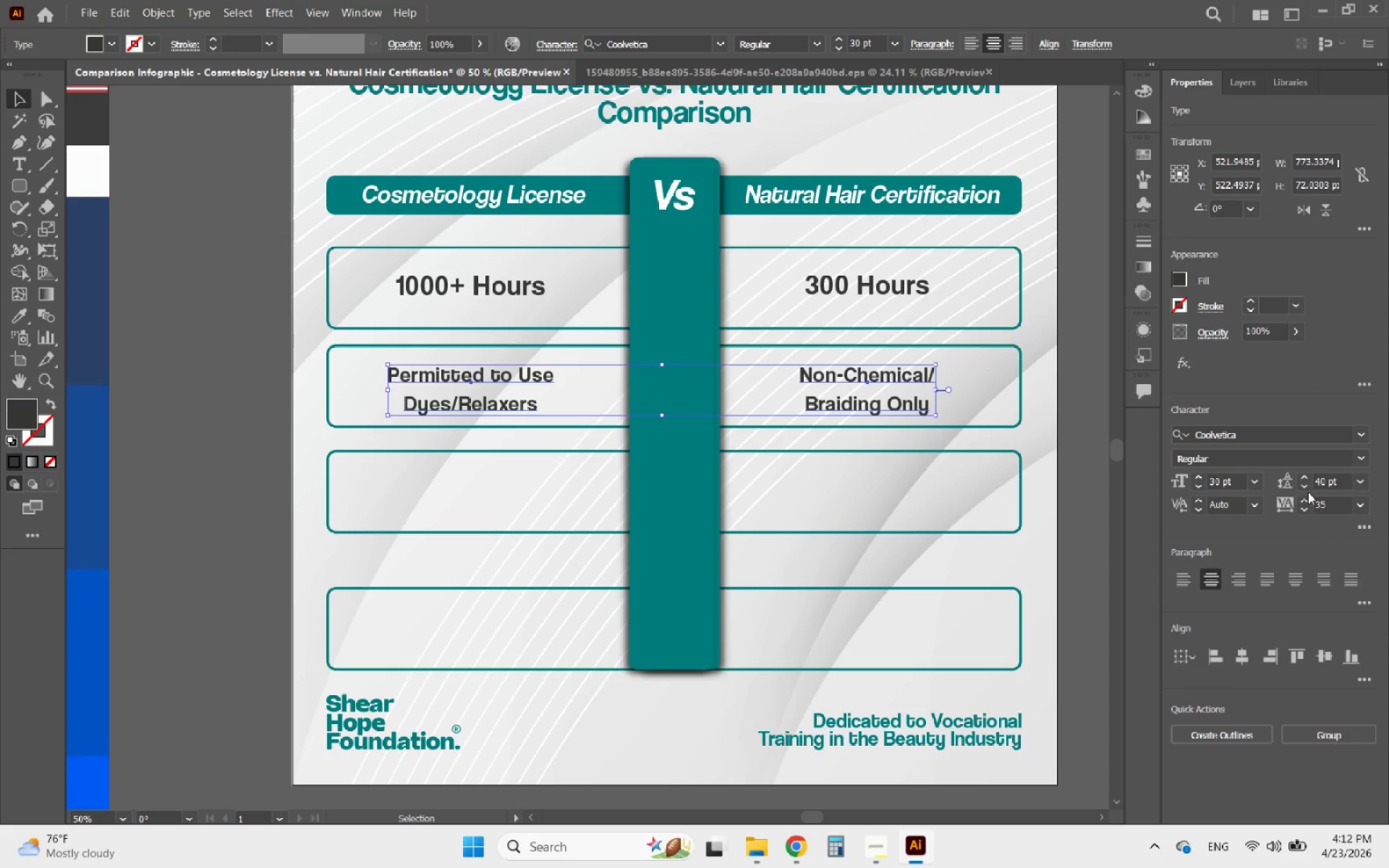 
double_click([1307, 488])
 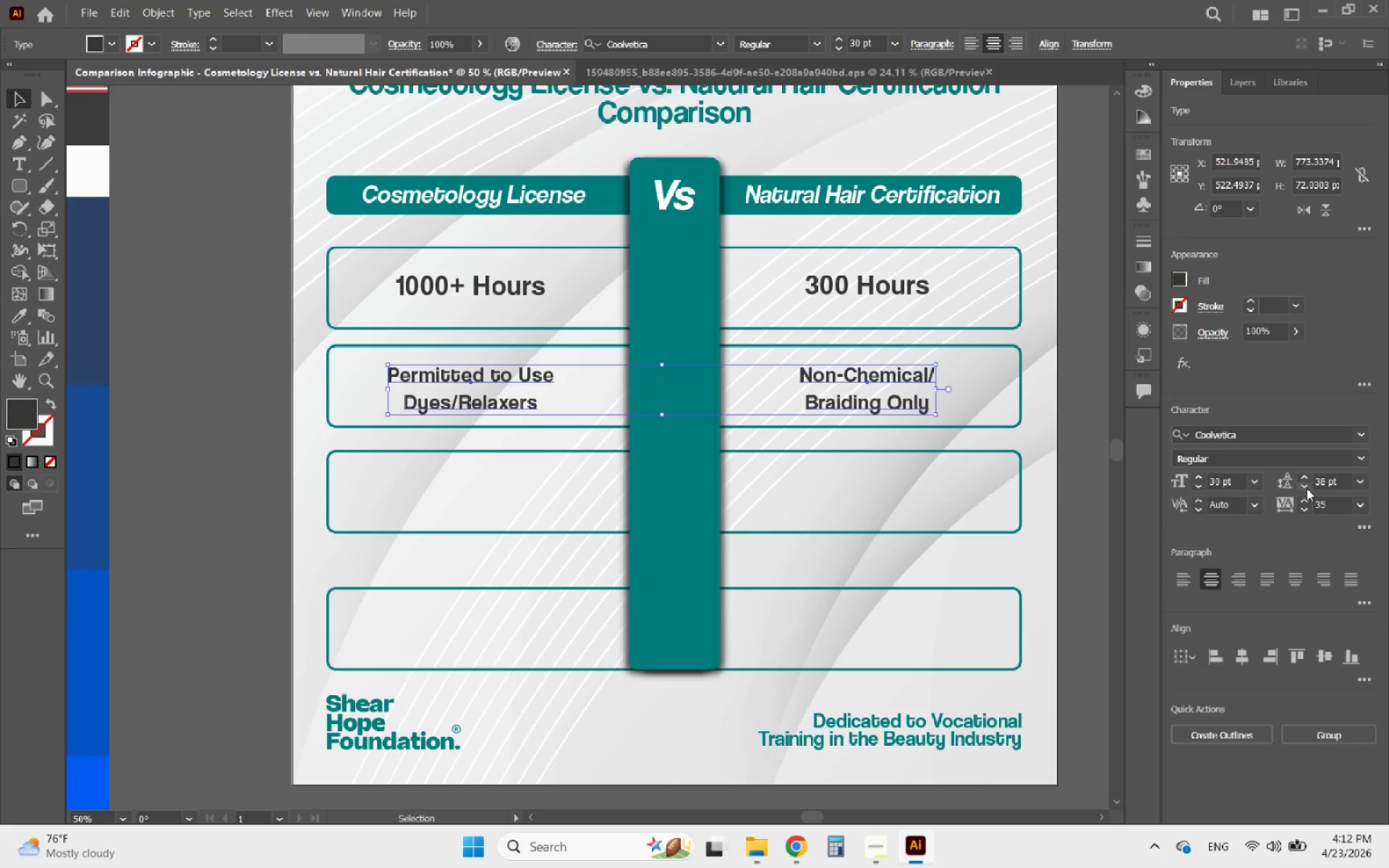 
triple_click([1307, 488])
 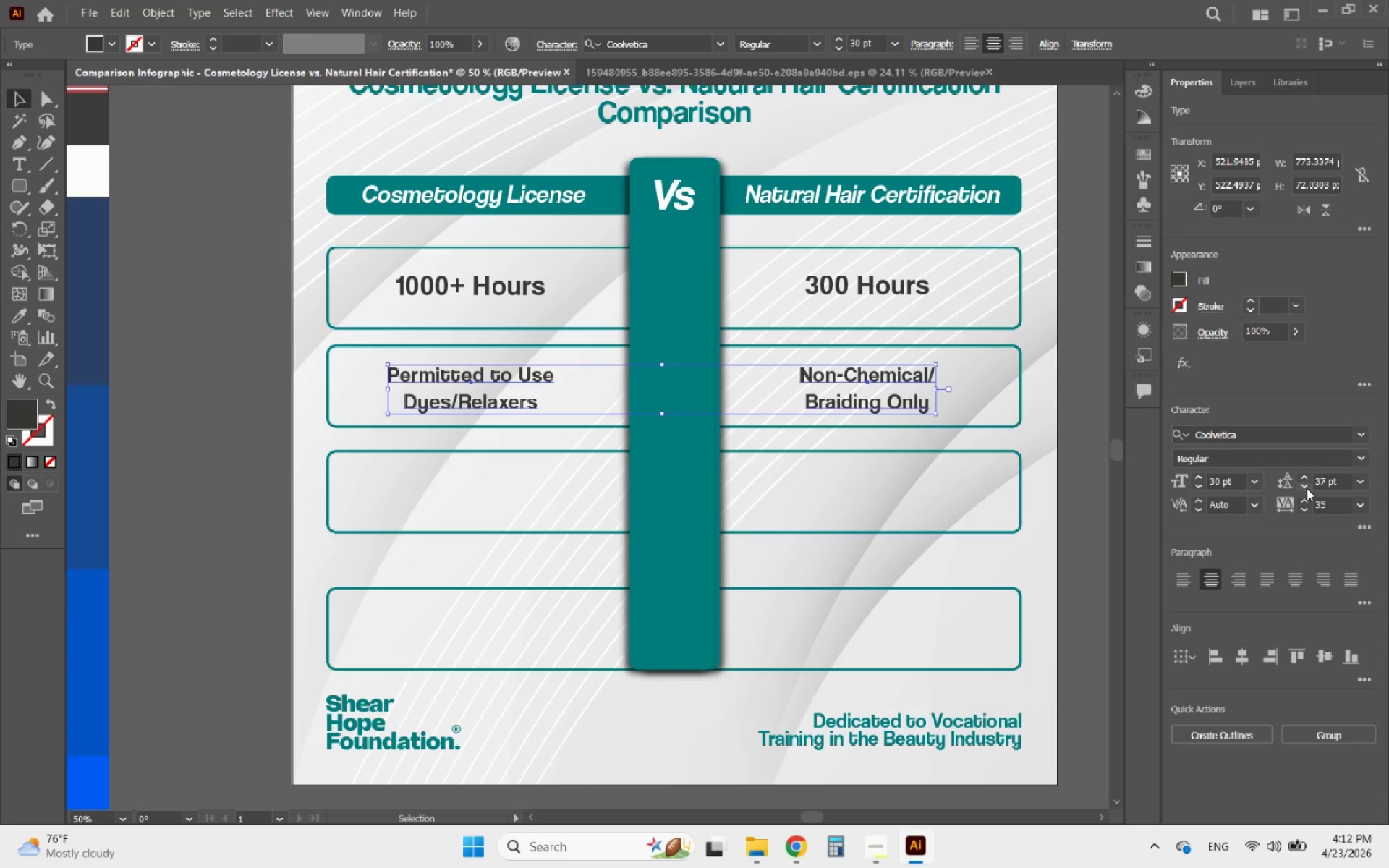 
triple_click([1307, 488])
 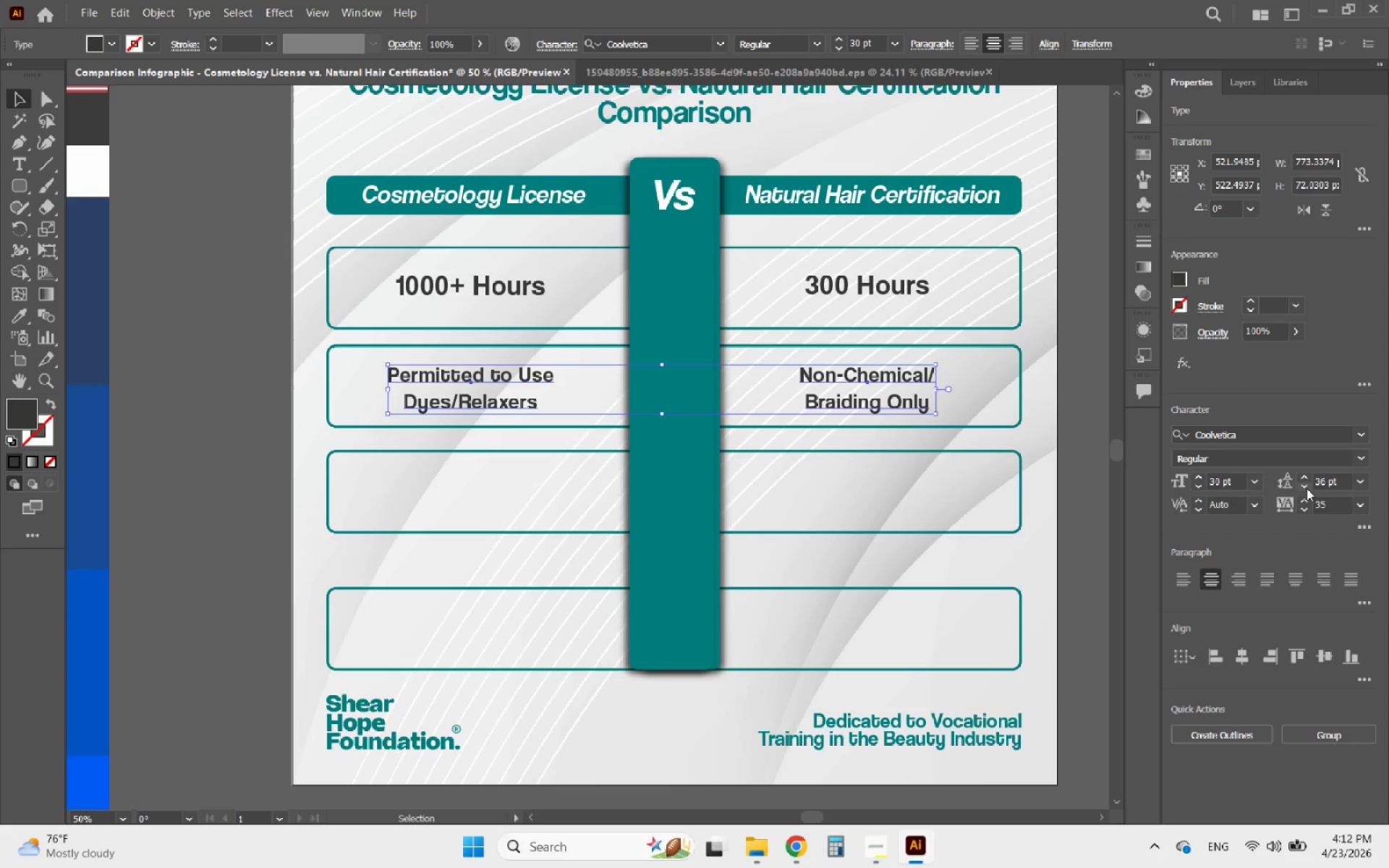 
triple_click([1307, 488])
 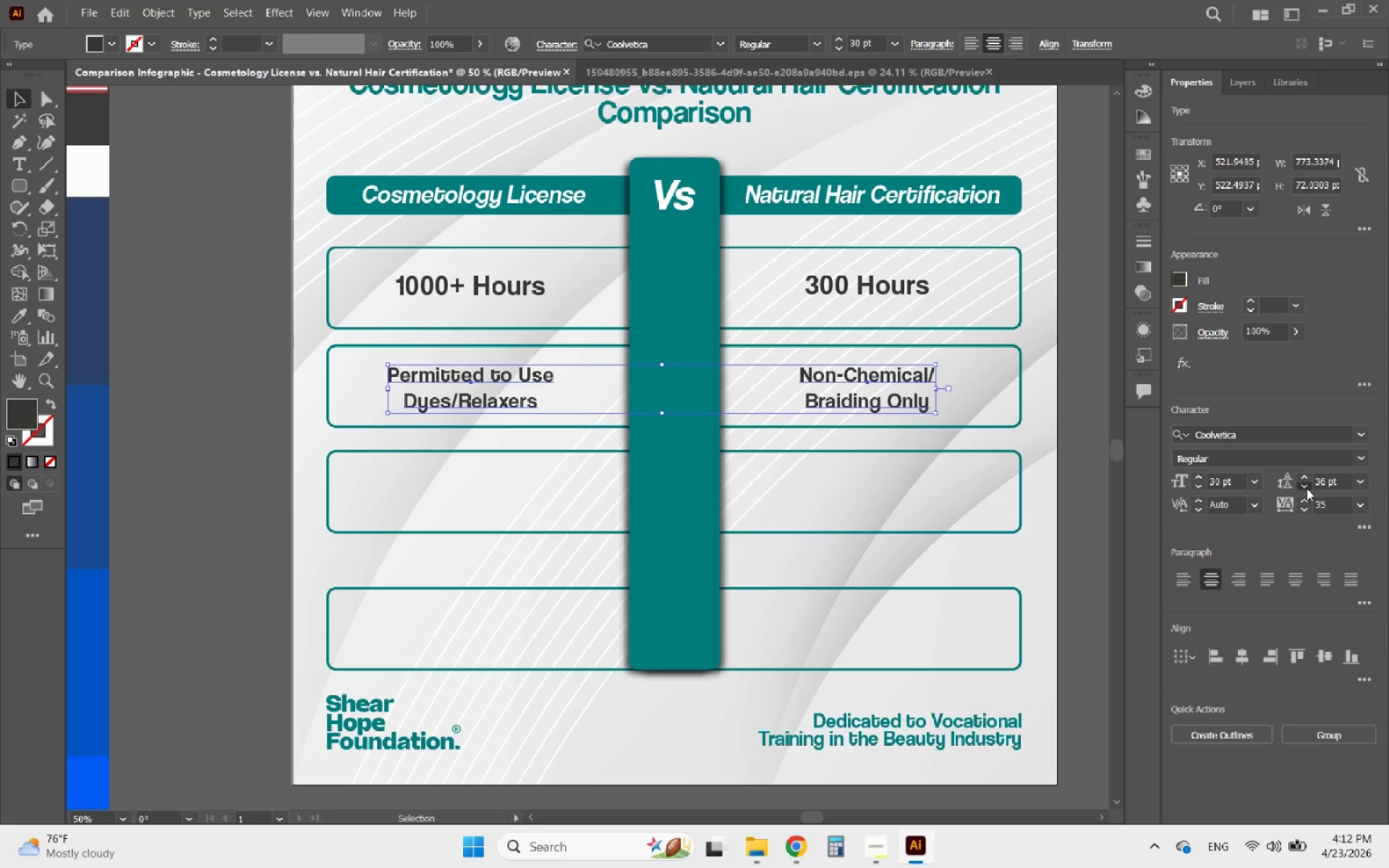 
triple_click([1307, 488])
 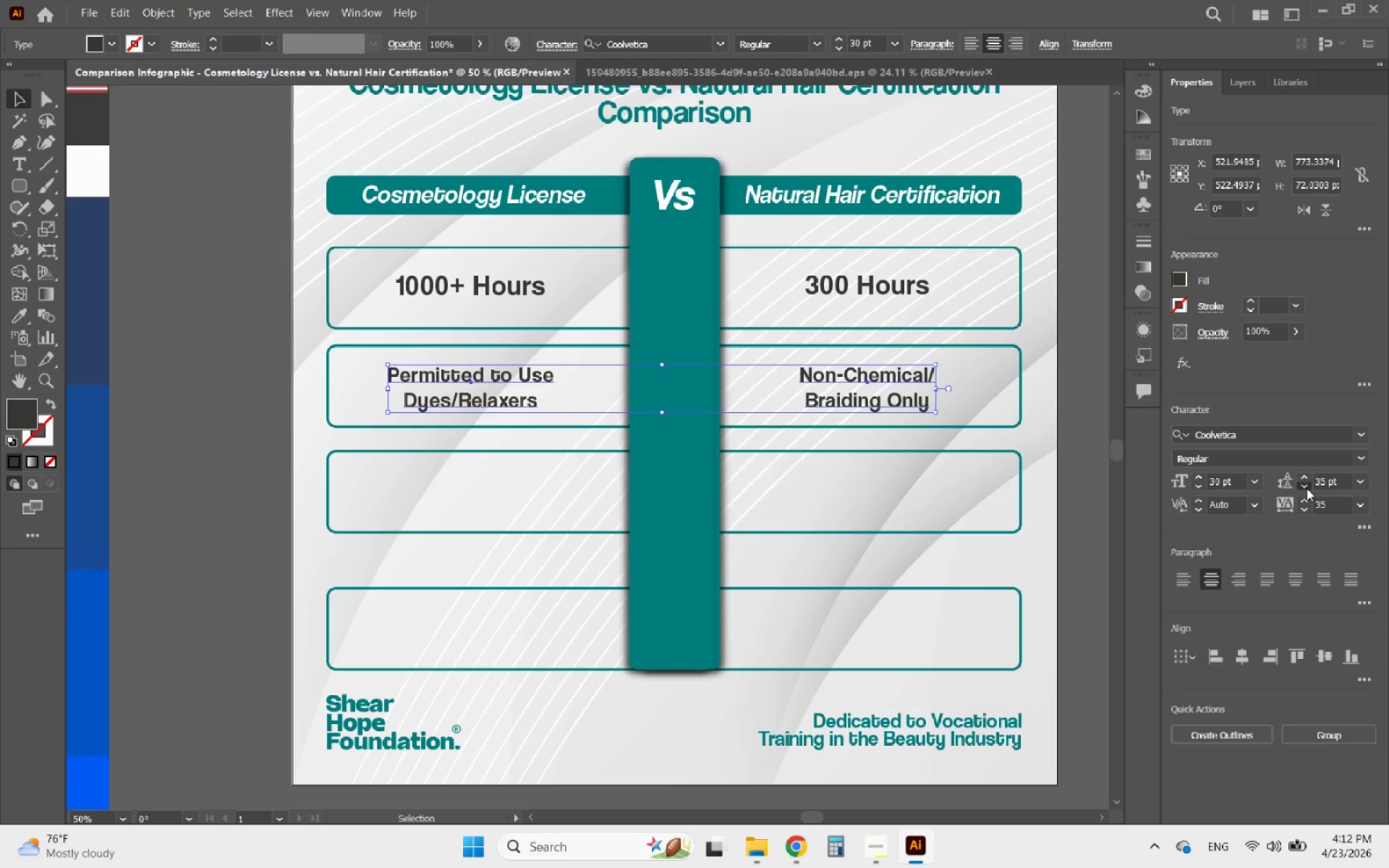 
triple_click([1307, 488])
 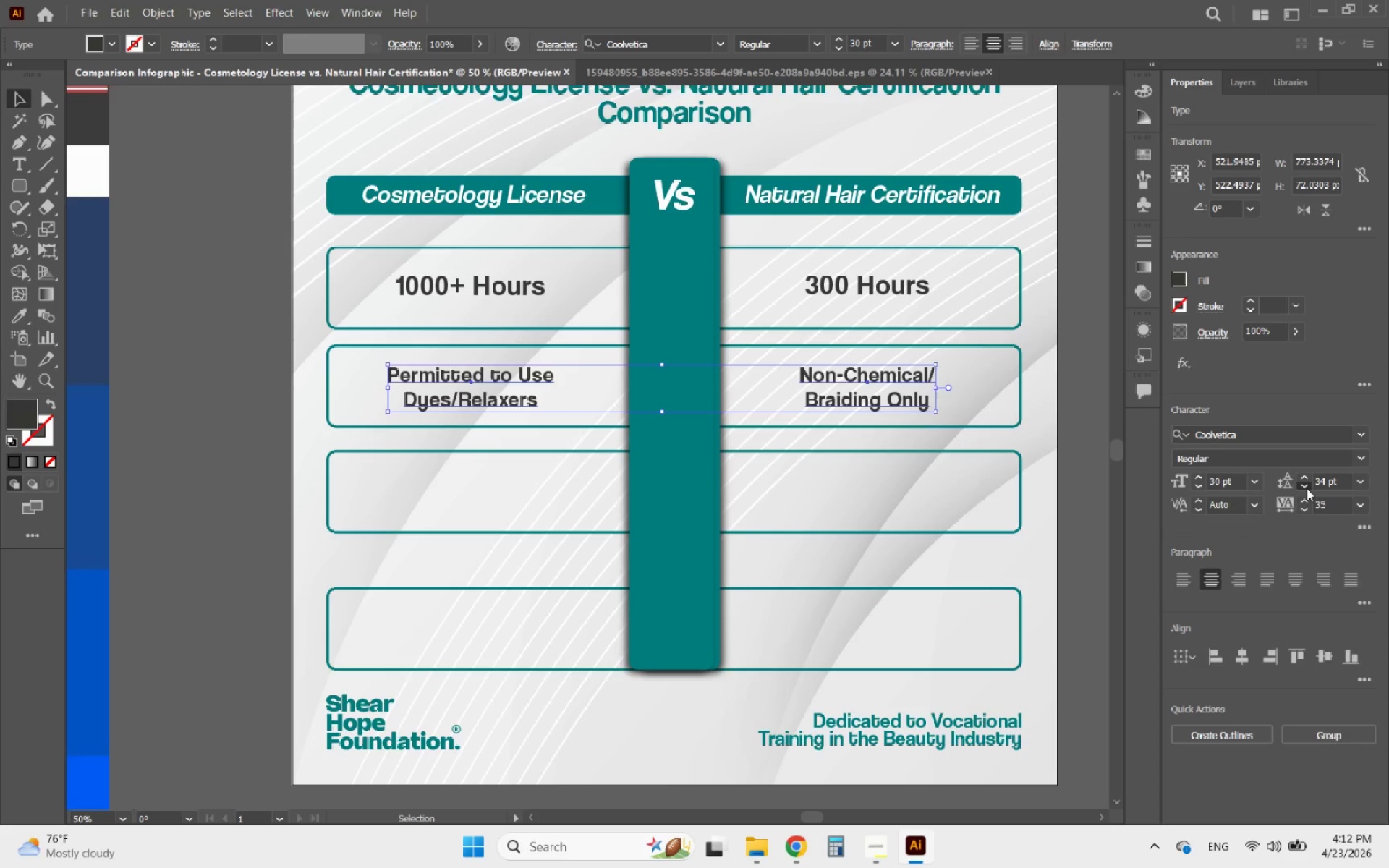 
triple_click([1307, 488])
 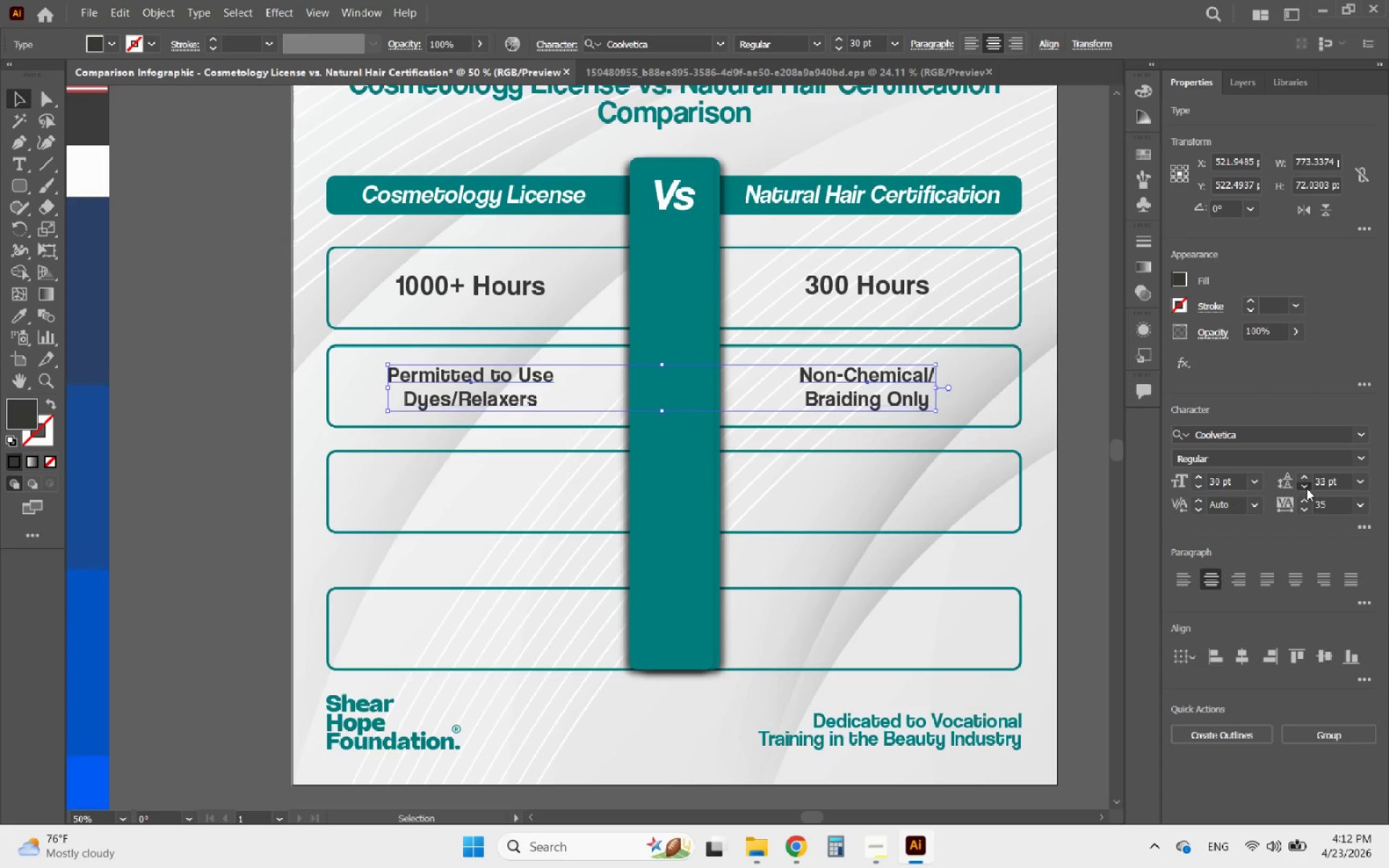 
triple_click([1307, 488])
 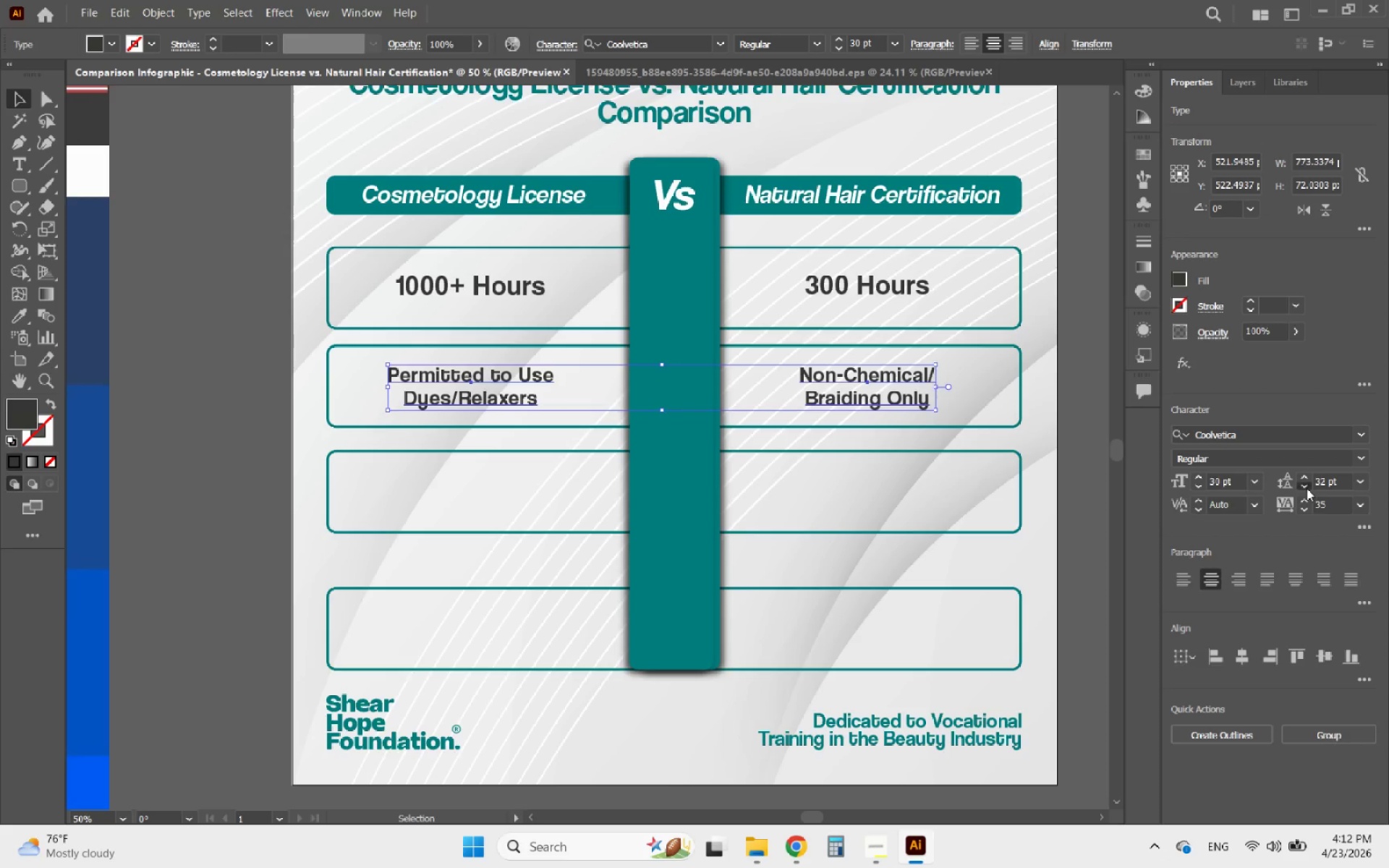 
triple_click([1307, 488])
 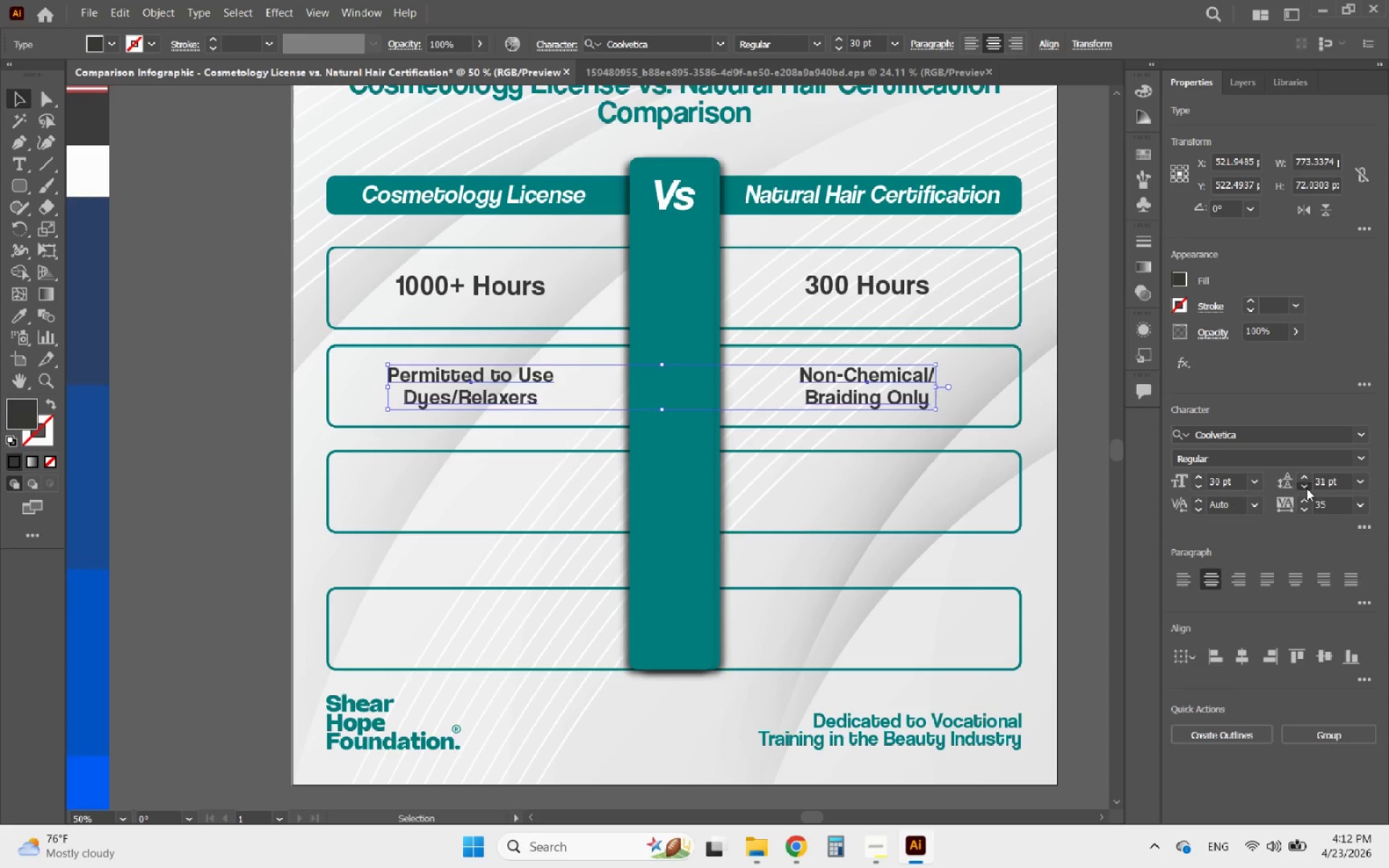 
triple_click([1307, 488])
 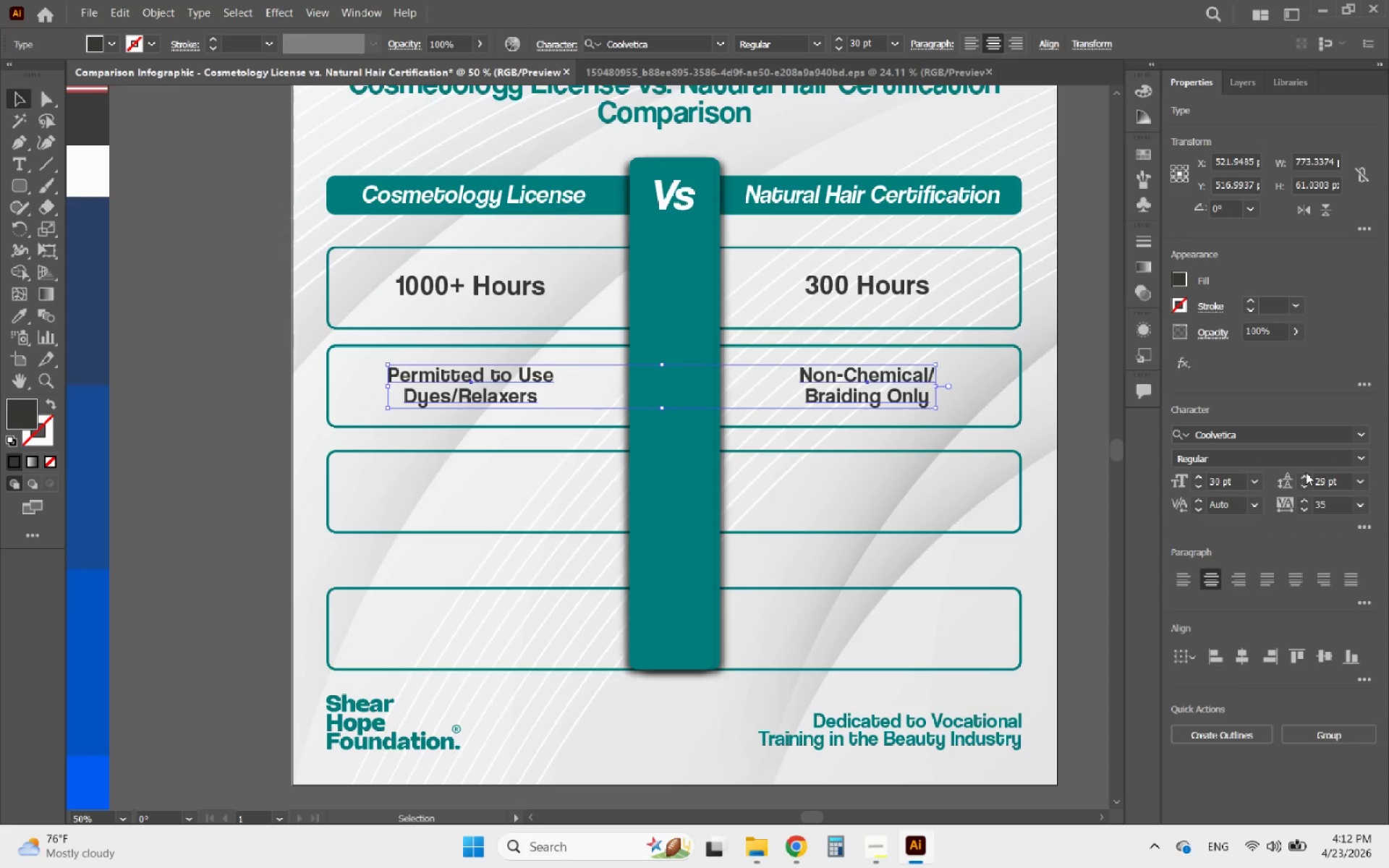 
left_click([1306, 472])
 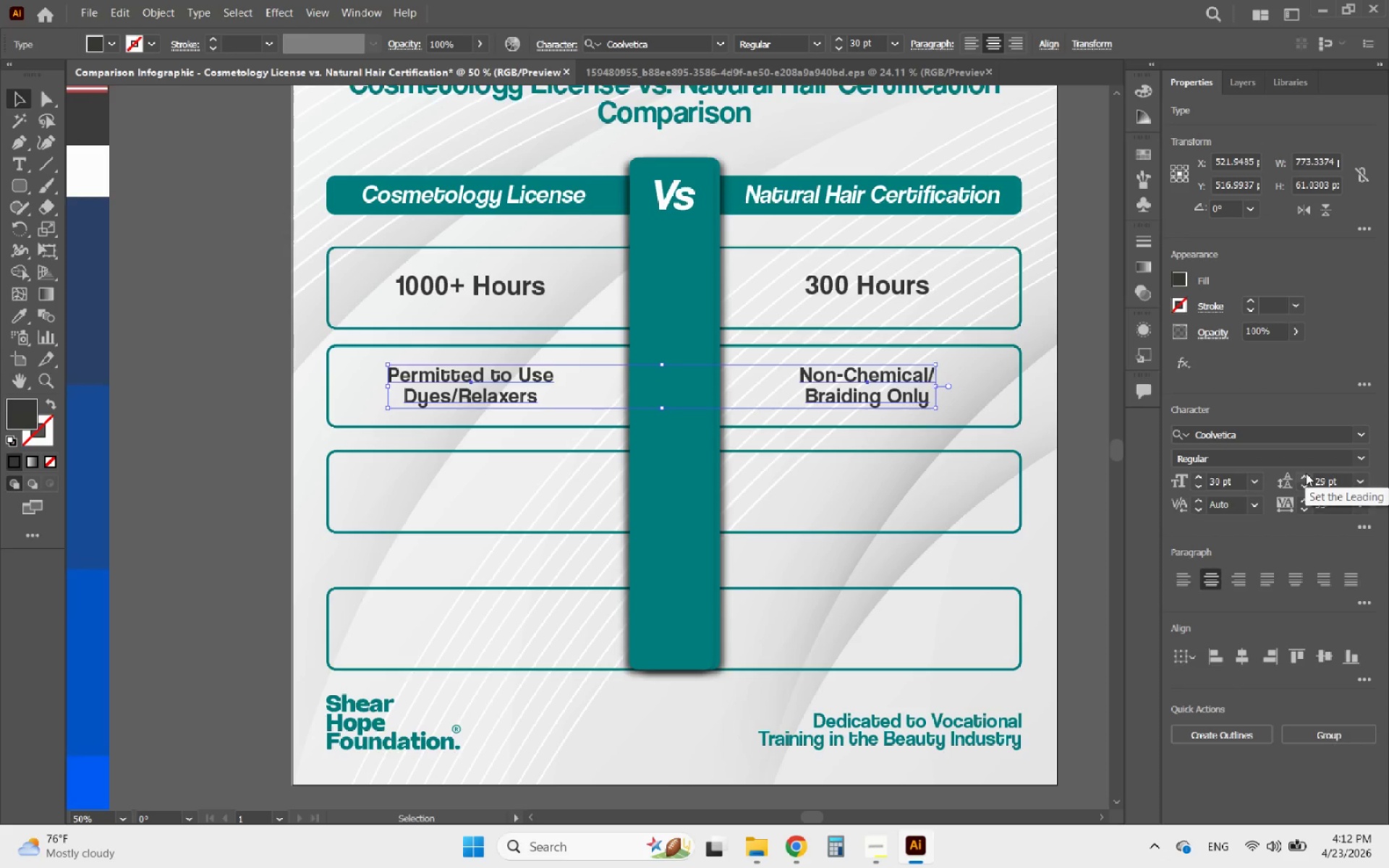 
left_click([1304, 477])
 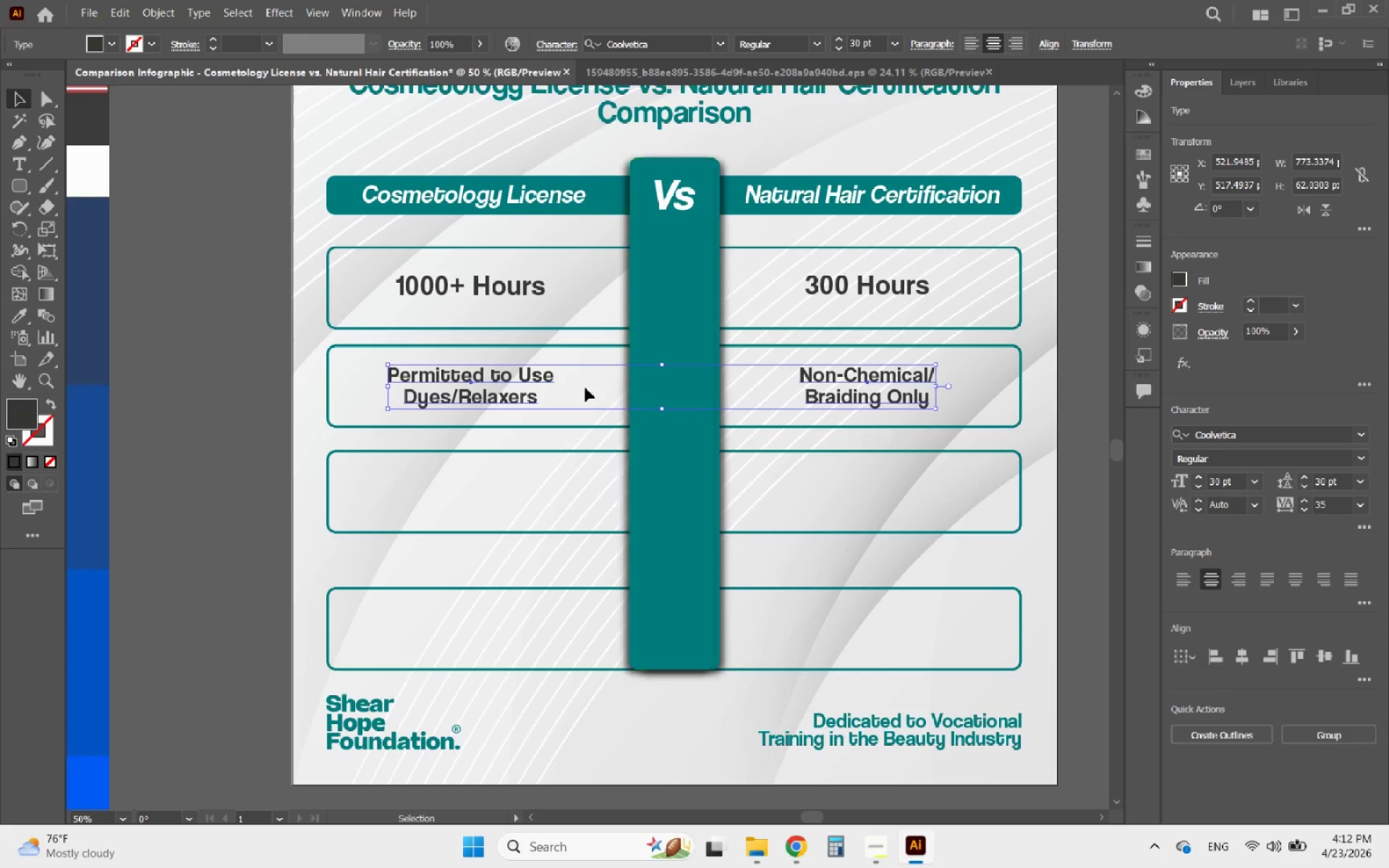 
hold_key(key=AltLeft, duration=1.78)
left_click_drag(start_coordinate=[532, 378], to_coordinate=[513, 479])
 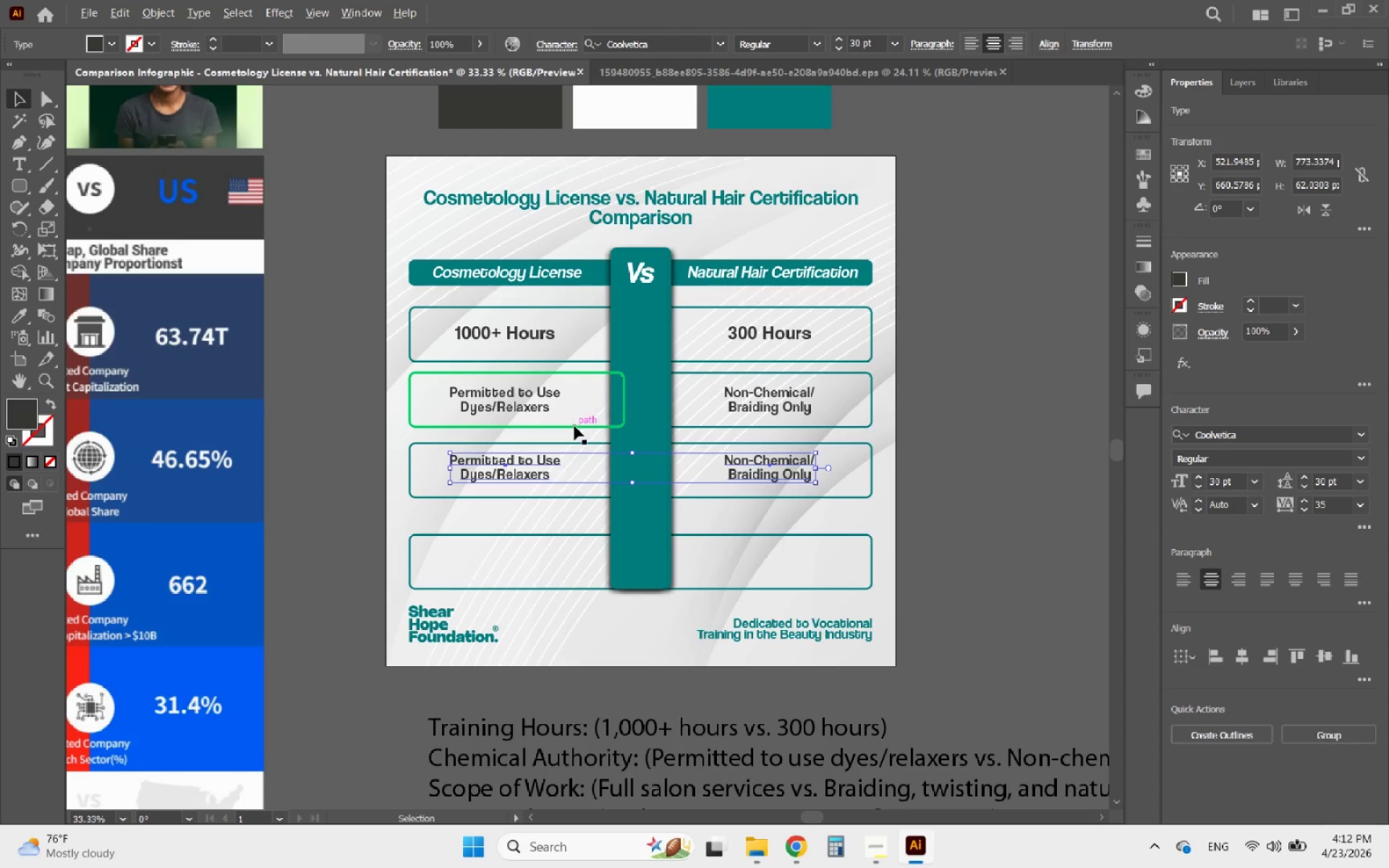 
hold_key(key=ShiftLeft, duration=1.41)
 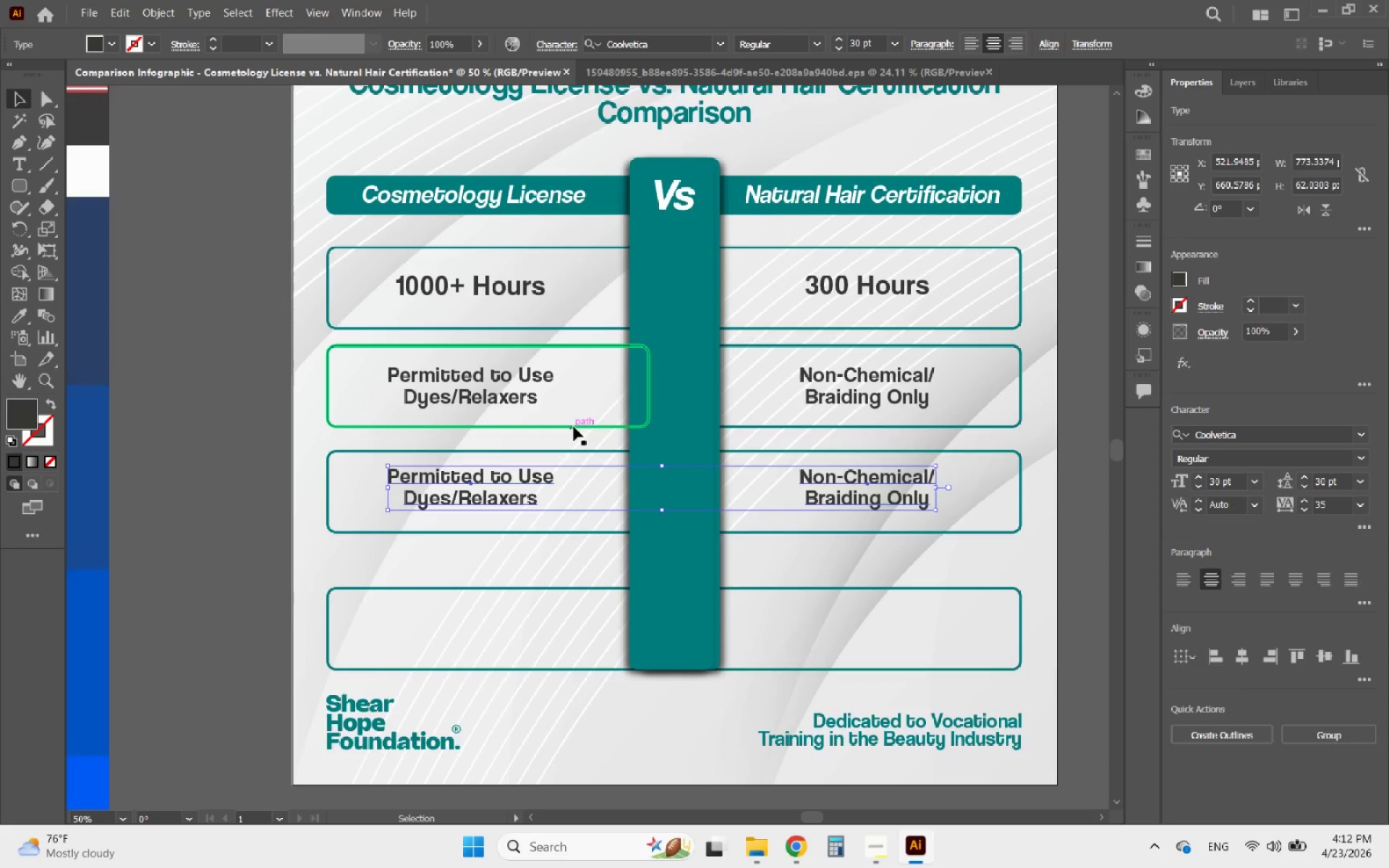 
hold_key(key=AltLeft, duration=0.59)
scroll: coordinate [574, 427], scroll_direction: down, amount: 1.0
 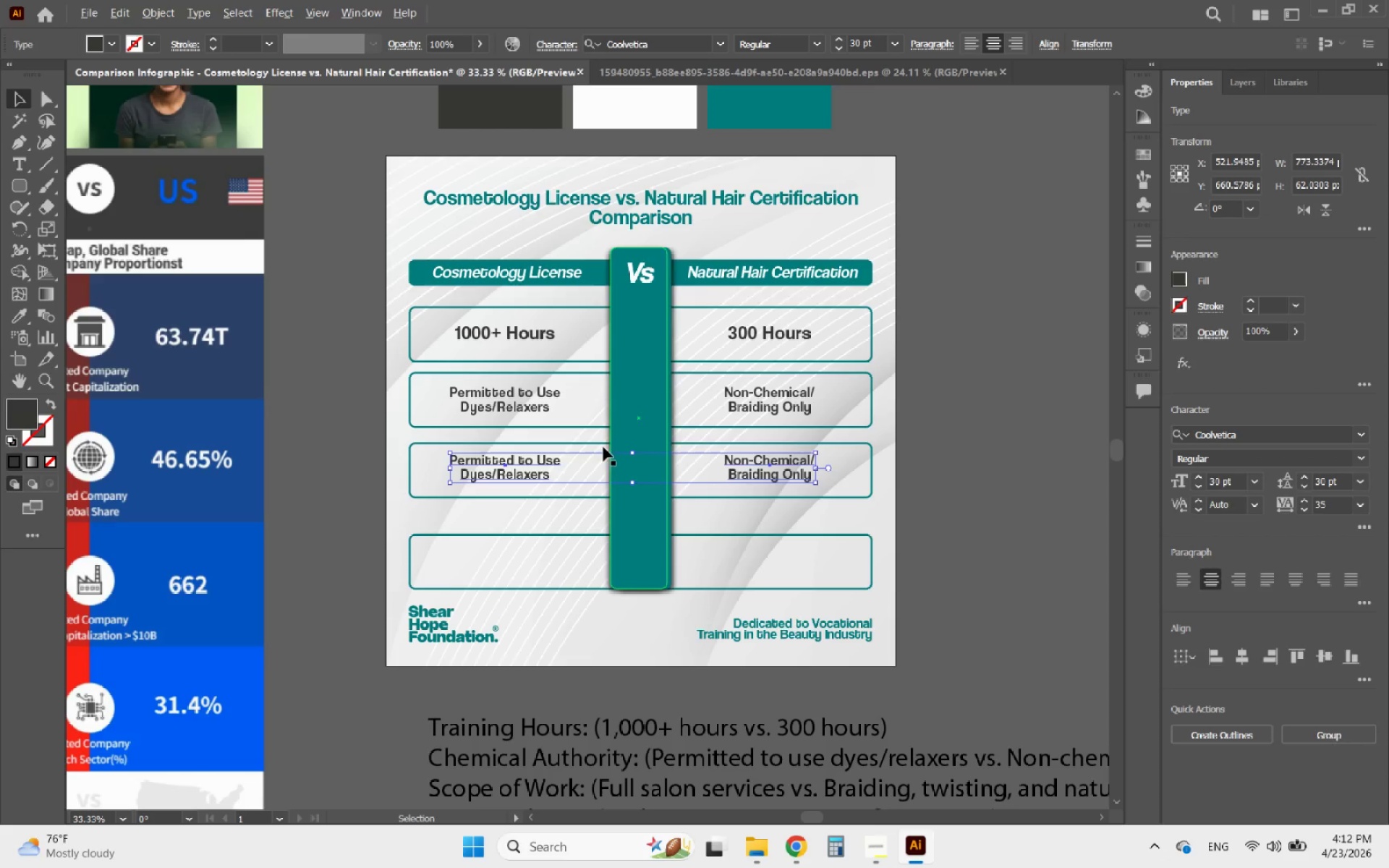 
hold_key(key=AltLeft, duration=1.28)
scroll: coordinate [630, 486], scroll_direction: down, amount: 2.0
 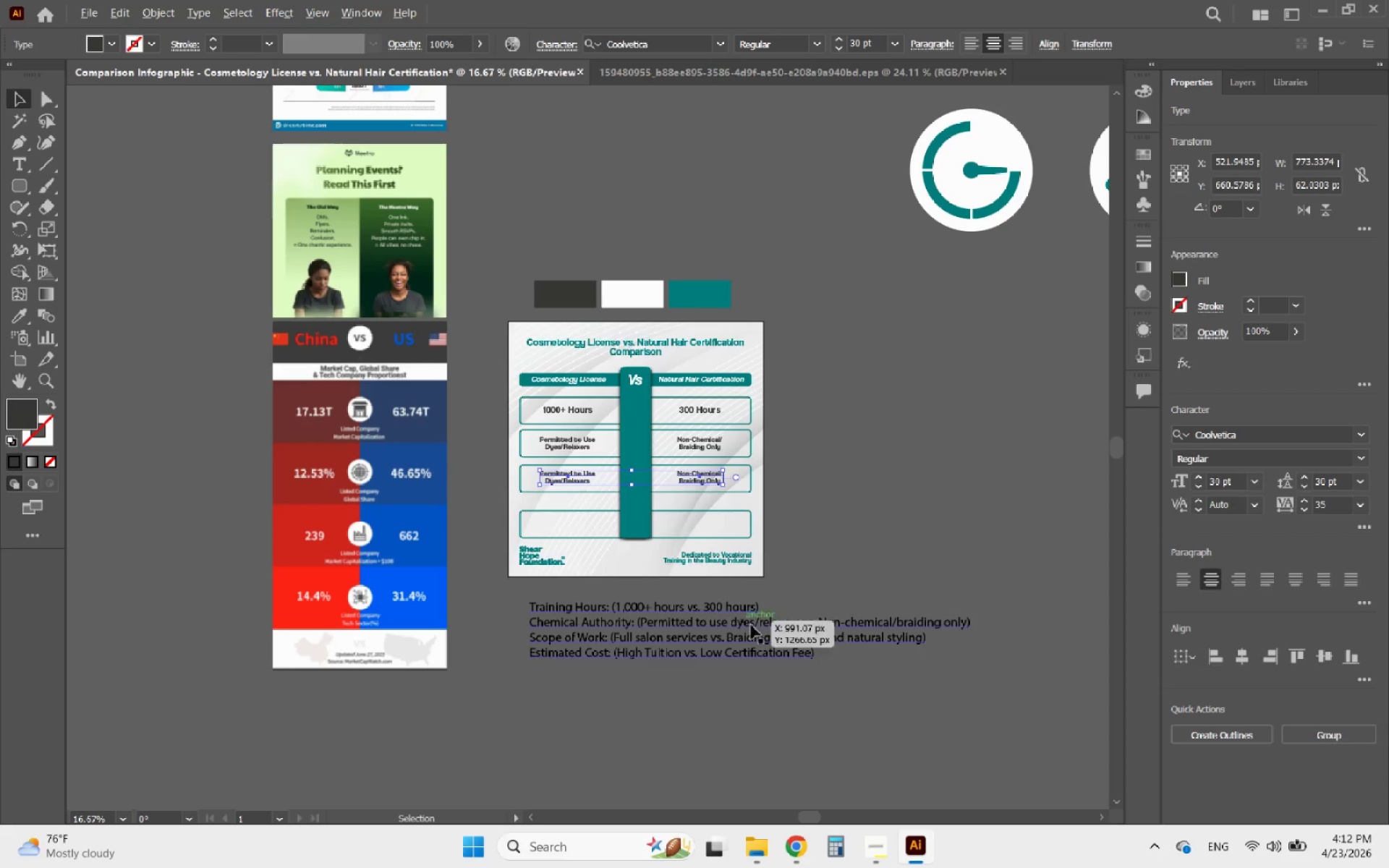 
scroll: coordinate [761, 631], scroll_direction: up, amount: 1.0
 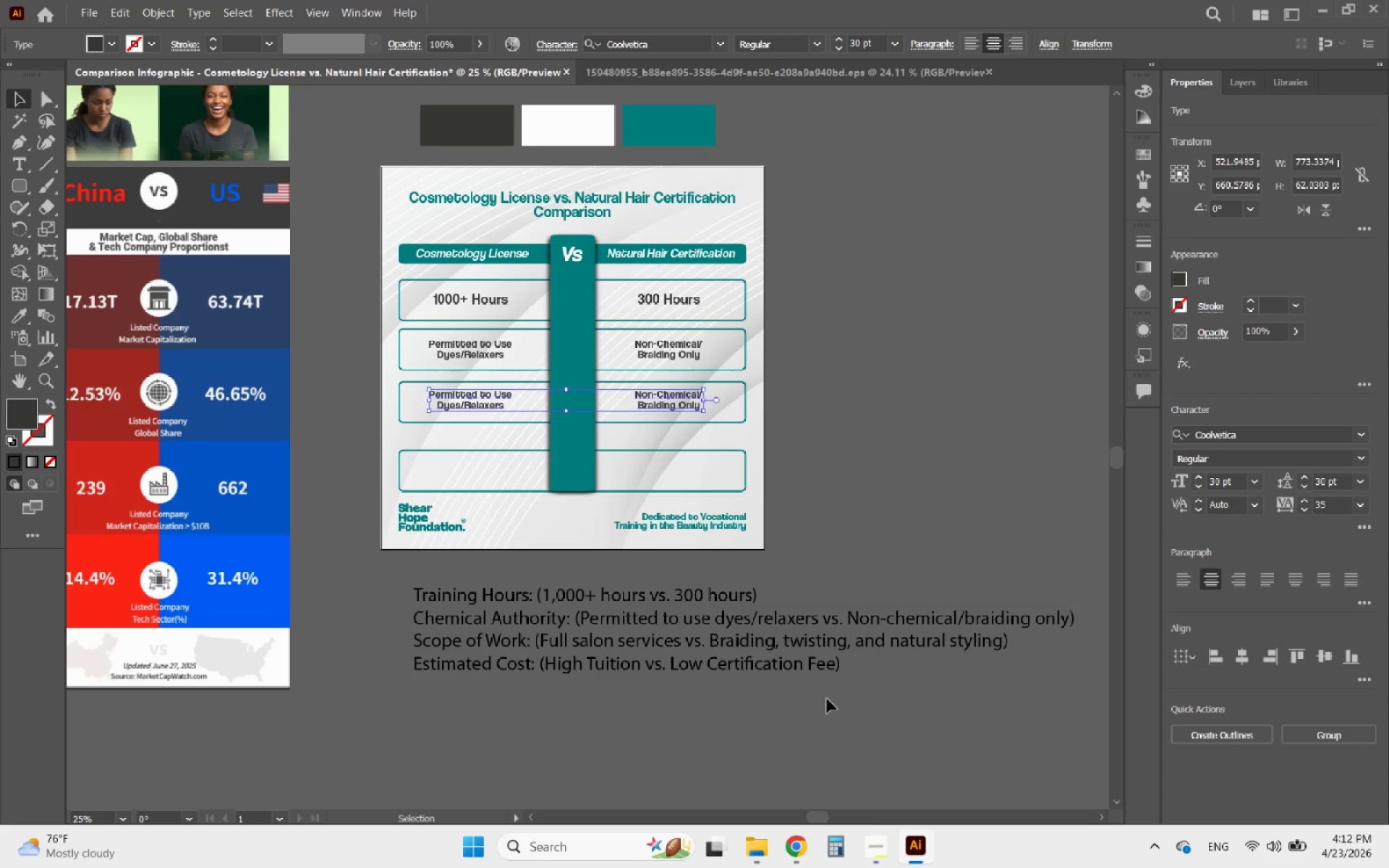 
hold_key(key=AltLeft, duration=0.66)
scroll: coordinate [632, 656], scroll_direction: up, amount: 1.0
 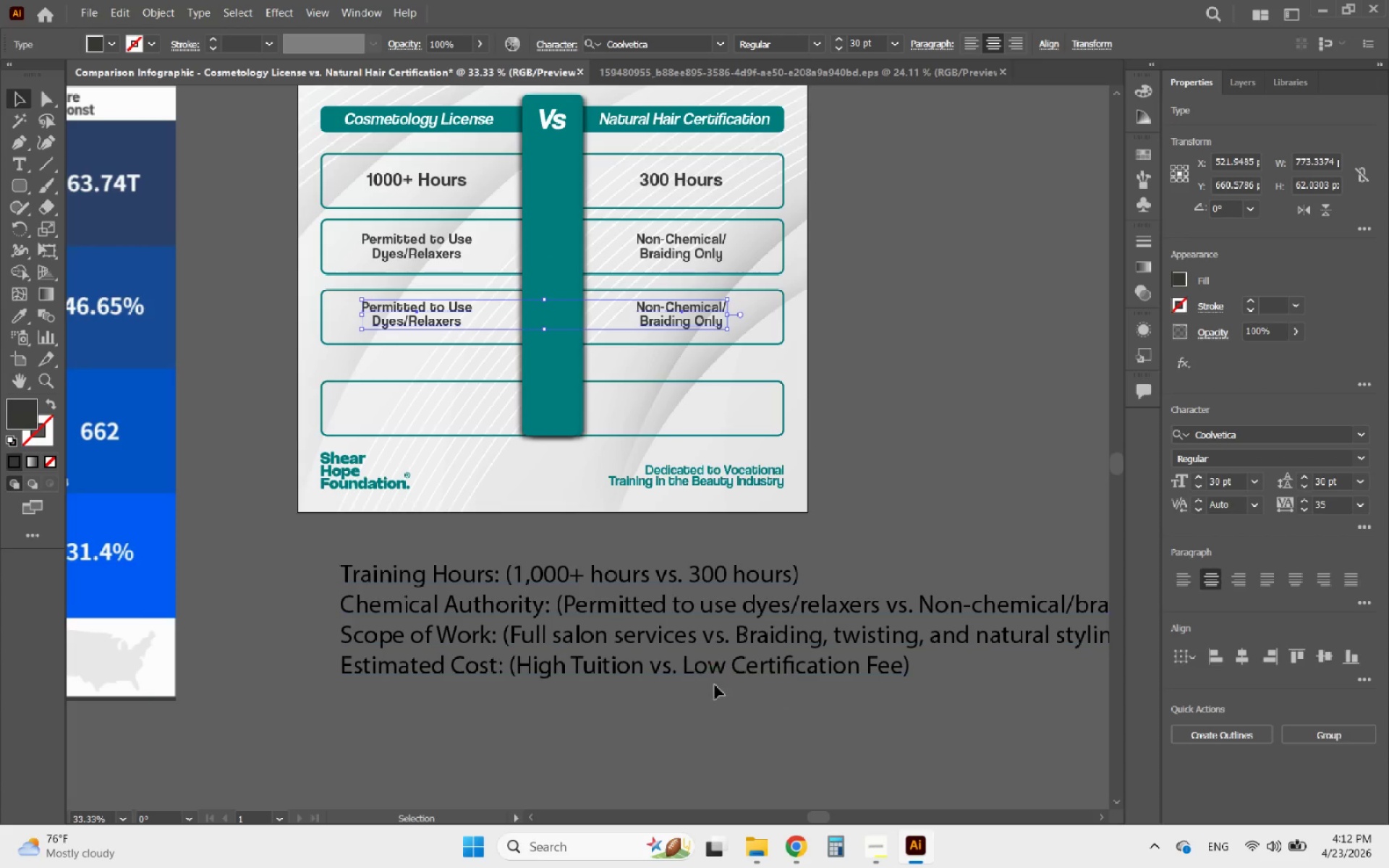 
hold_key(key=AltLeft, duration=0.38)
 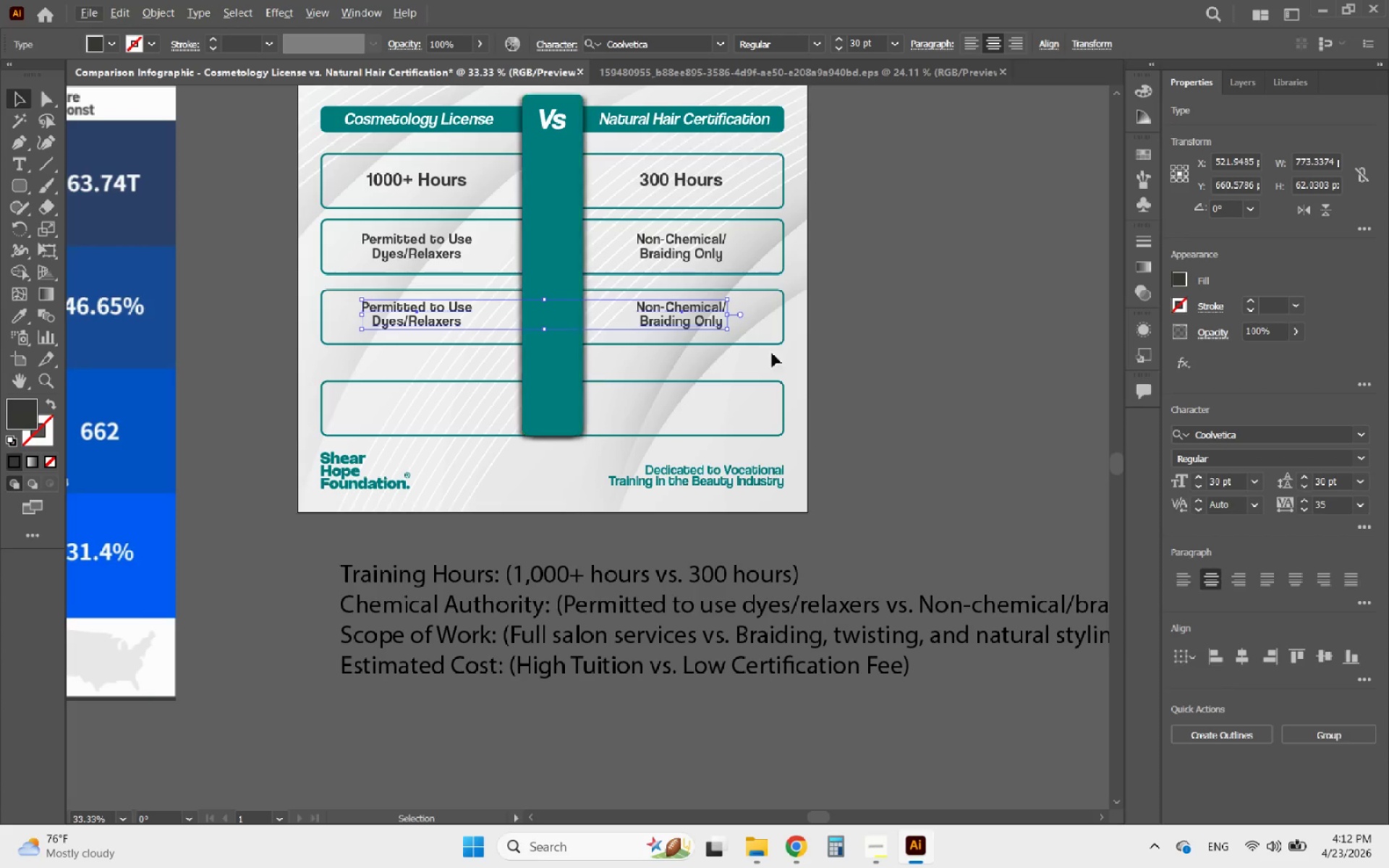 
left_click([965, 334])
 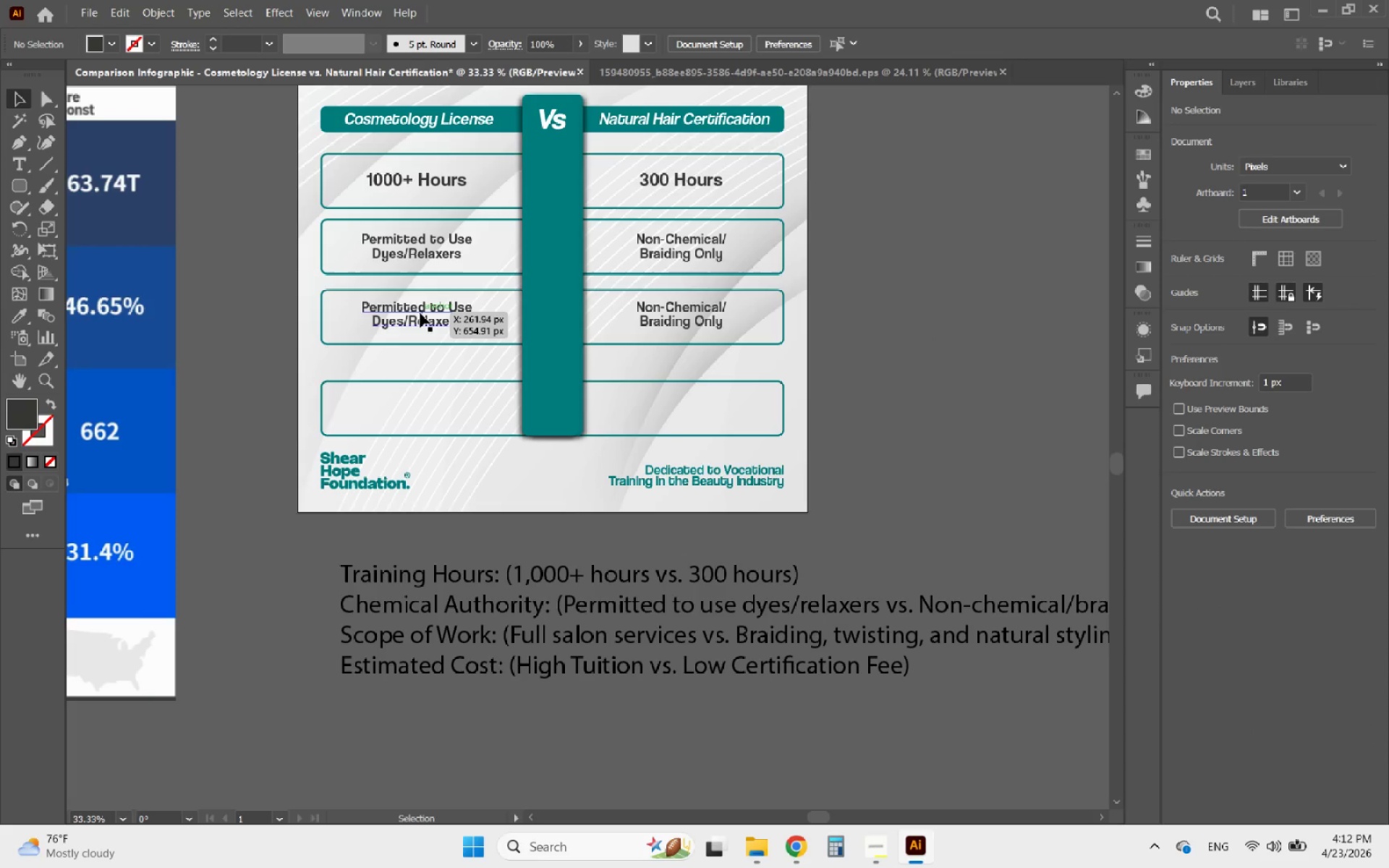 
double_click([420, 313])
 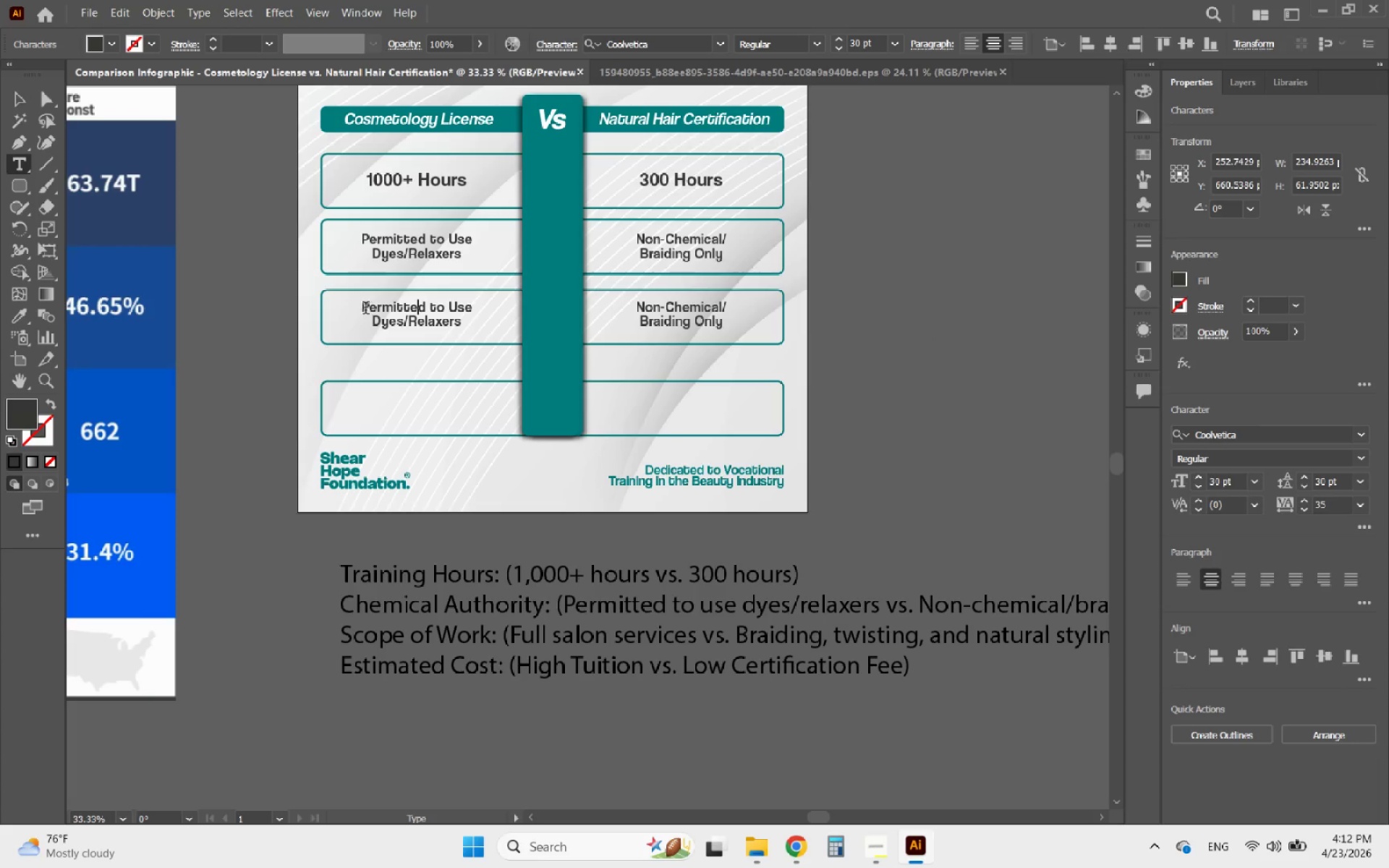 
left_click_drag(start_coordinate=[363, 308], to_coordinate=[517, 338])
 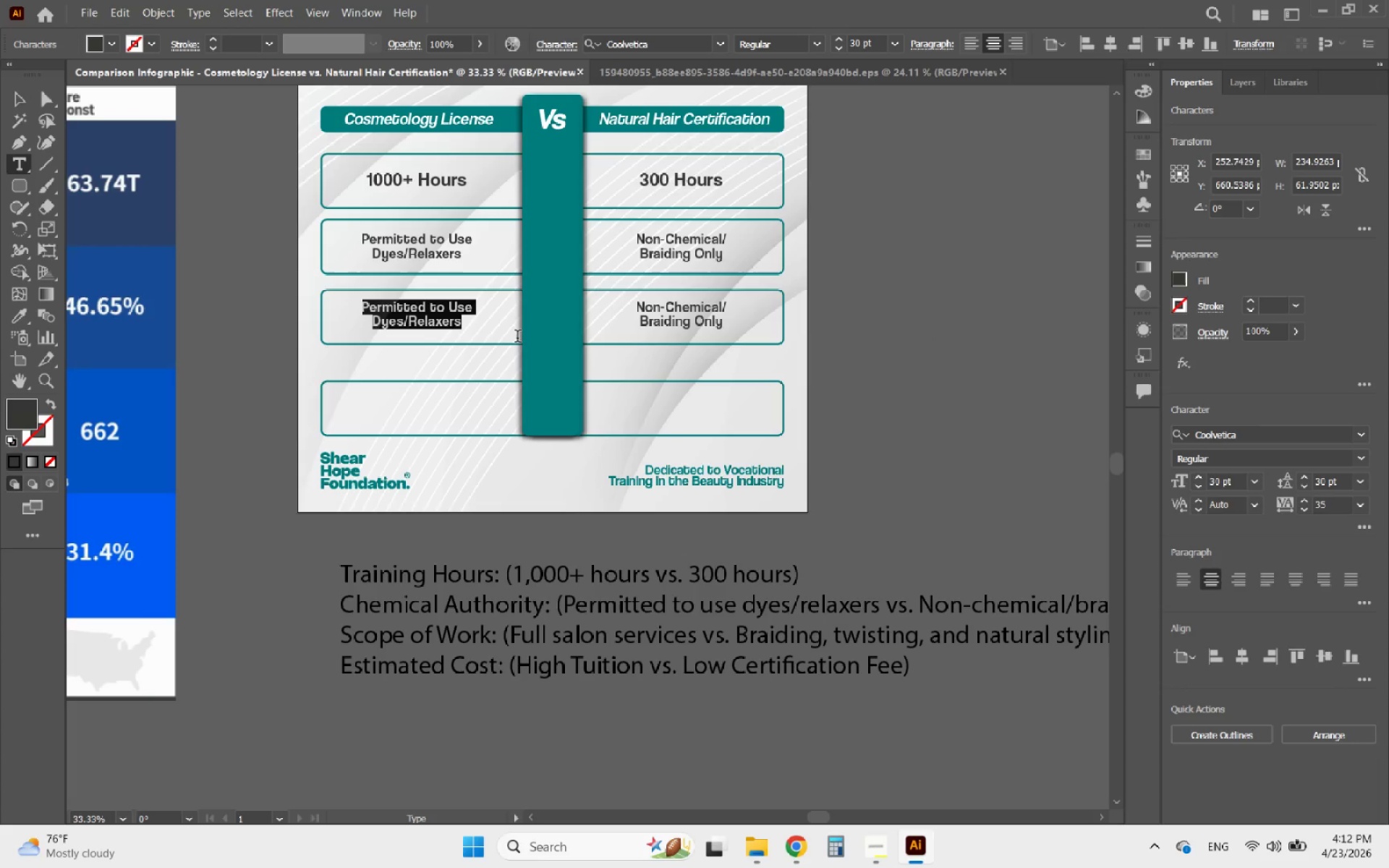 
type(Full Salon)
 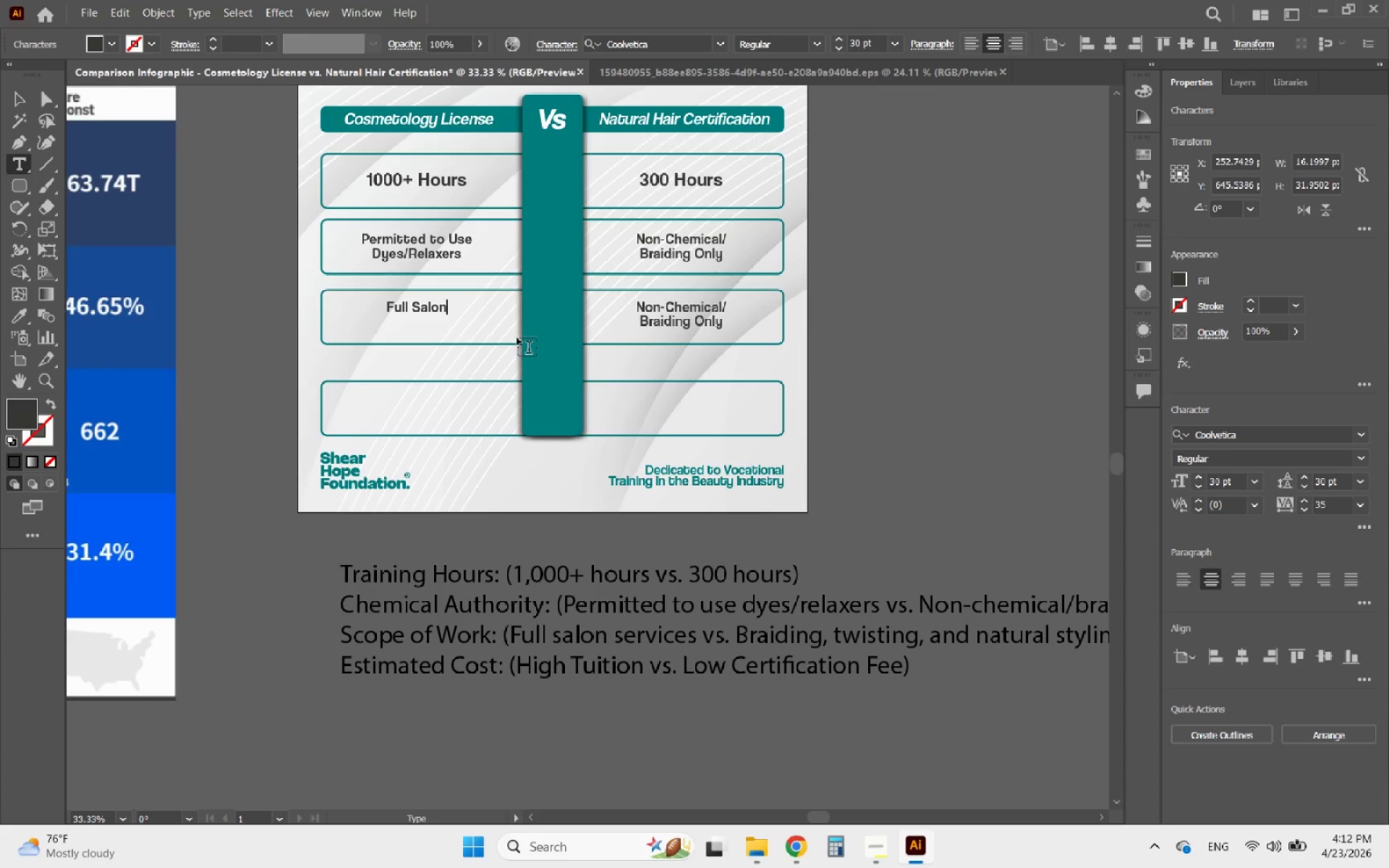 
key(Enter)
 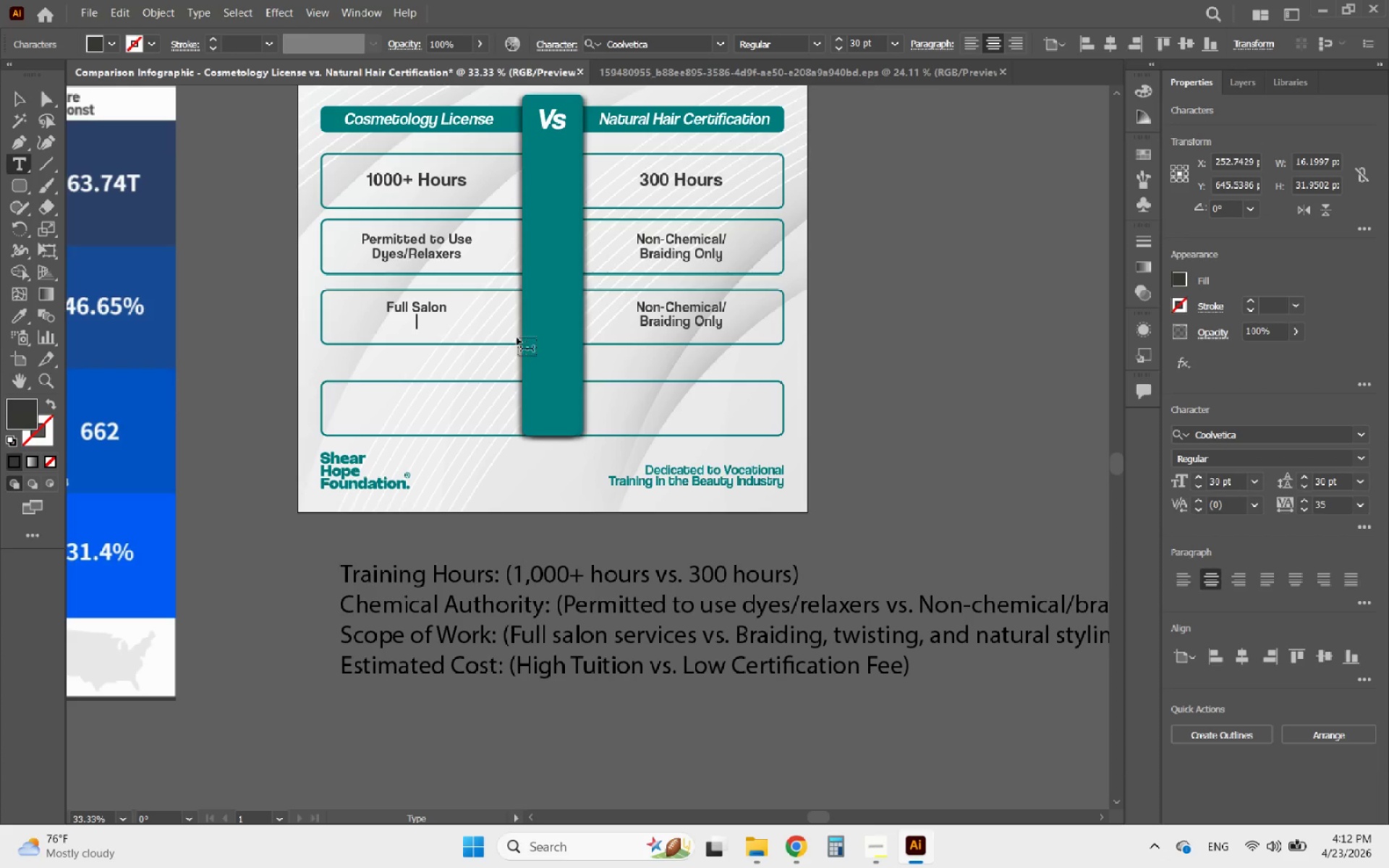 
type(Services)
 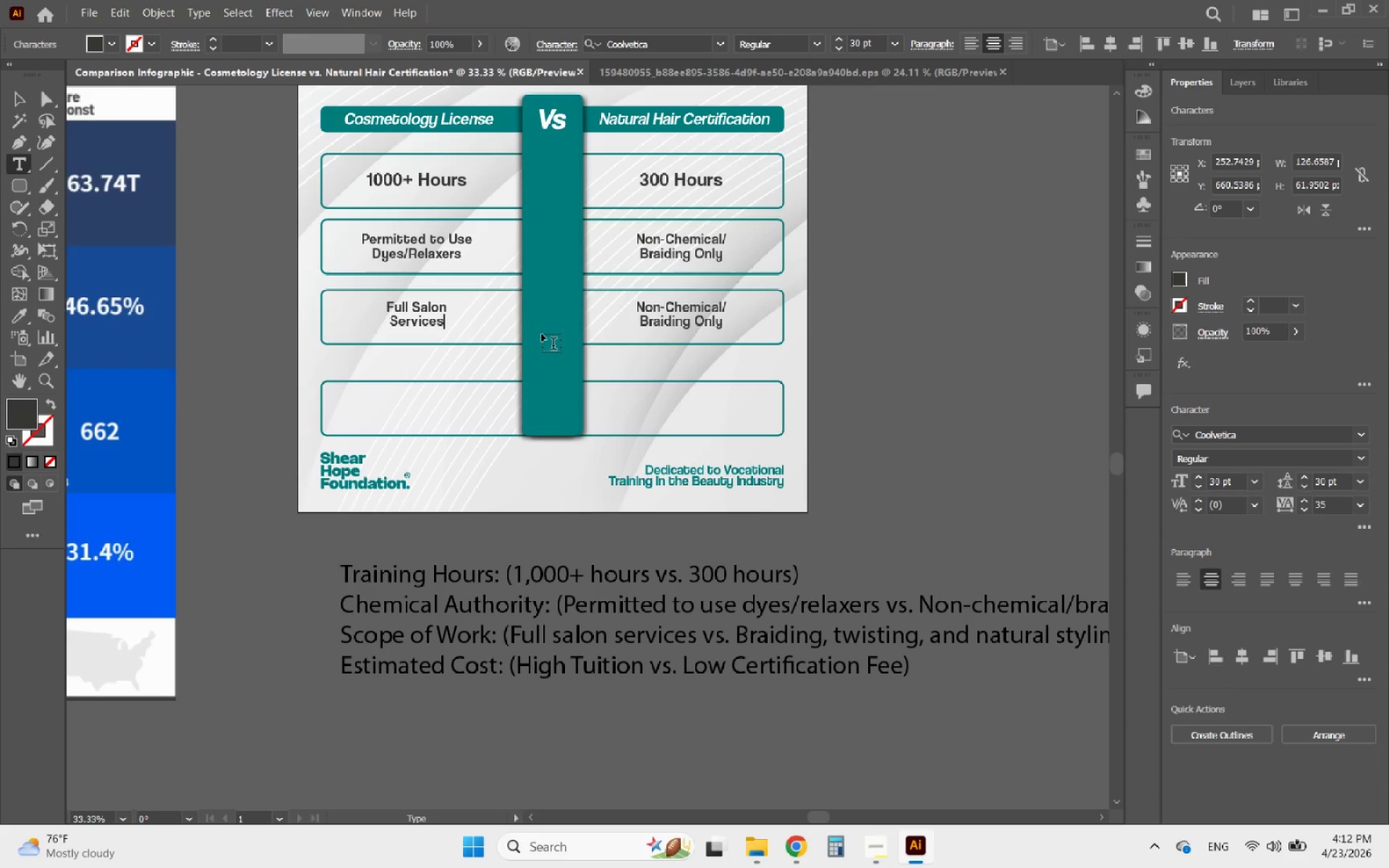 
left_click_drag(start_coordinate=[638, 304], to_coordinate=[802, 347])
 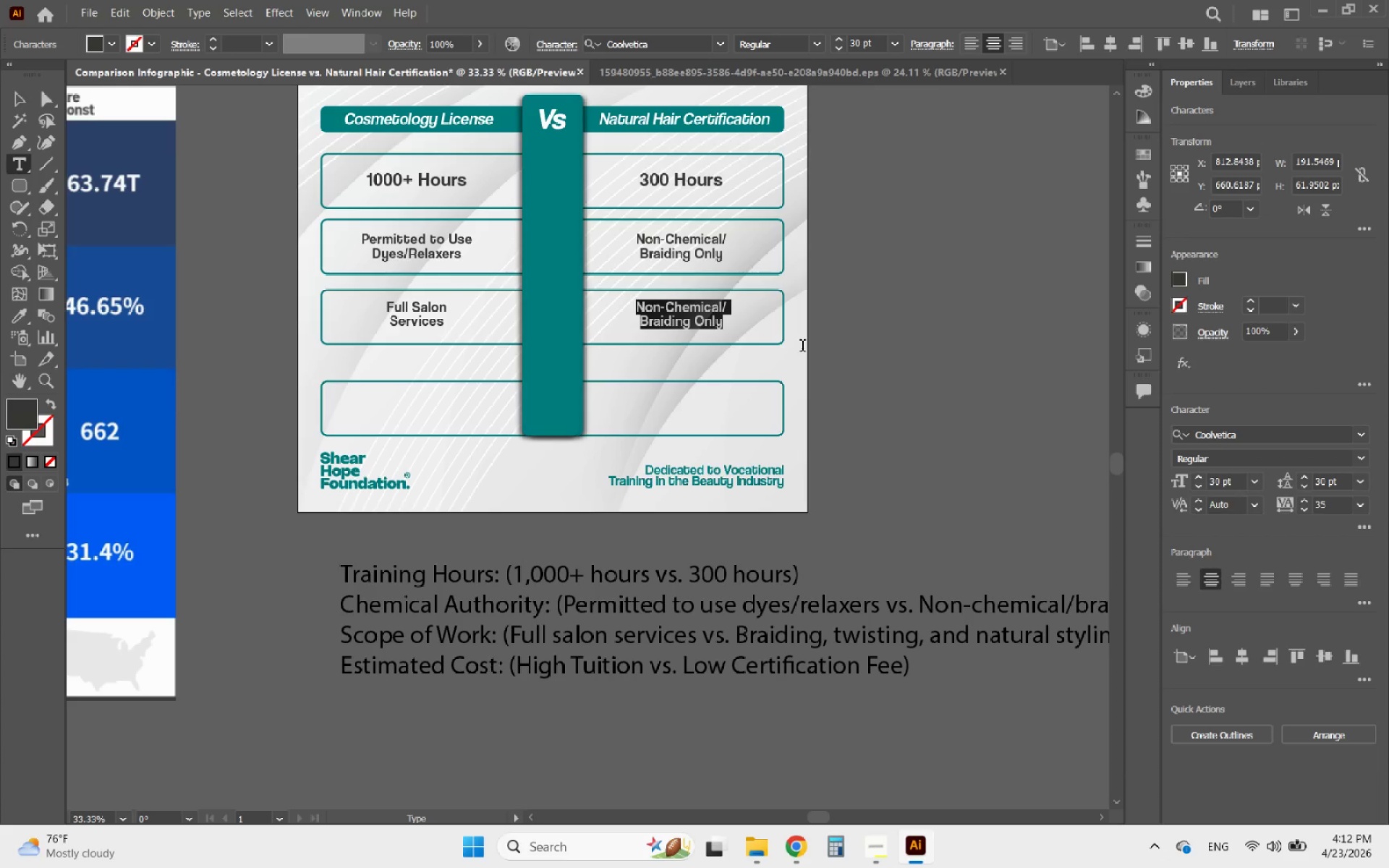 
type(Braiding, Twisting, and)
 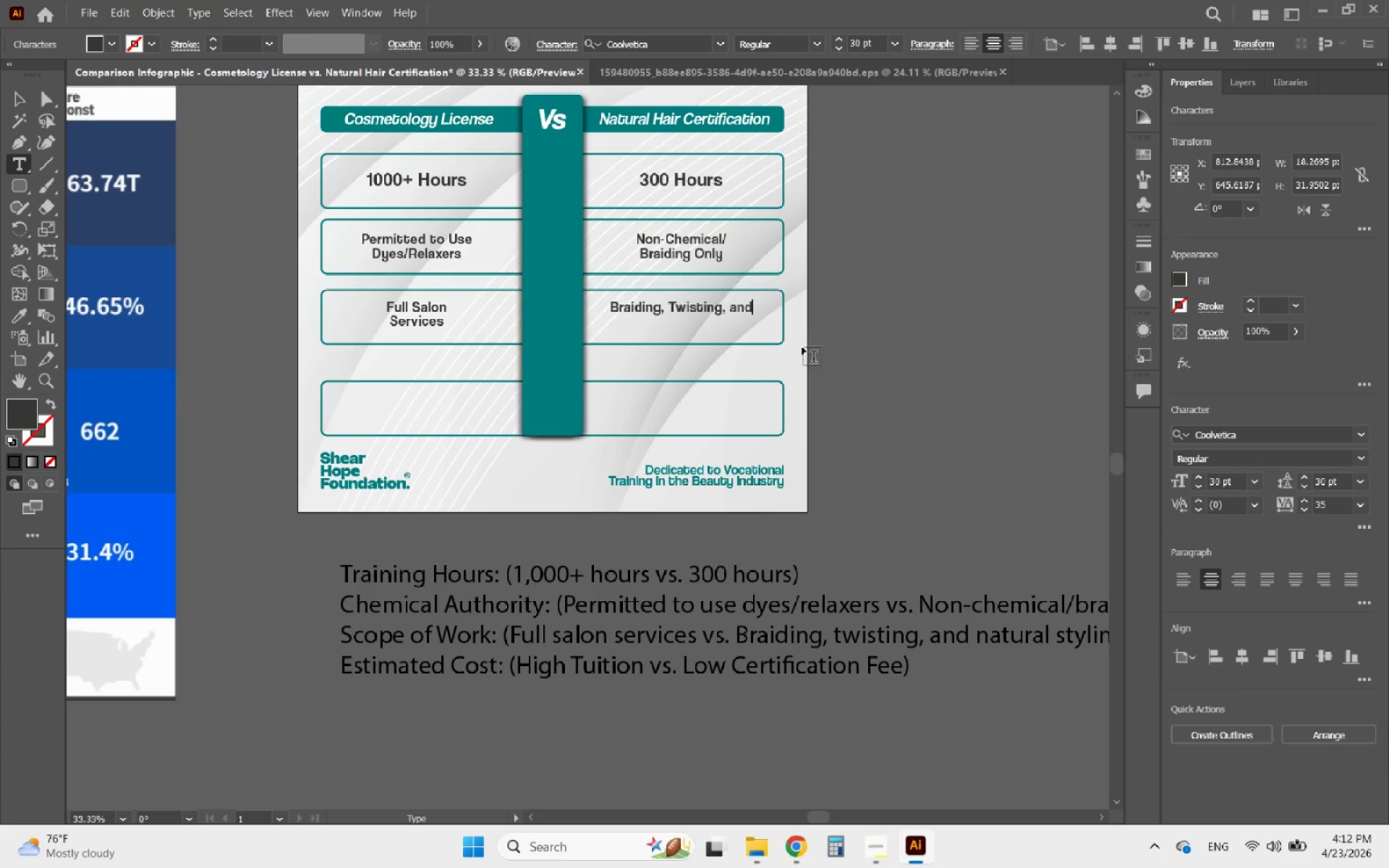 
key(Enter)
 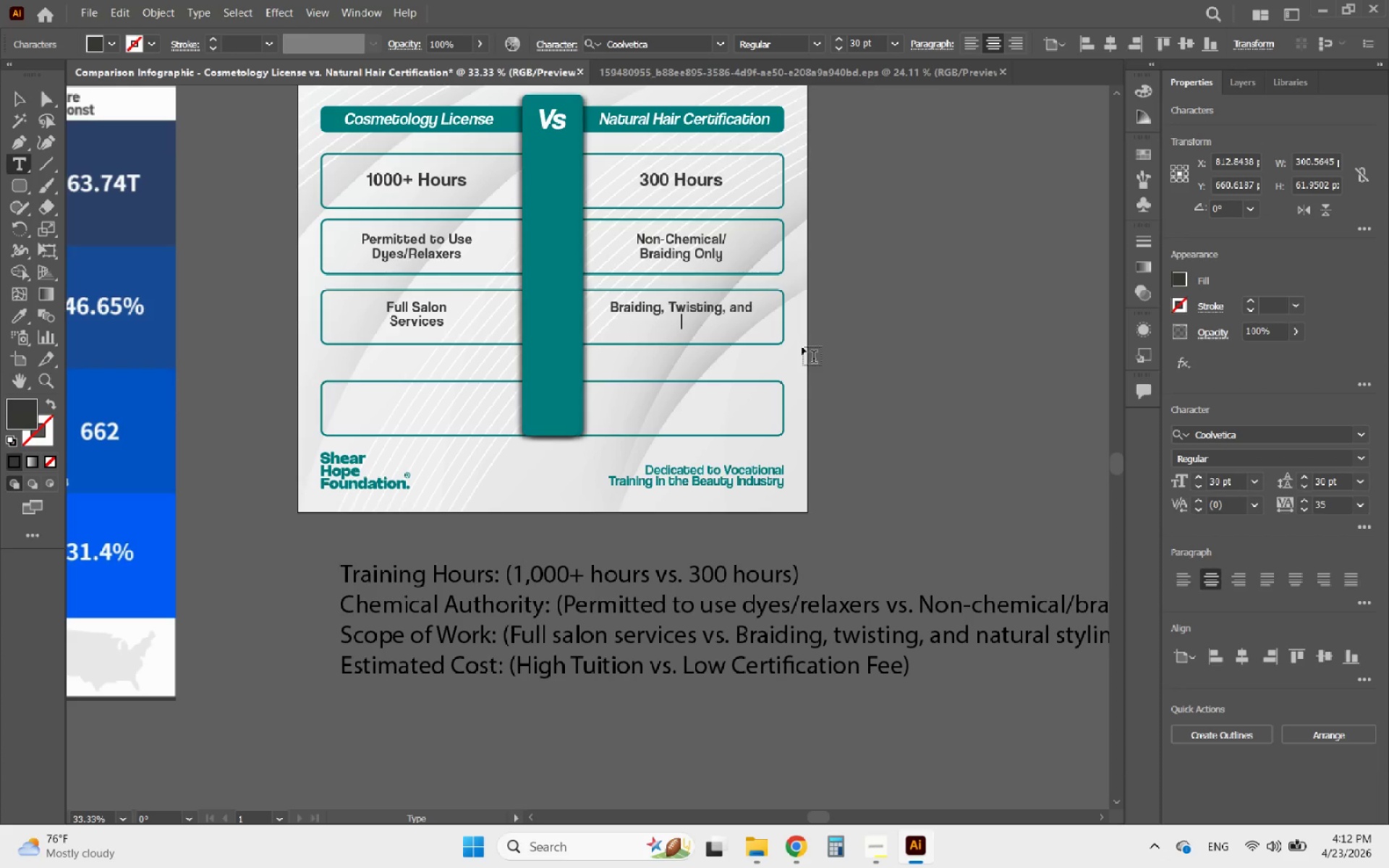 
type(NAtural)
 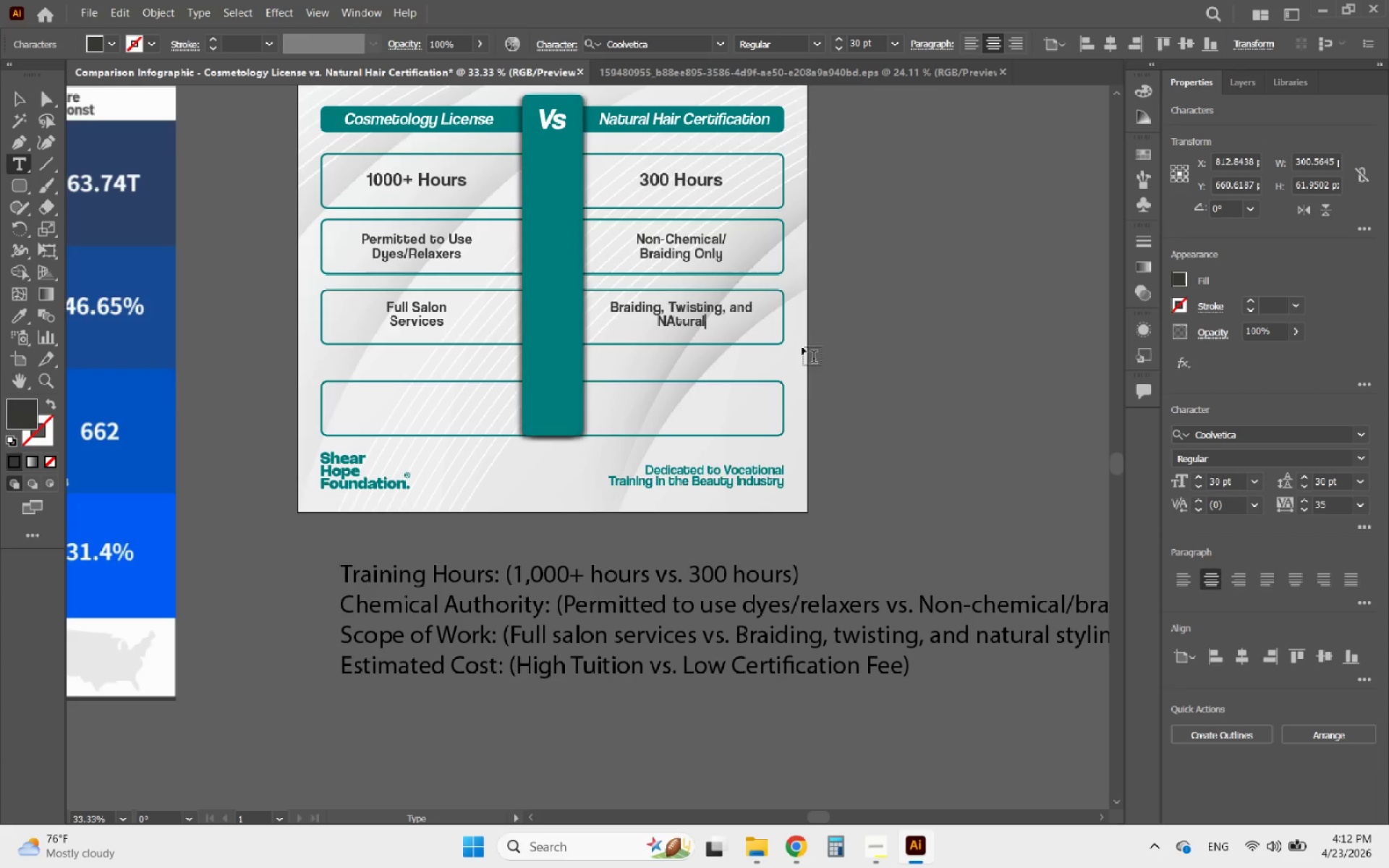 
hold_key(key=ArrowLeft, duration=0.67)
 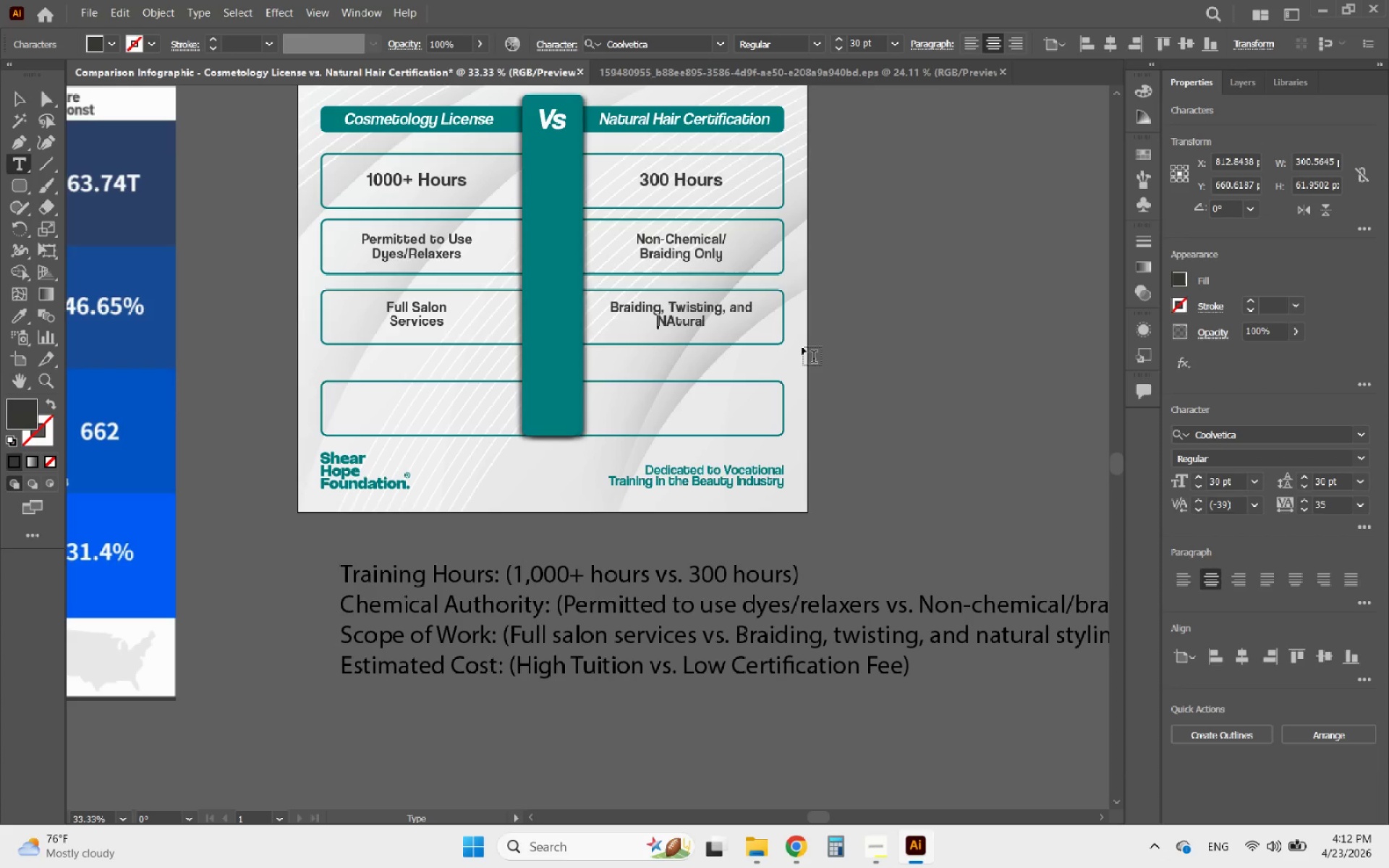 
key(ArrowRight)
 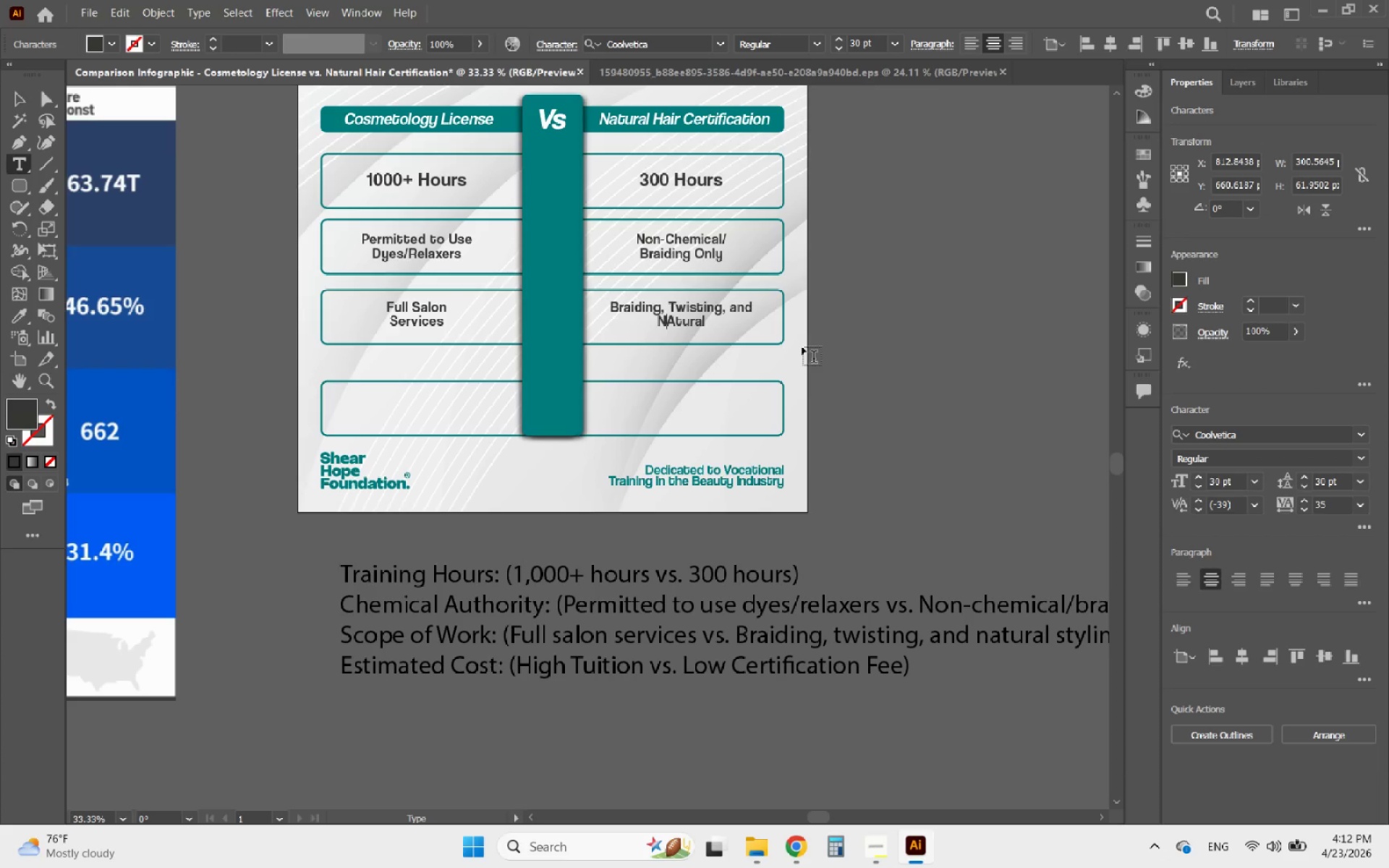 
key(ArrowRight)
 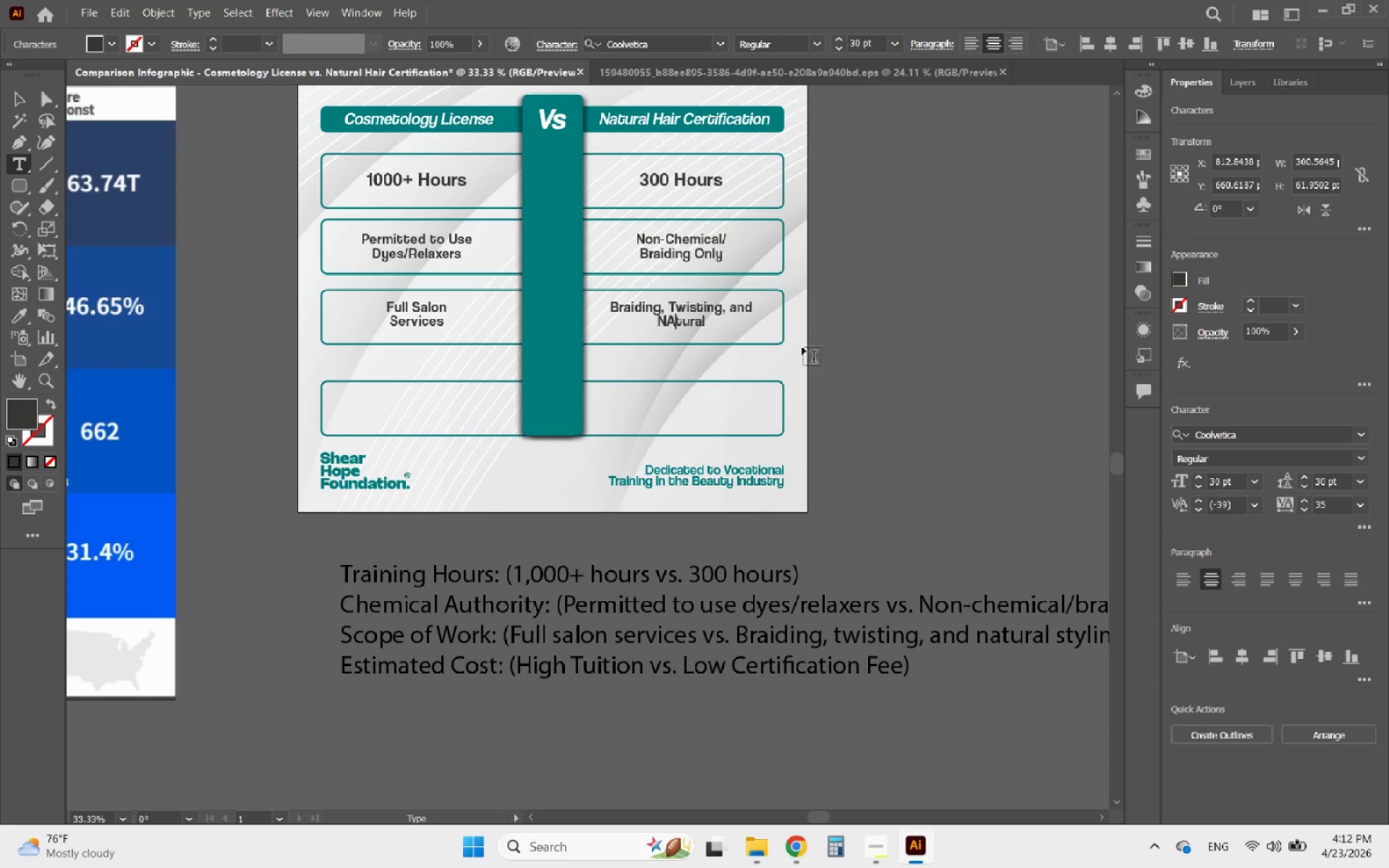 
key(Backspace)
 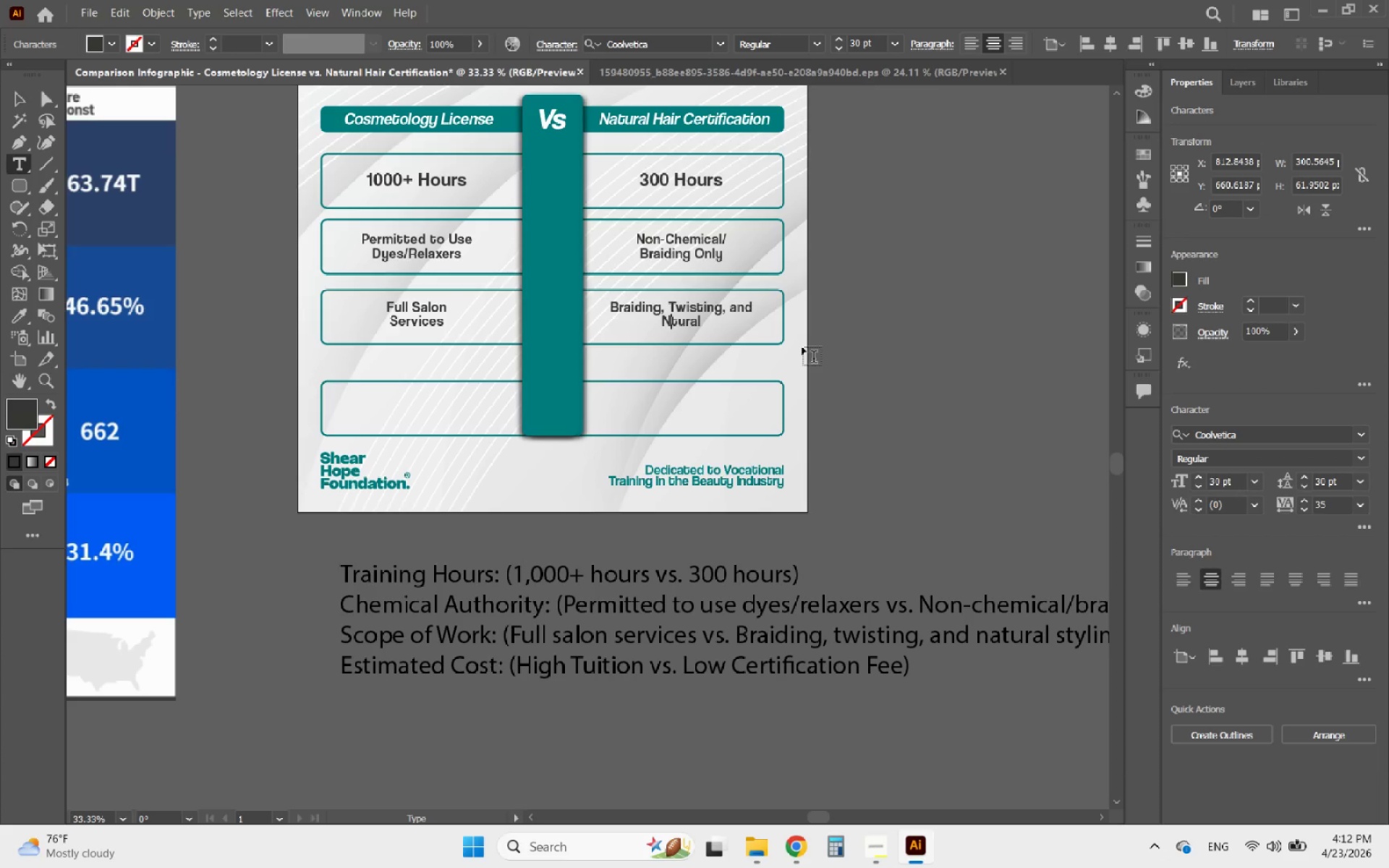 
key(A)
 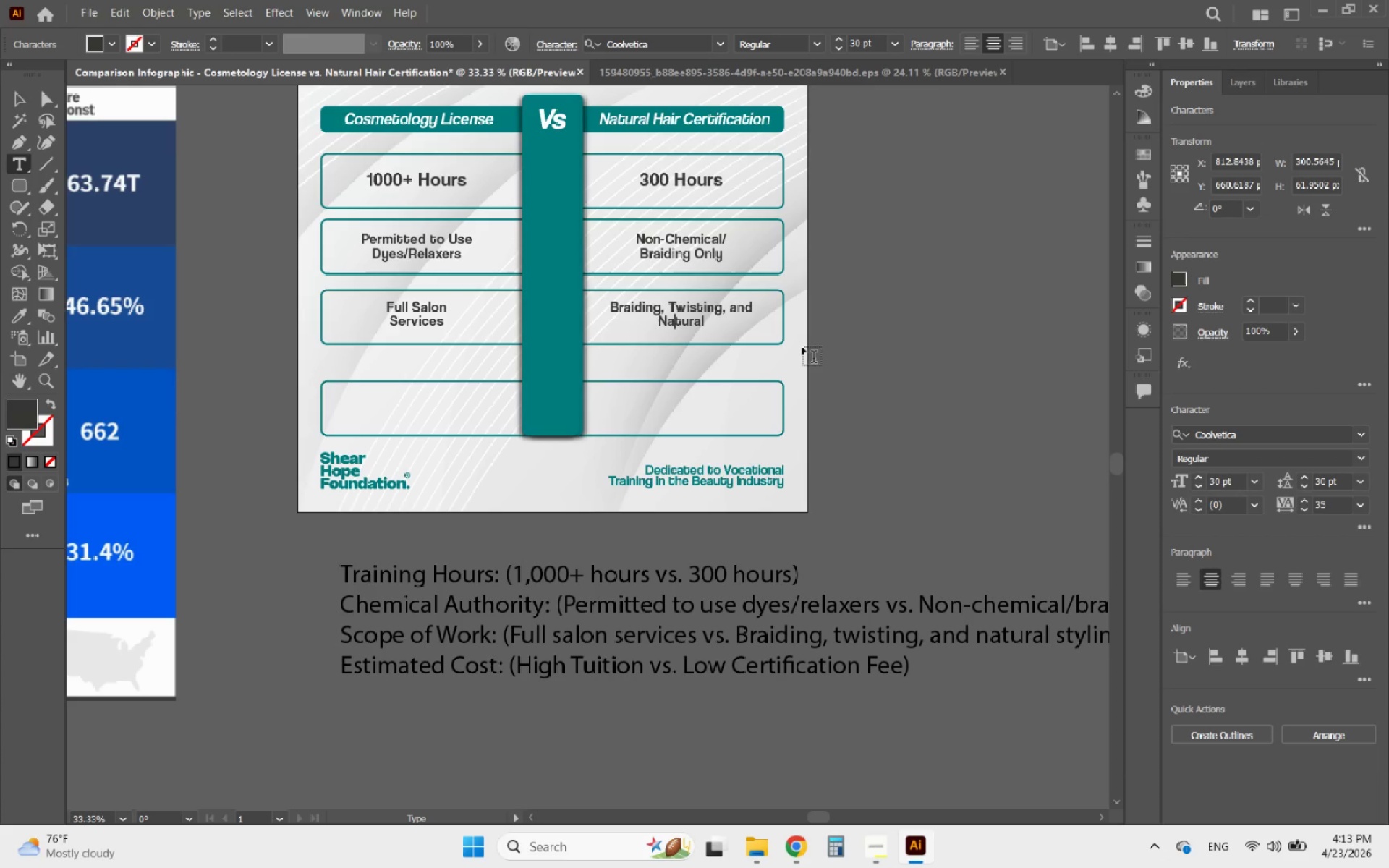 
hold_key(key=ArrowRight, duration=0.58)
 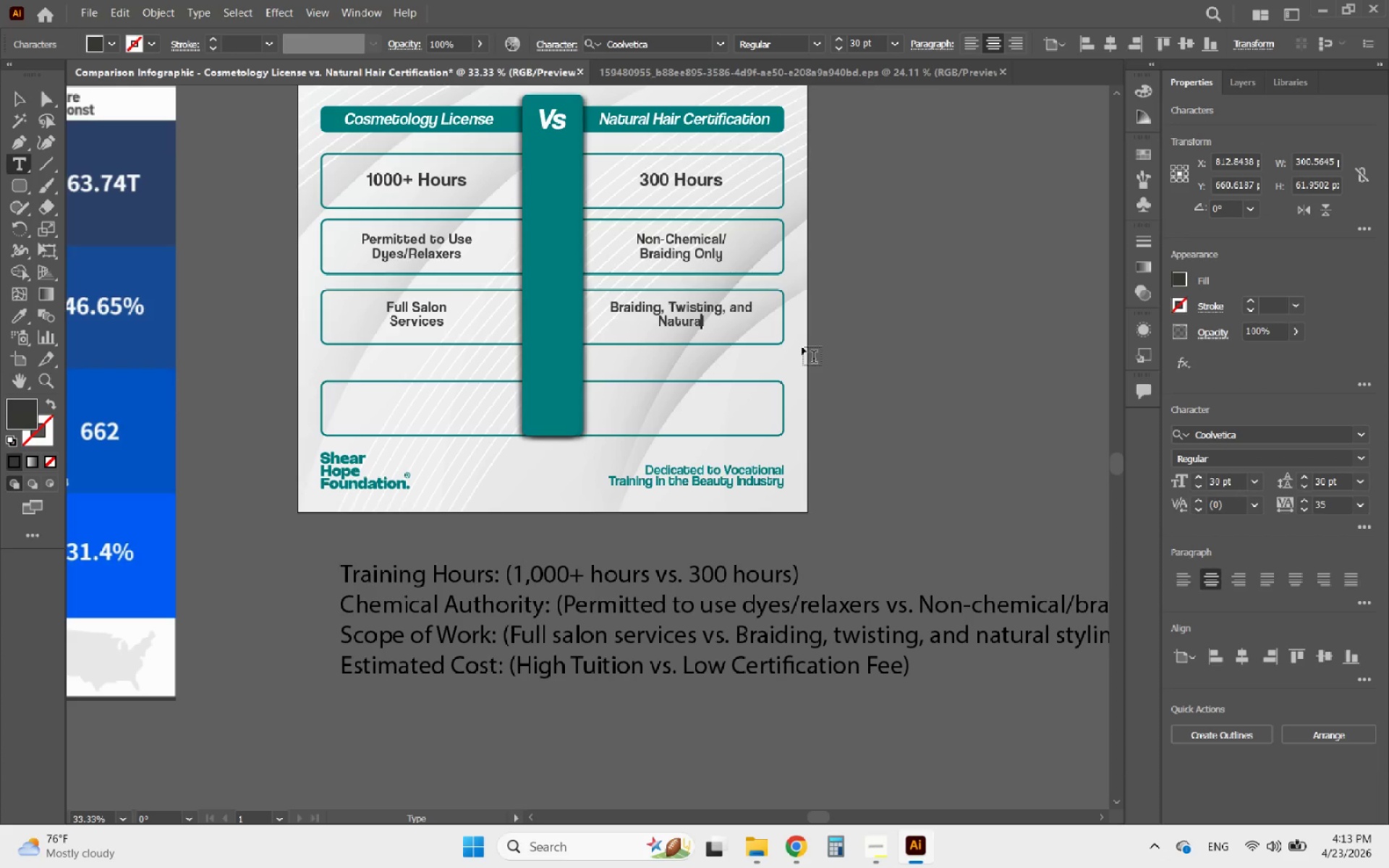 
key(ArrowRight)
 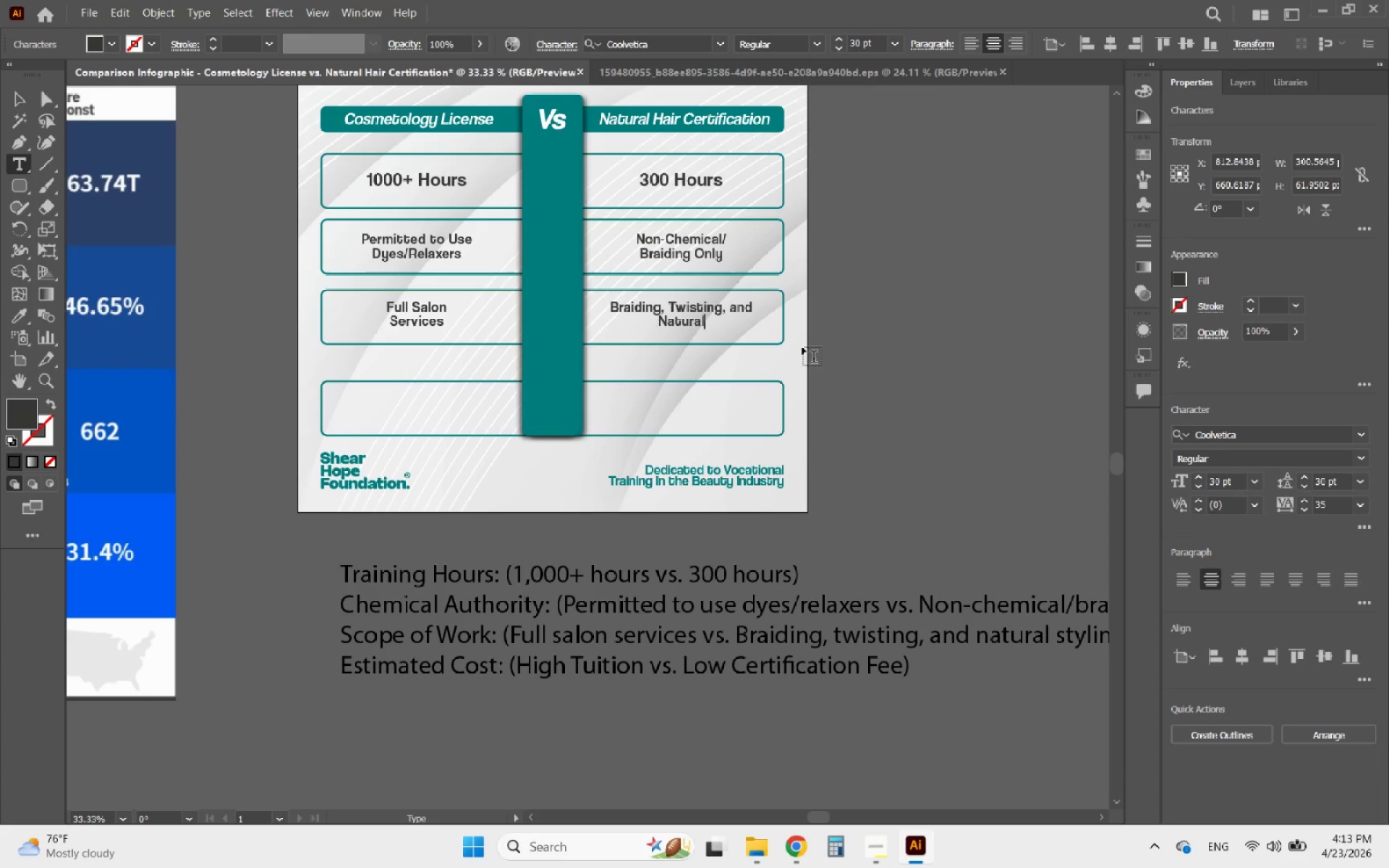 
key(Space)
 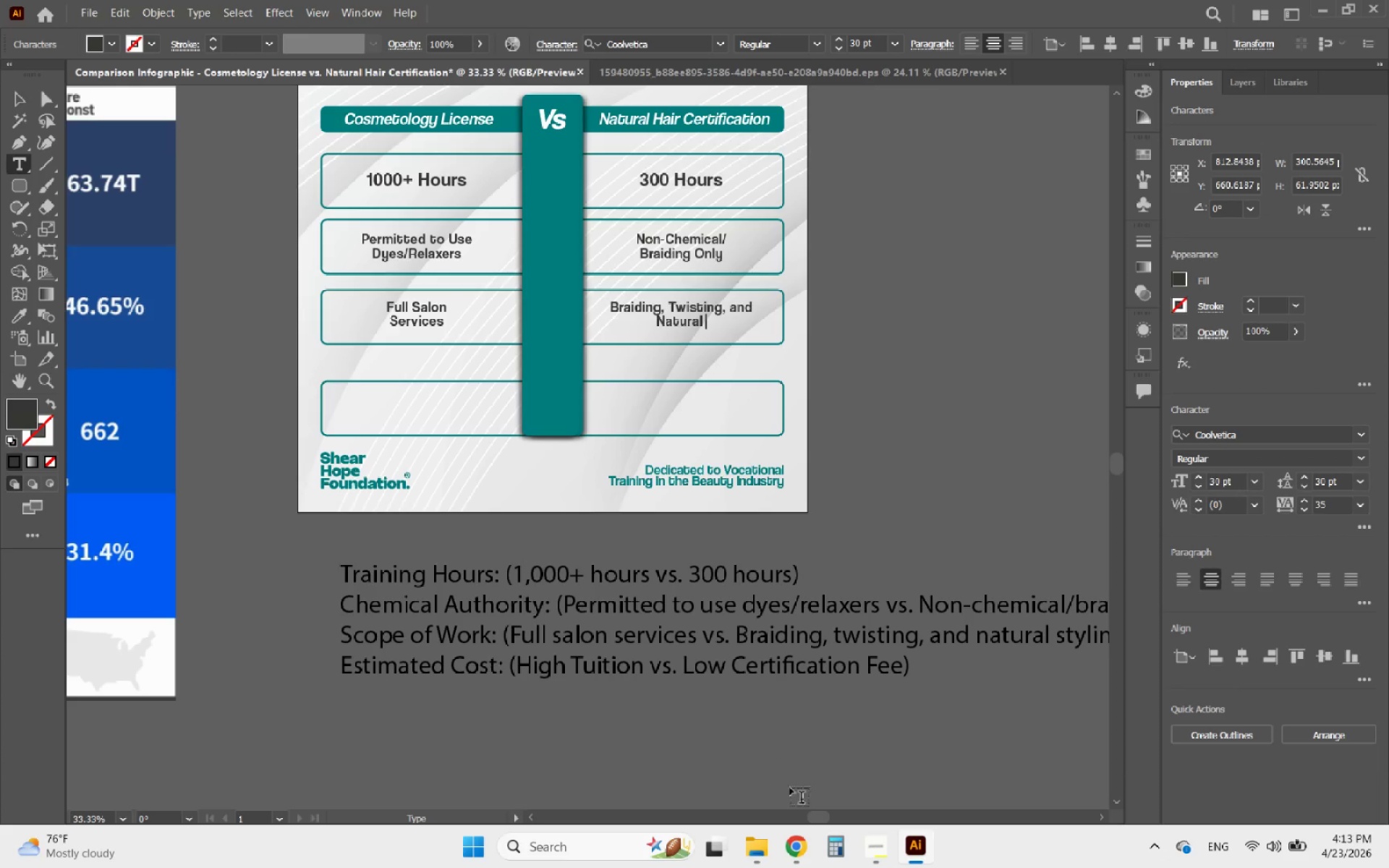 
left_click_drag(start_coordinate=[822, 811], to_coordinate=[825, 809])
 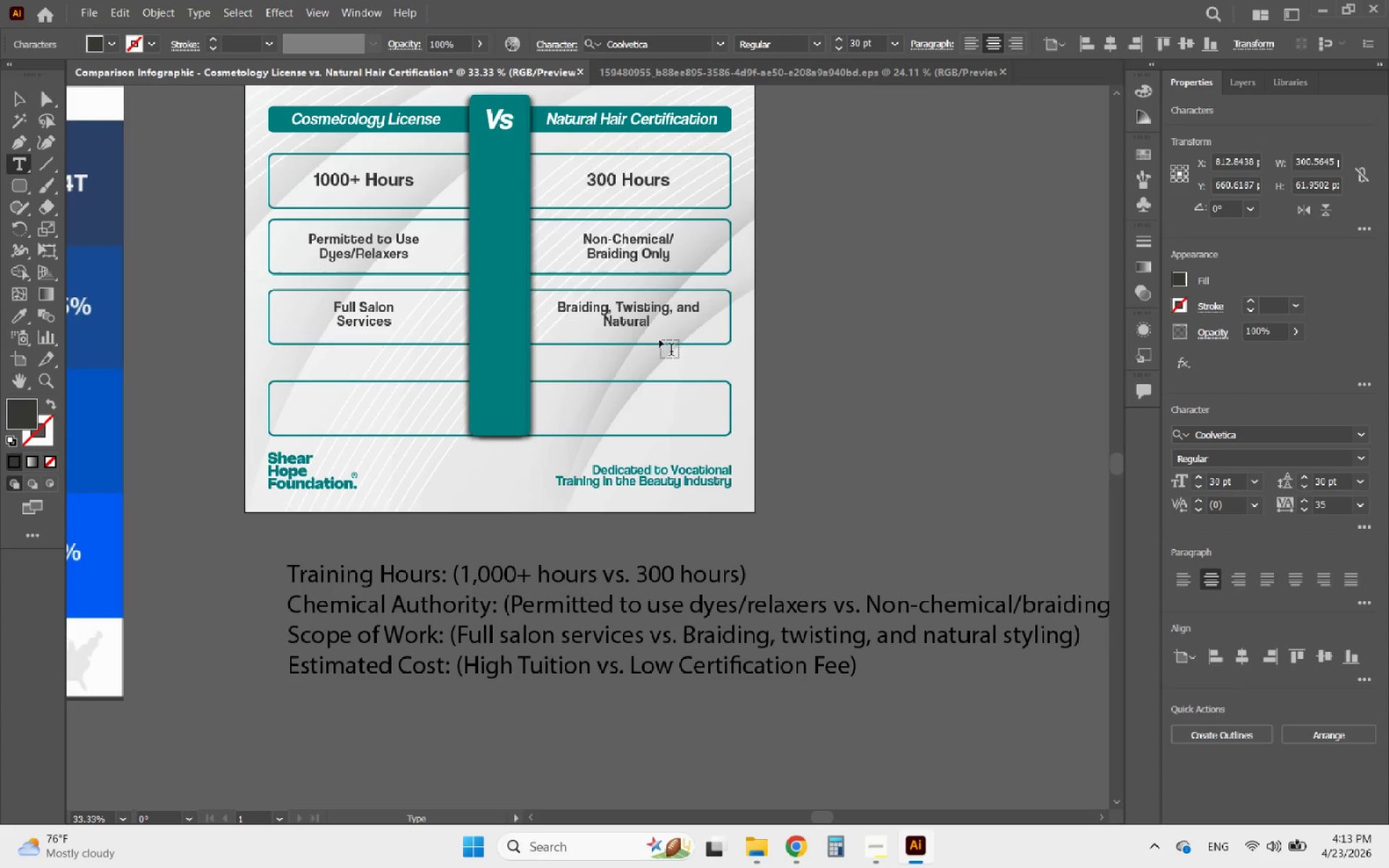 
type(Styling)
 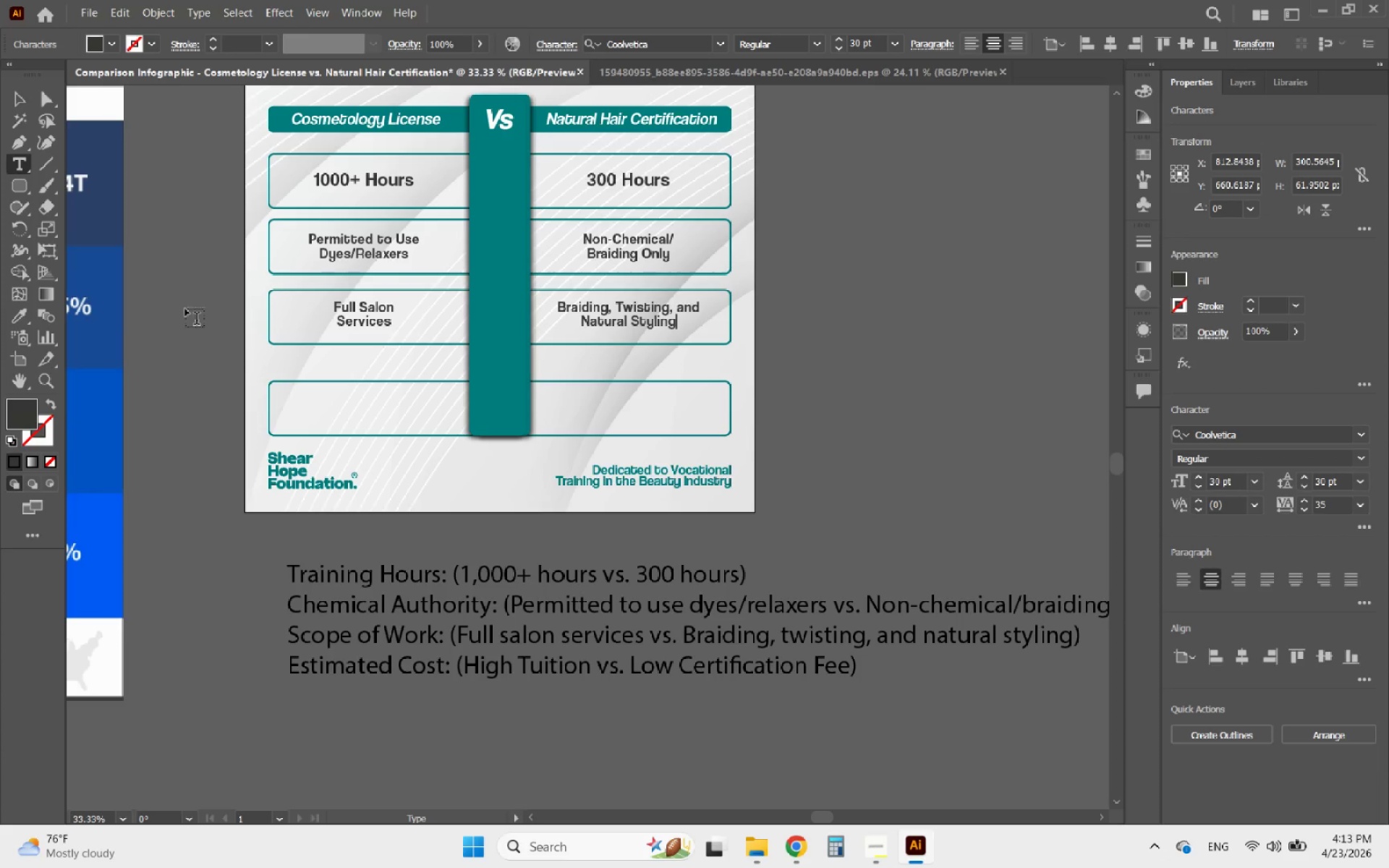 
left_click([13, 92])
 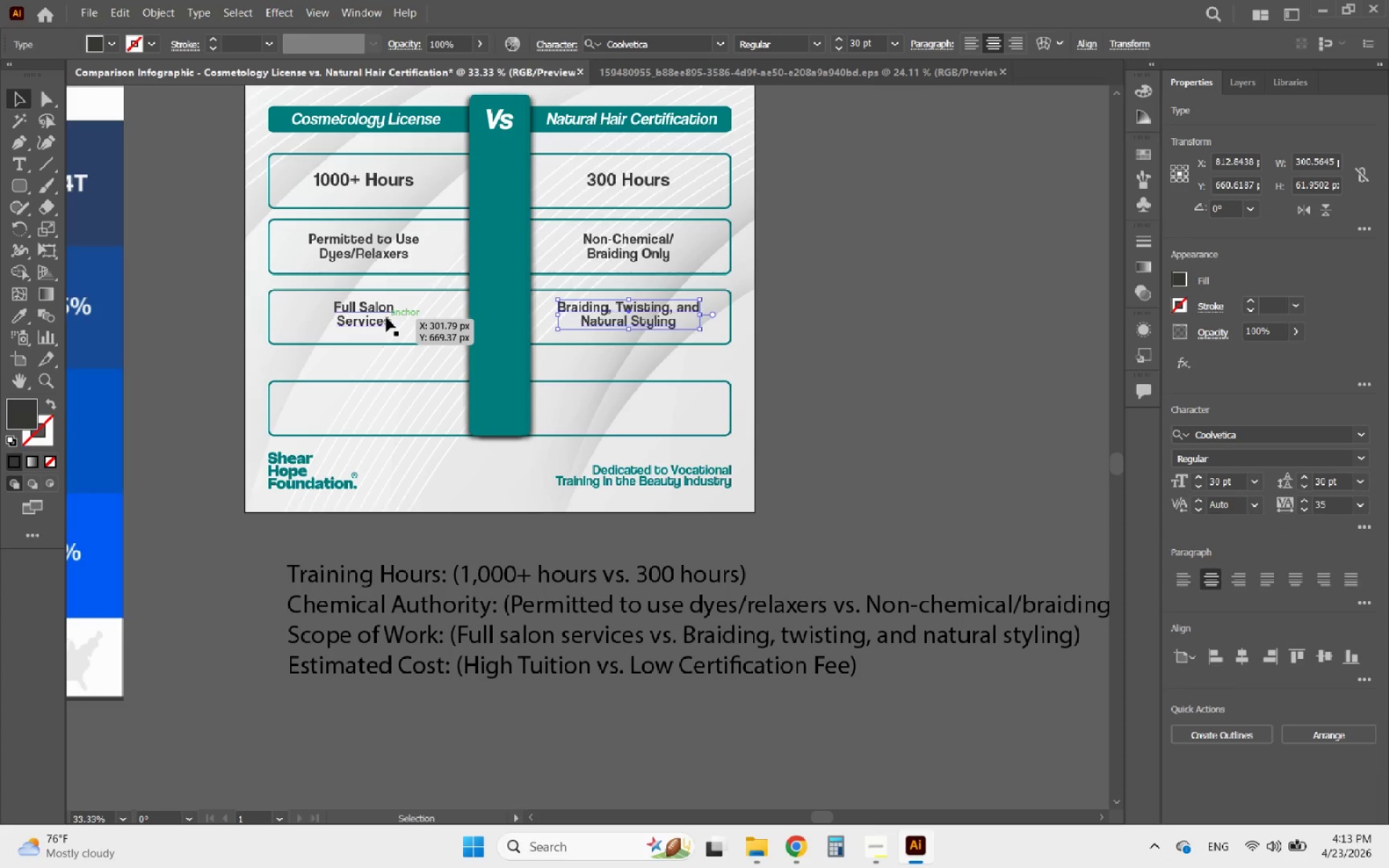 
key(Shift+ShiftLeft)
 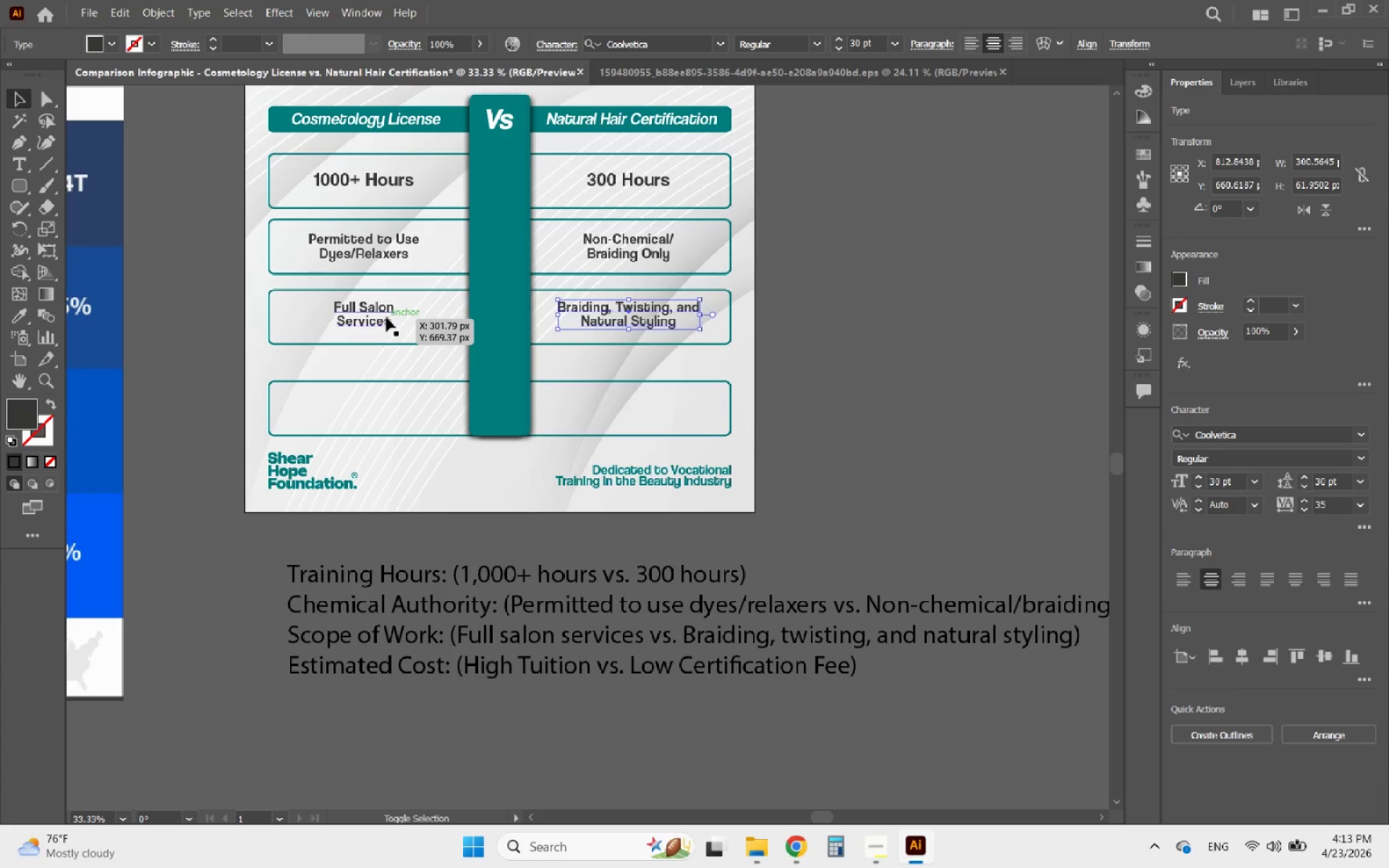 
left_click([386, 318])
 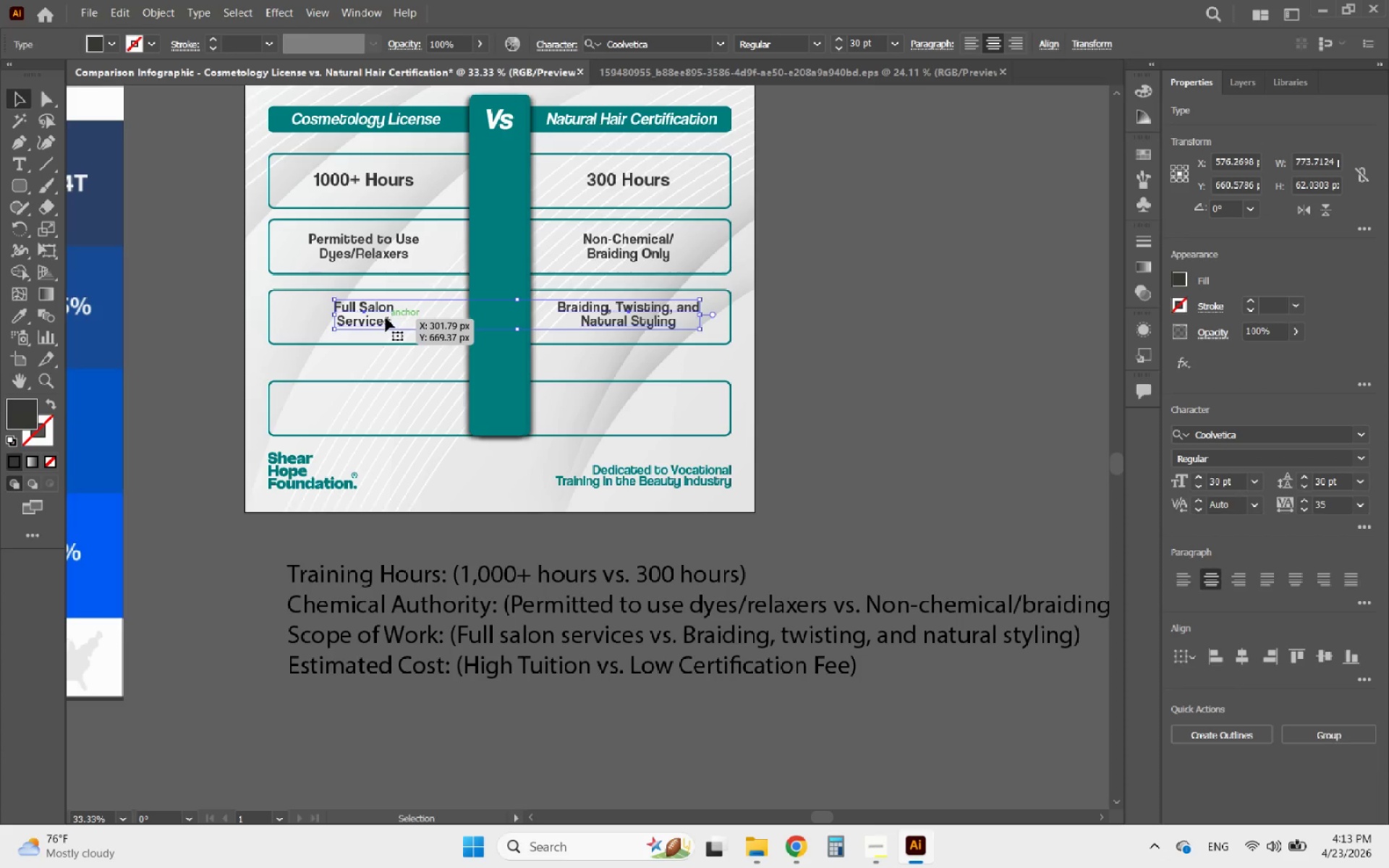 
hold_key(key=AltLeft, duration=2.48)
left_click_drag(start_coordinate=[386, 318], to_coordinate=[387, 412])
 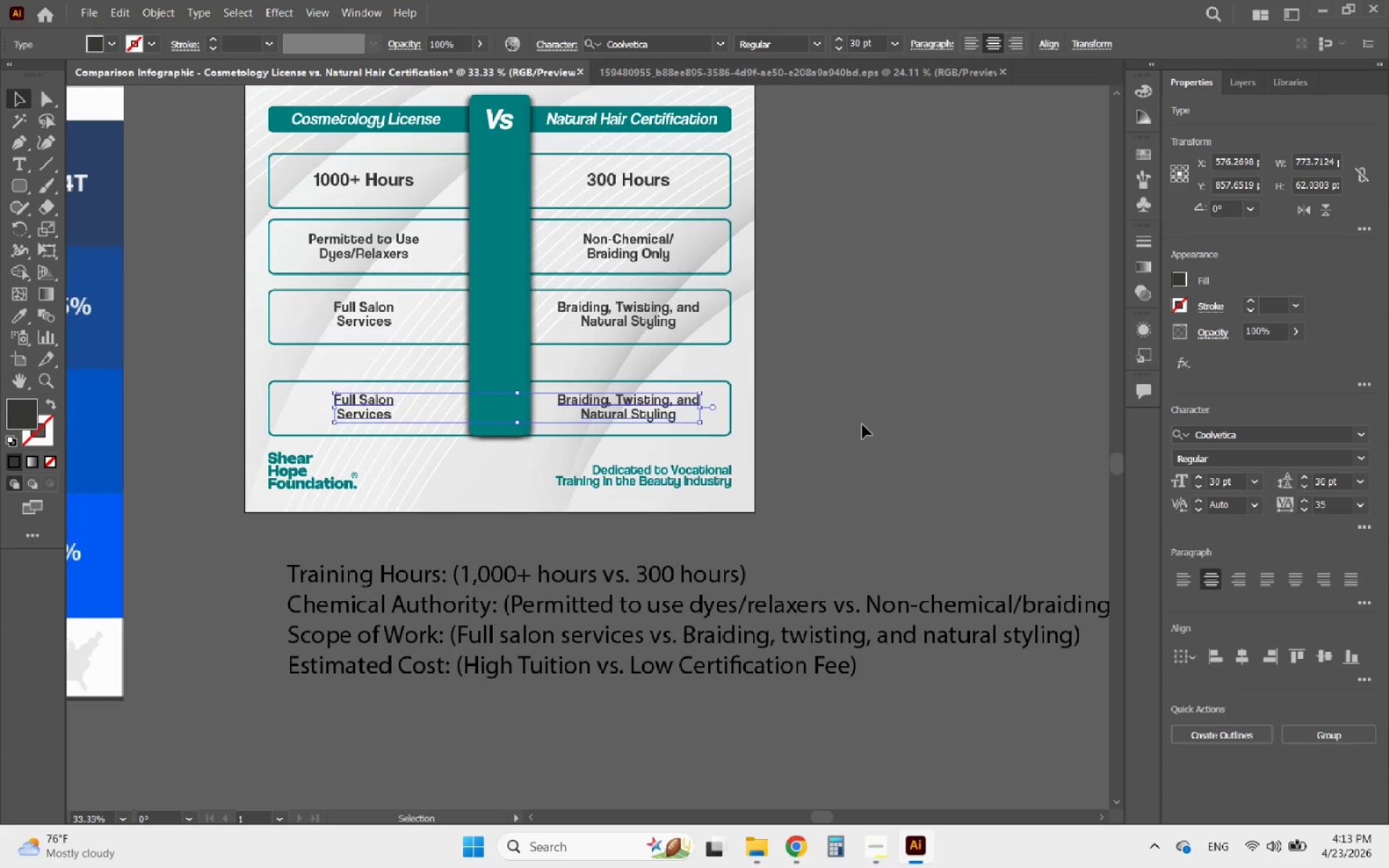 
hold_key(key=ShiftLeft, duration=2.14)
 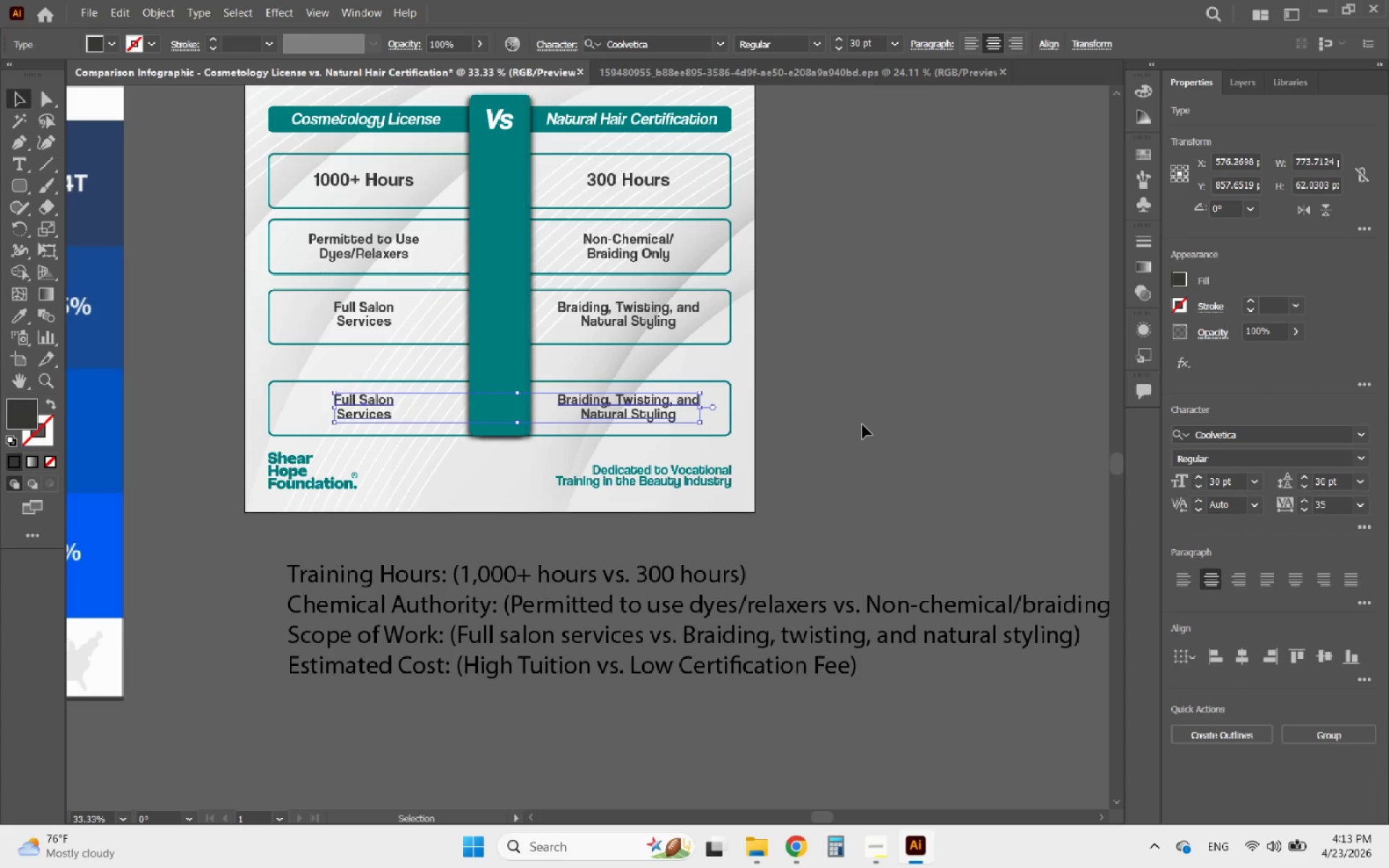 
left_click([862, 425])
 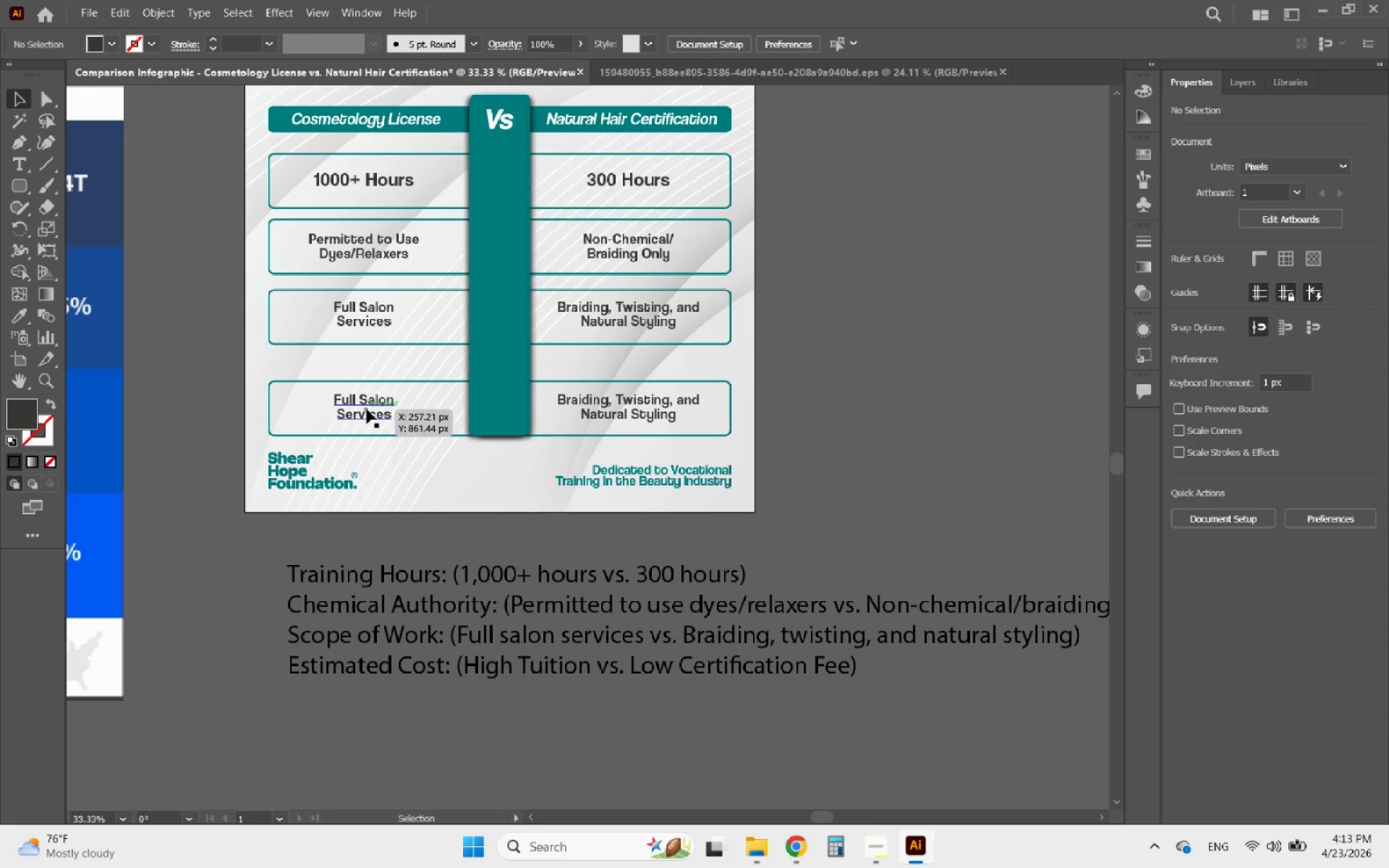 
double_click([367, 409])
 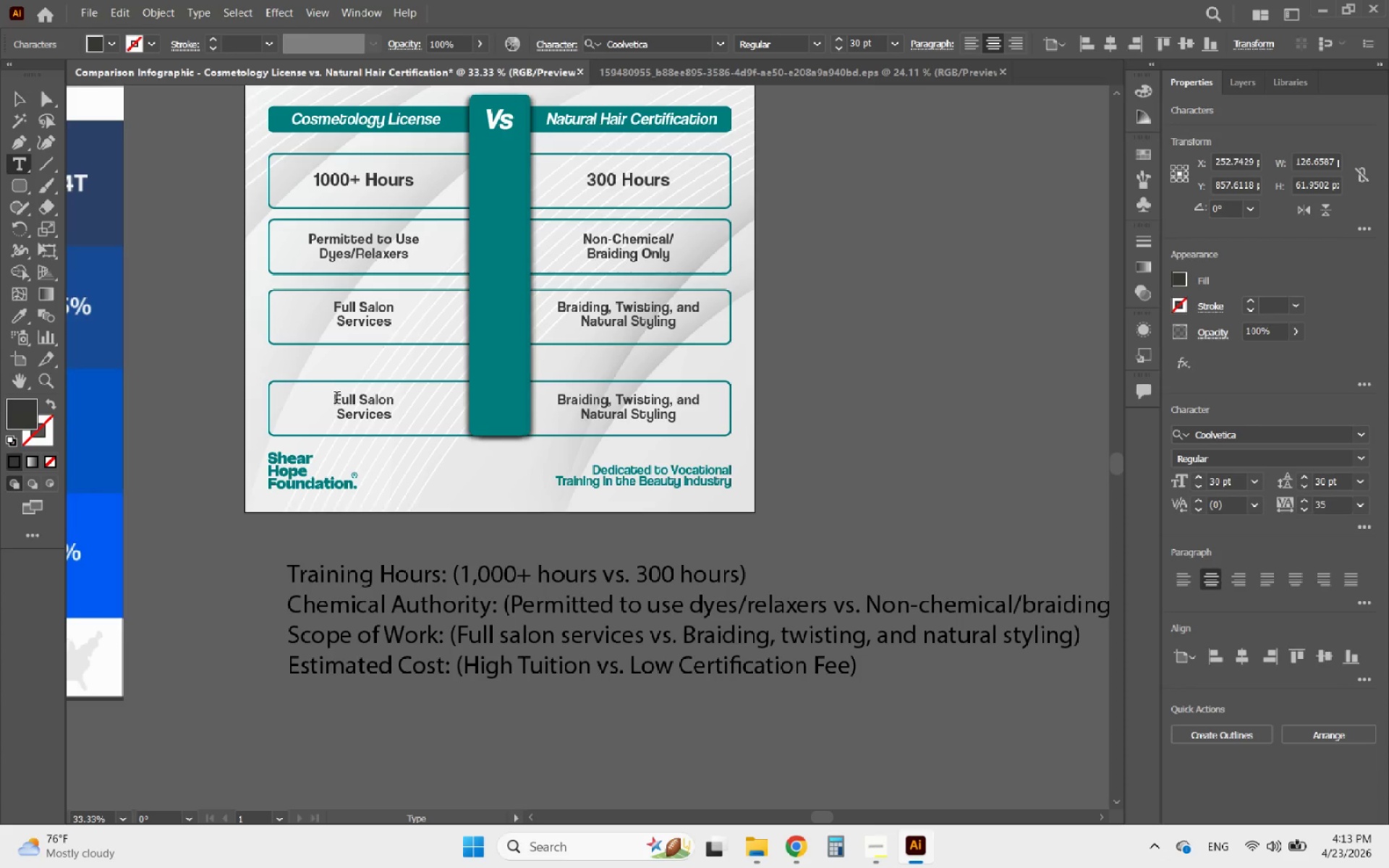 
left_click_drag(start_coordinate=[336, 399], to_coordinate=[420, 425])
 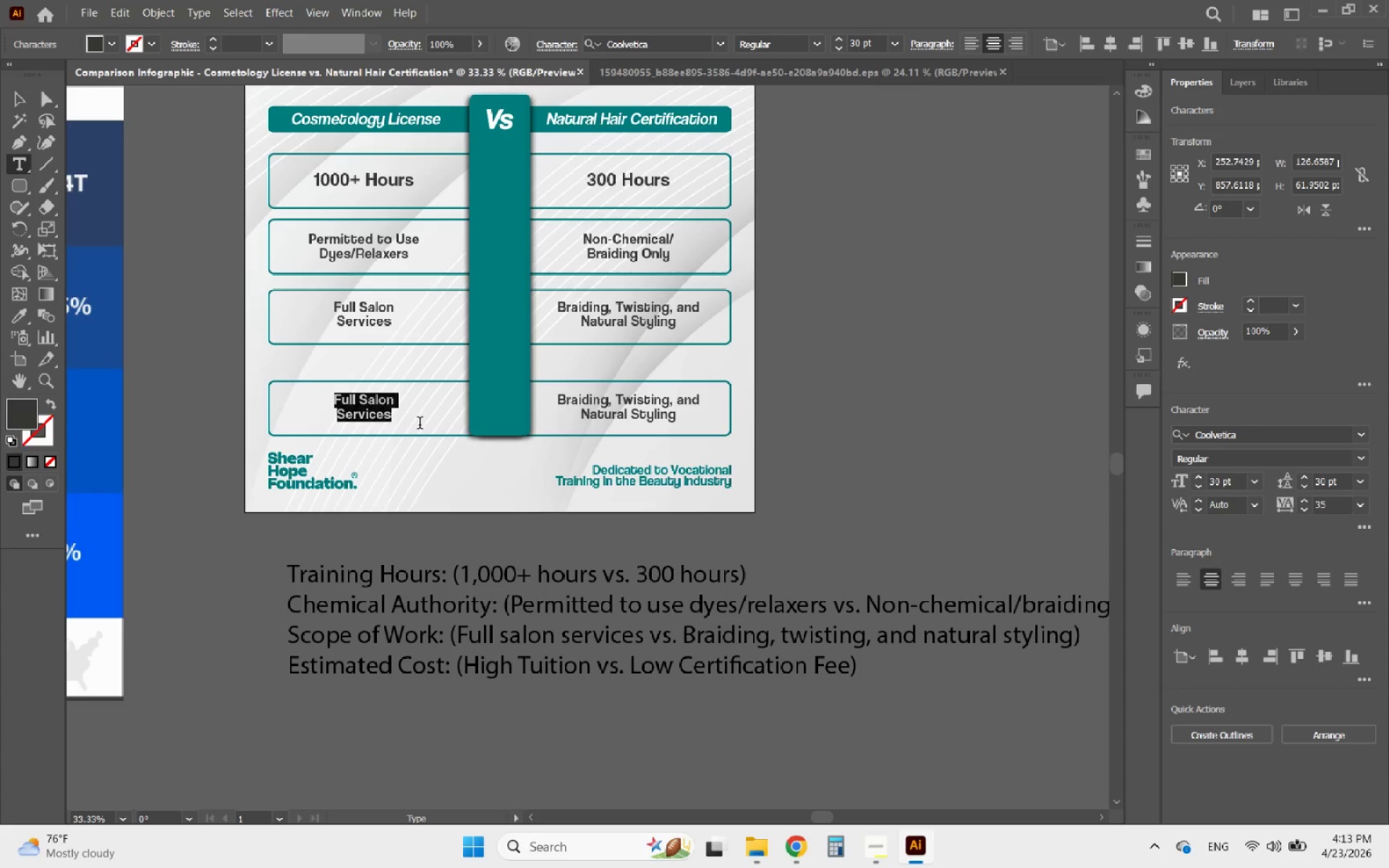 
type(High Tution)
 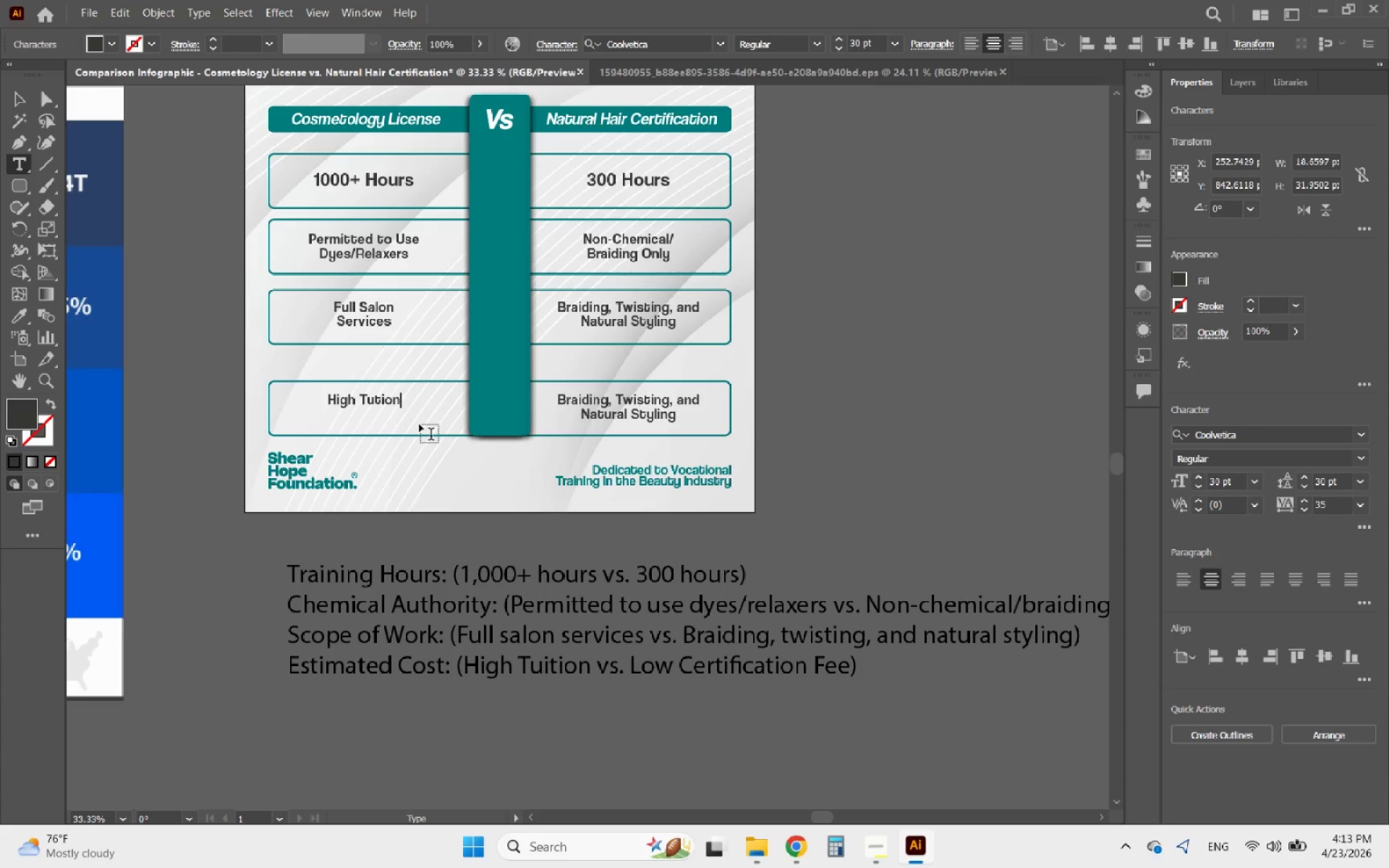 
left_click_drag(start_coordinate=[558, 395], to_coordinate=[697, 437])
 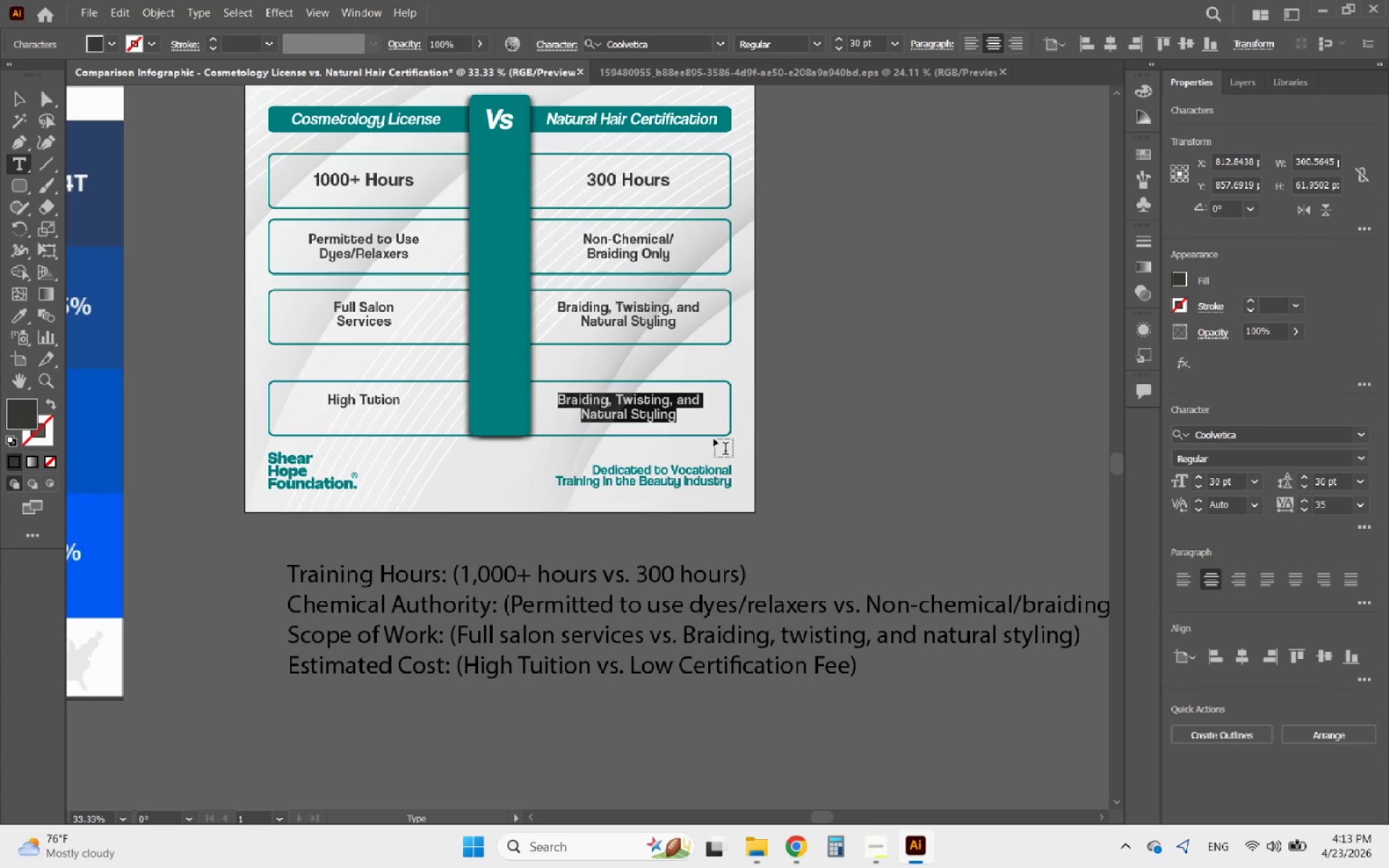 
type(Low Certification )
 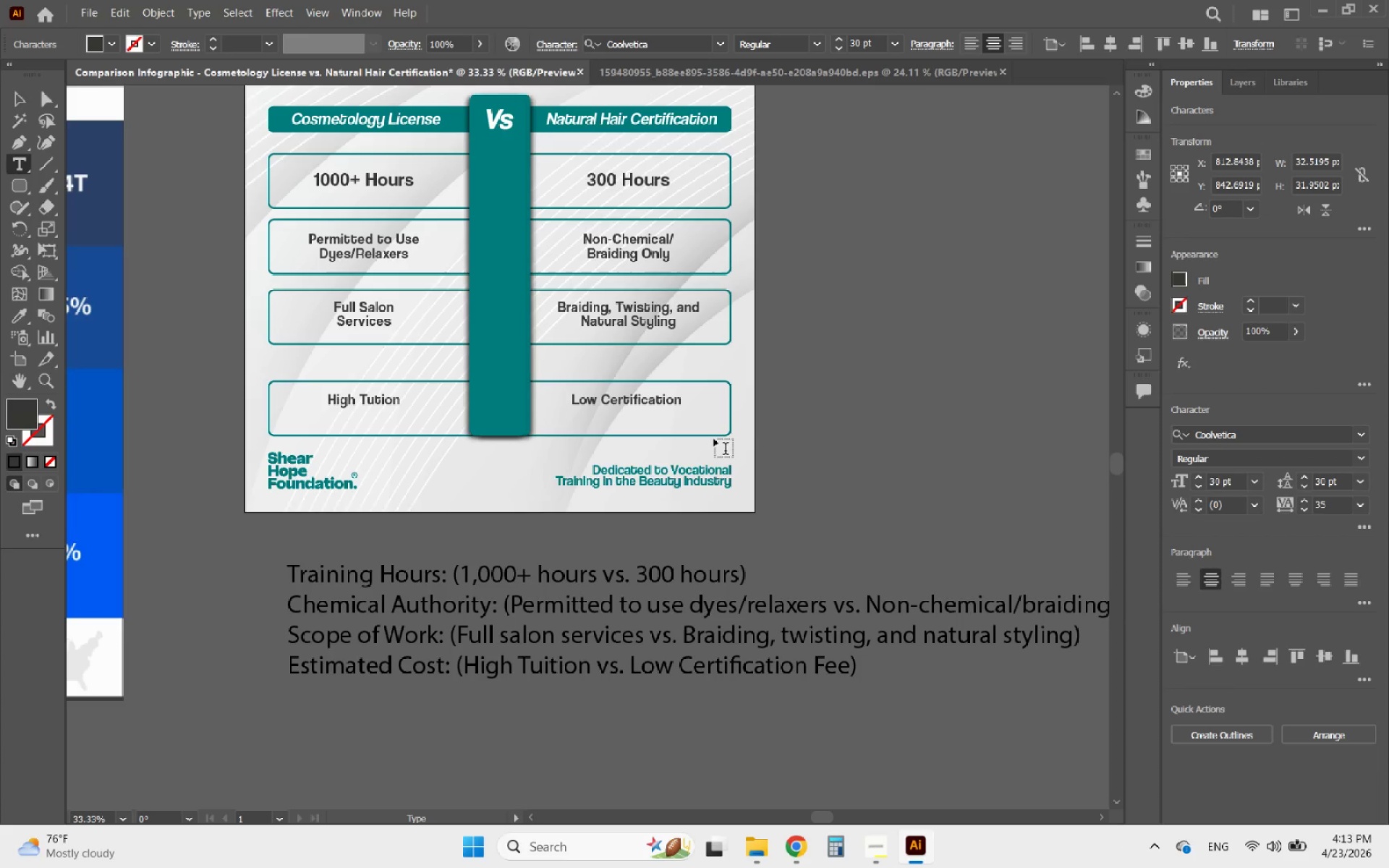 
type(Fee)
 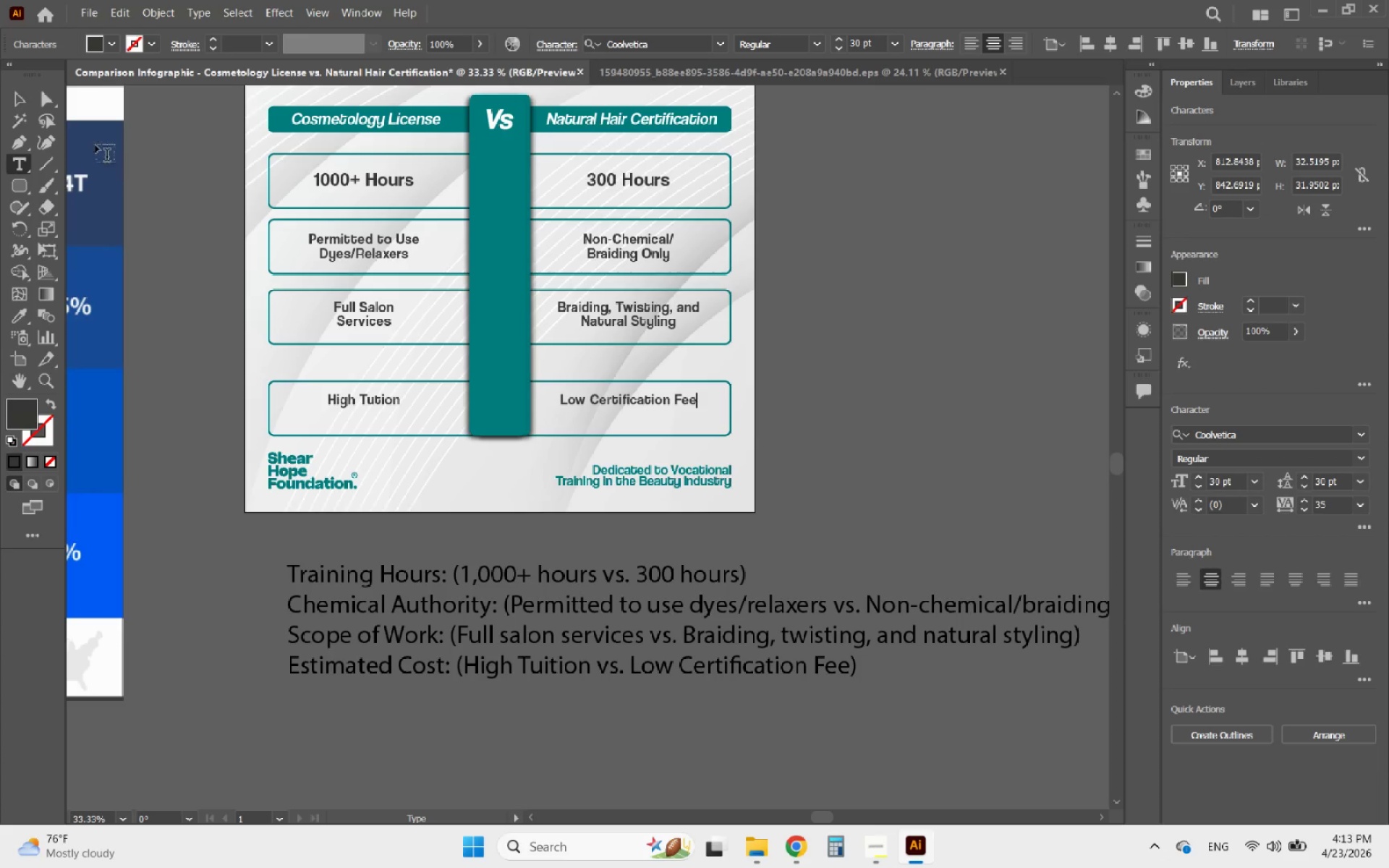 
left_click([21, 105])
 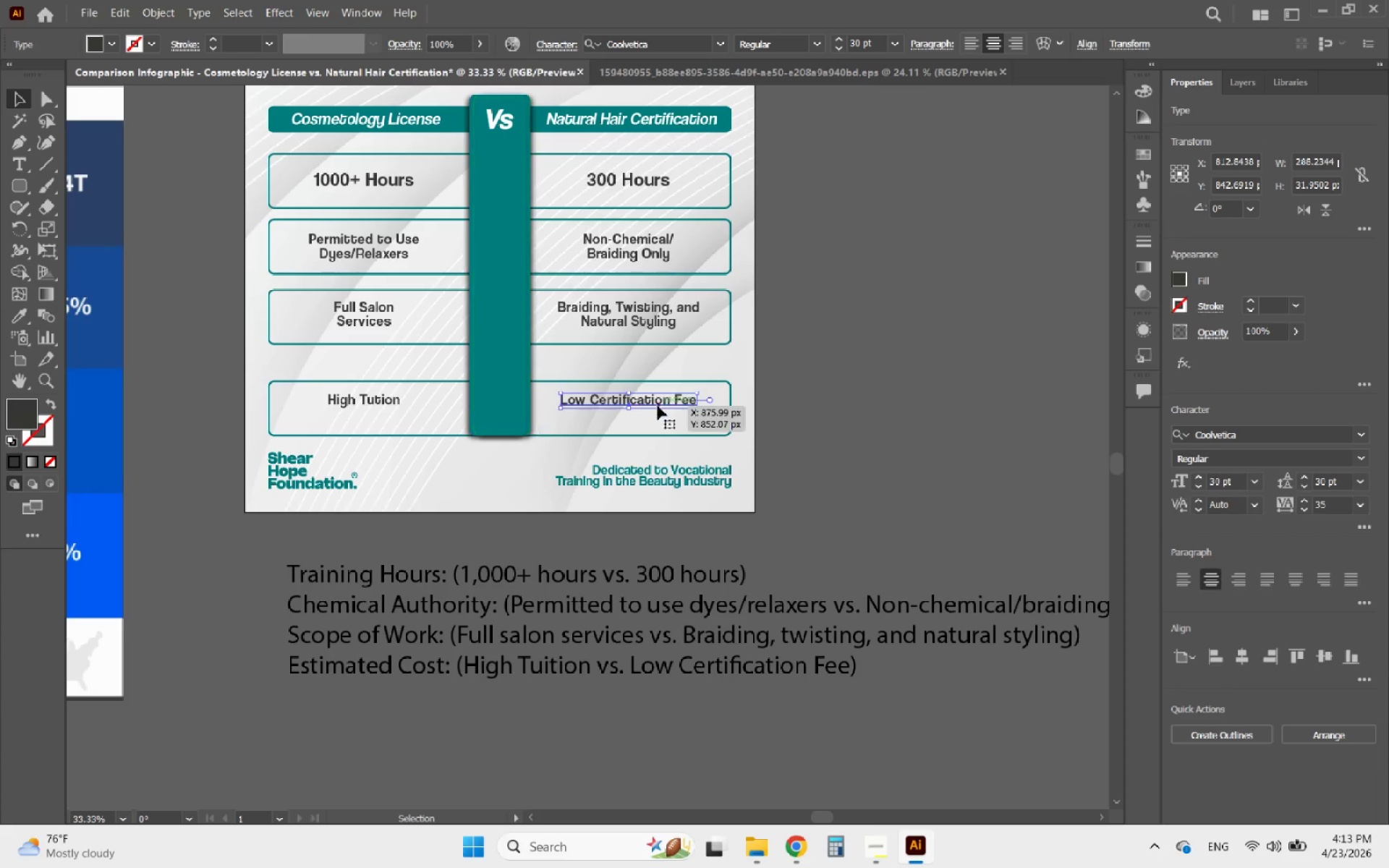 
left_click_drag(start_coordinate=[662, 404], to_coordinate=[662, 413])
 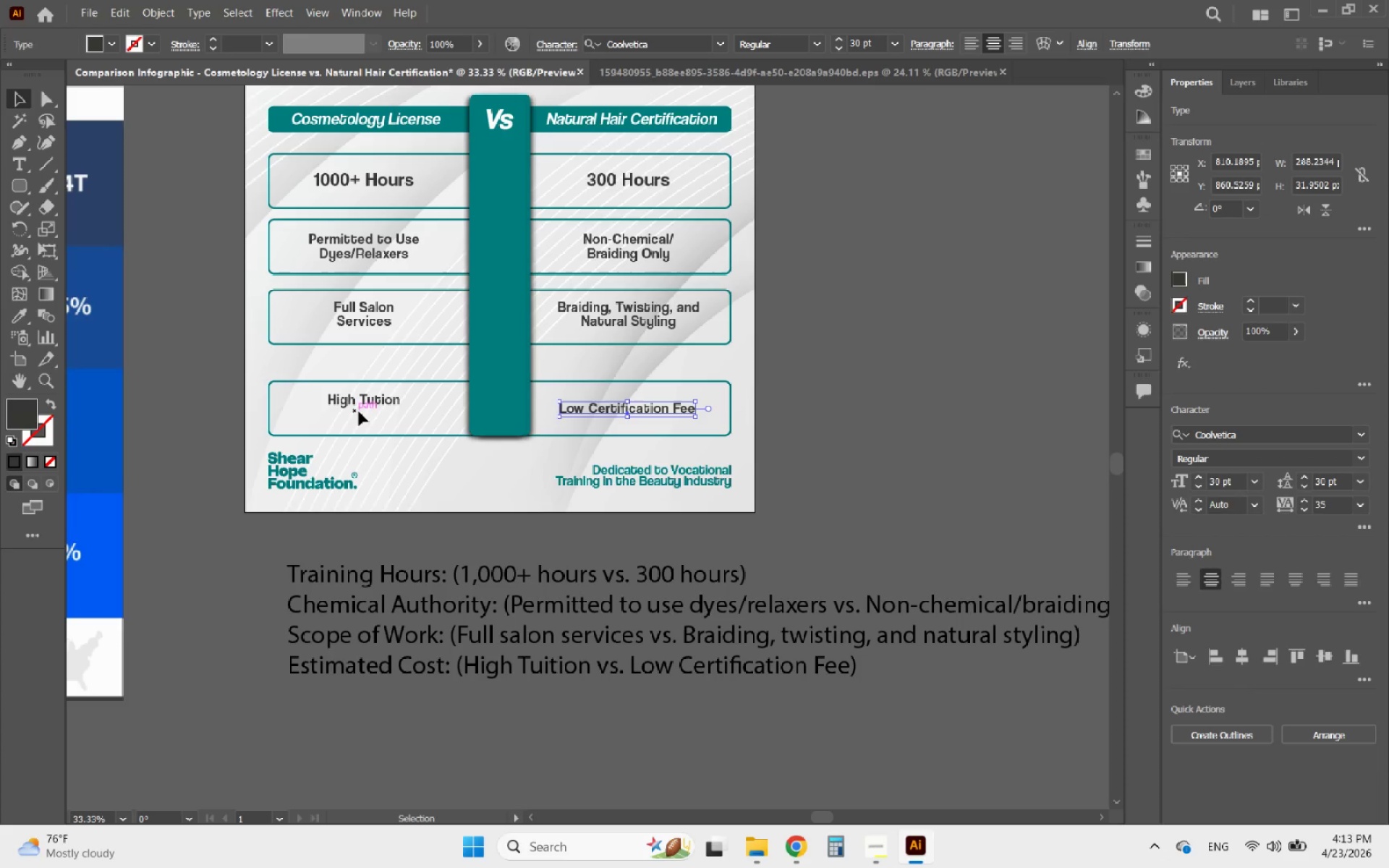 
left_click([365, 402])
 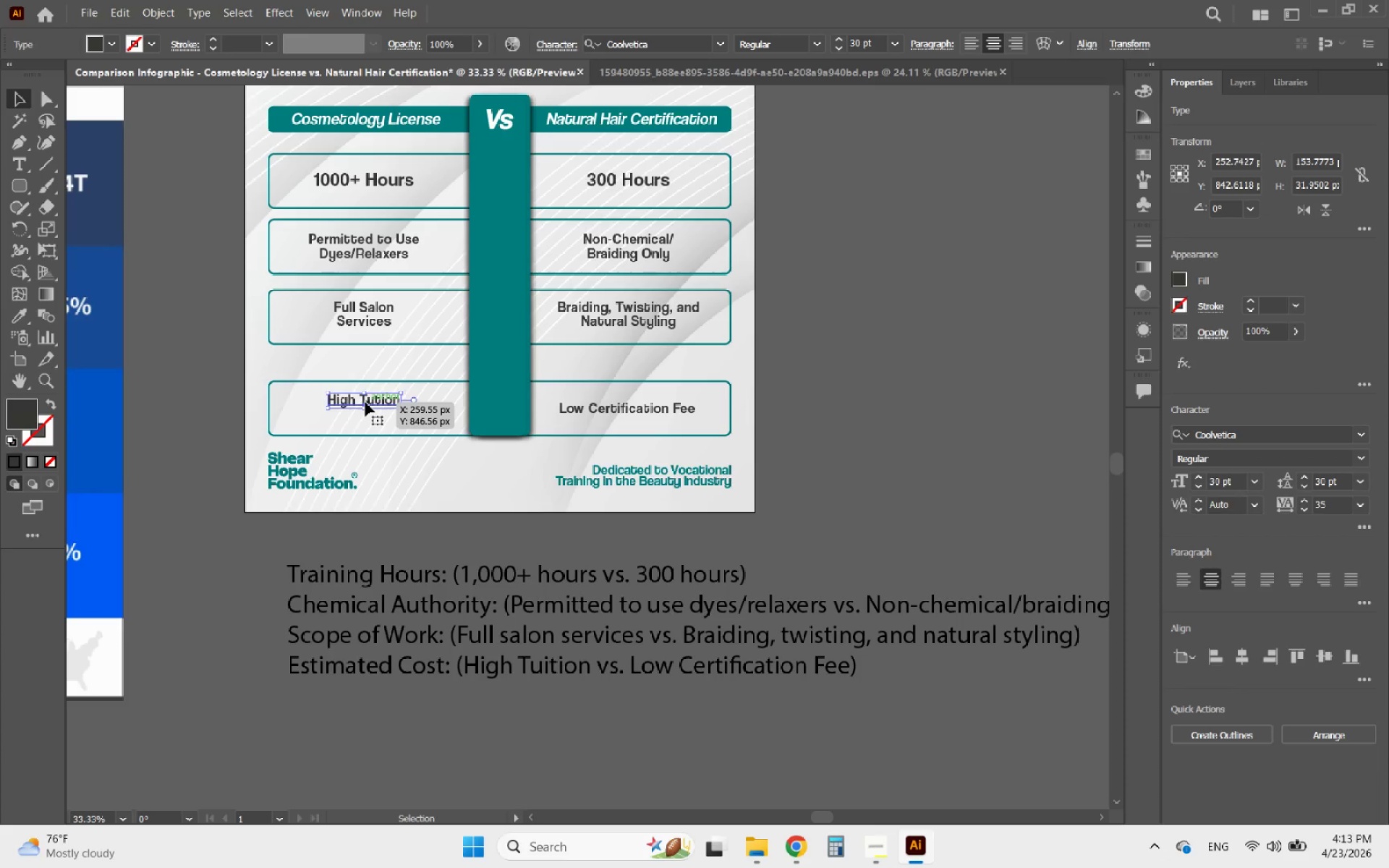 
hold_key(key=ArrowDown, duration=0.78)
 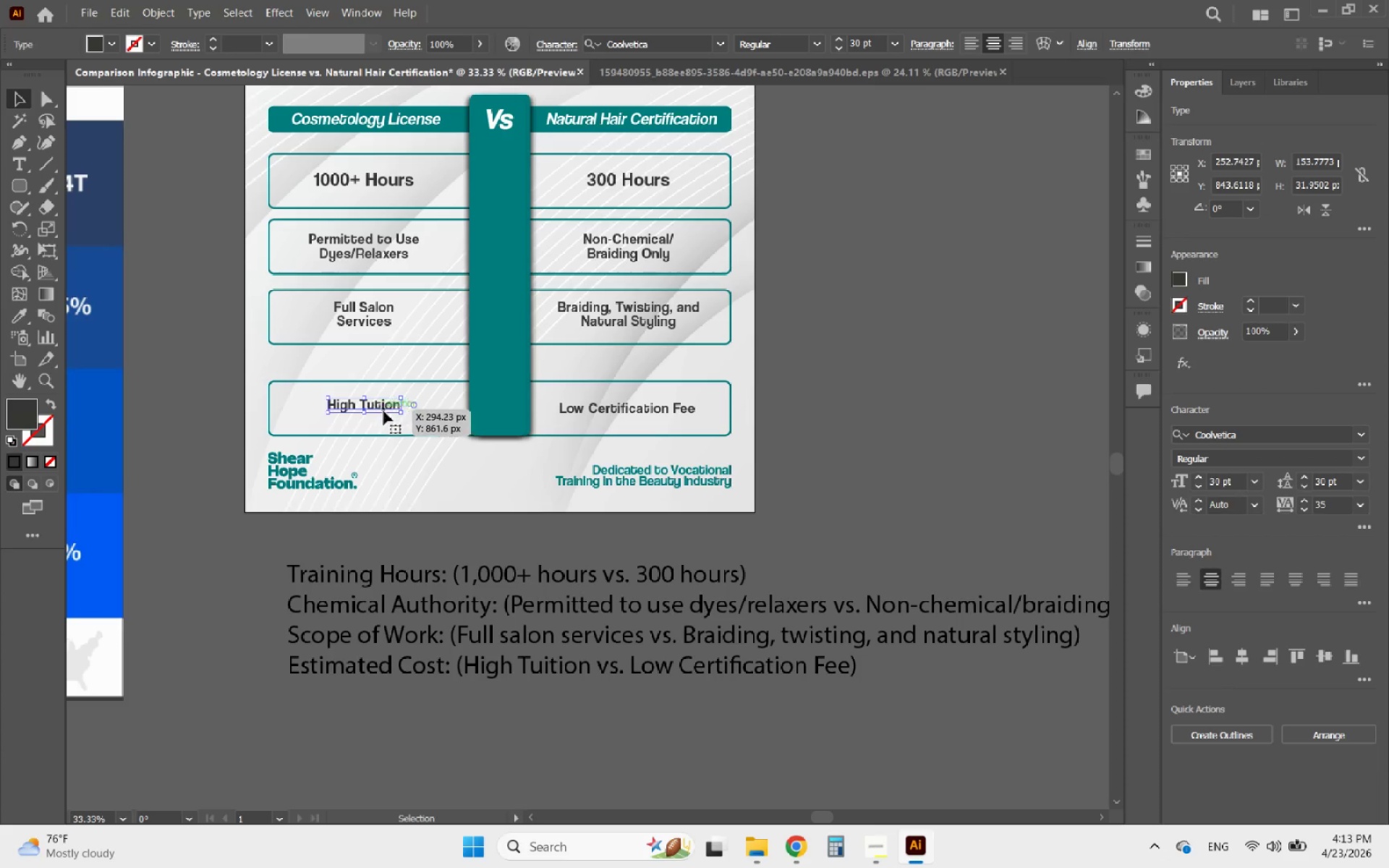 
key(ArrowDown)
 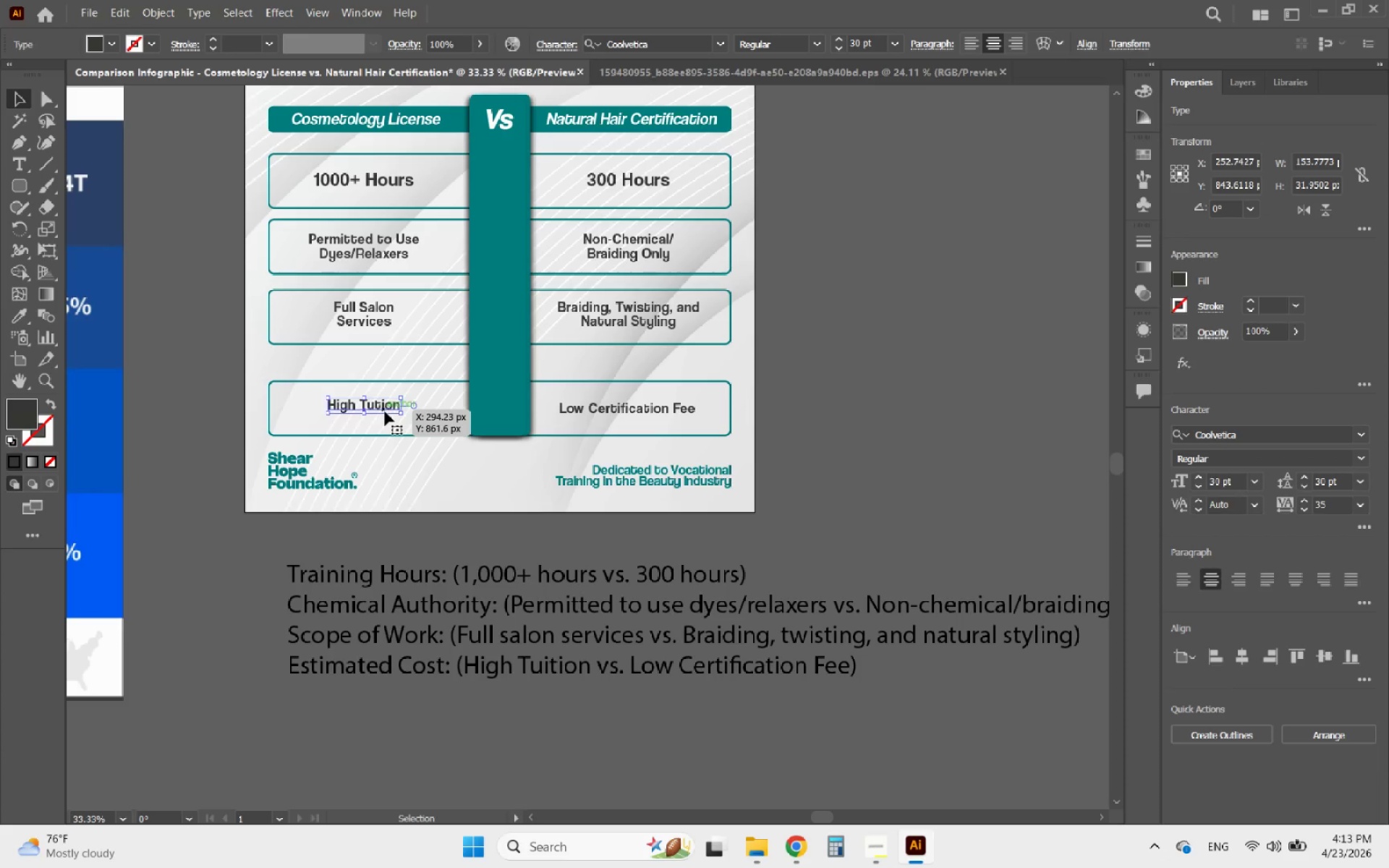 
key(ArrowDown)
 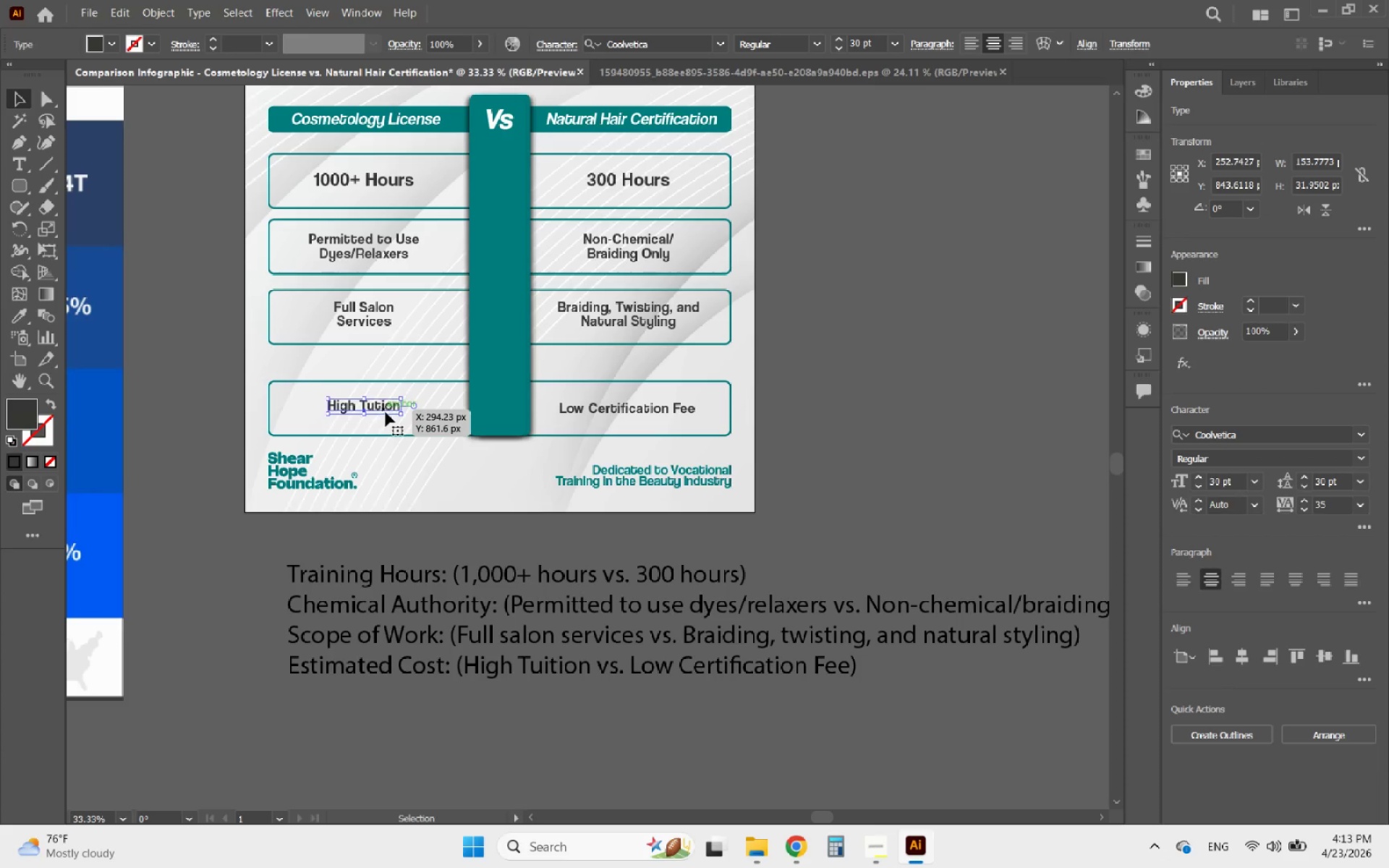 
key(ArrowDown)
 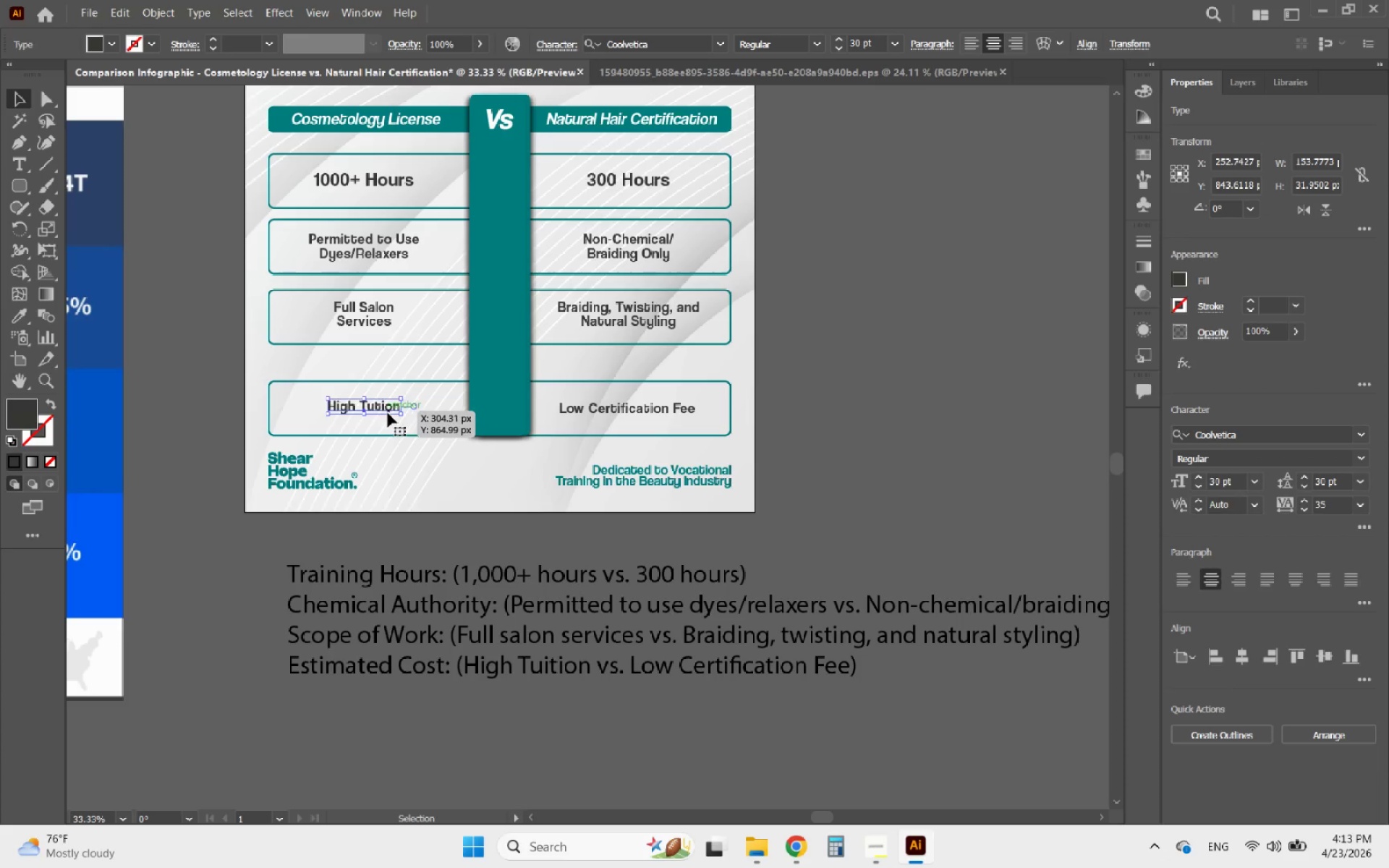 
key(ArrowDown)
 